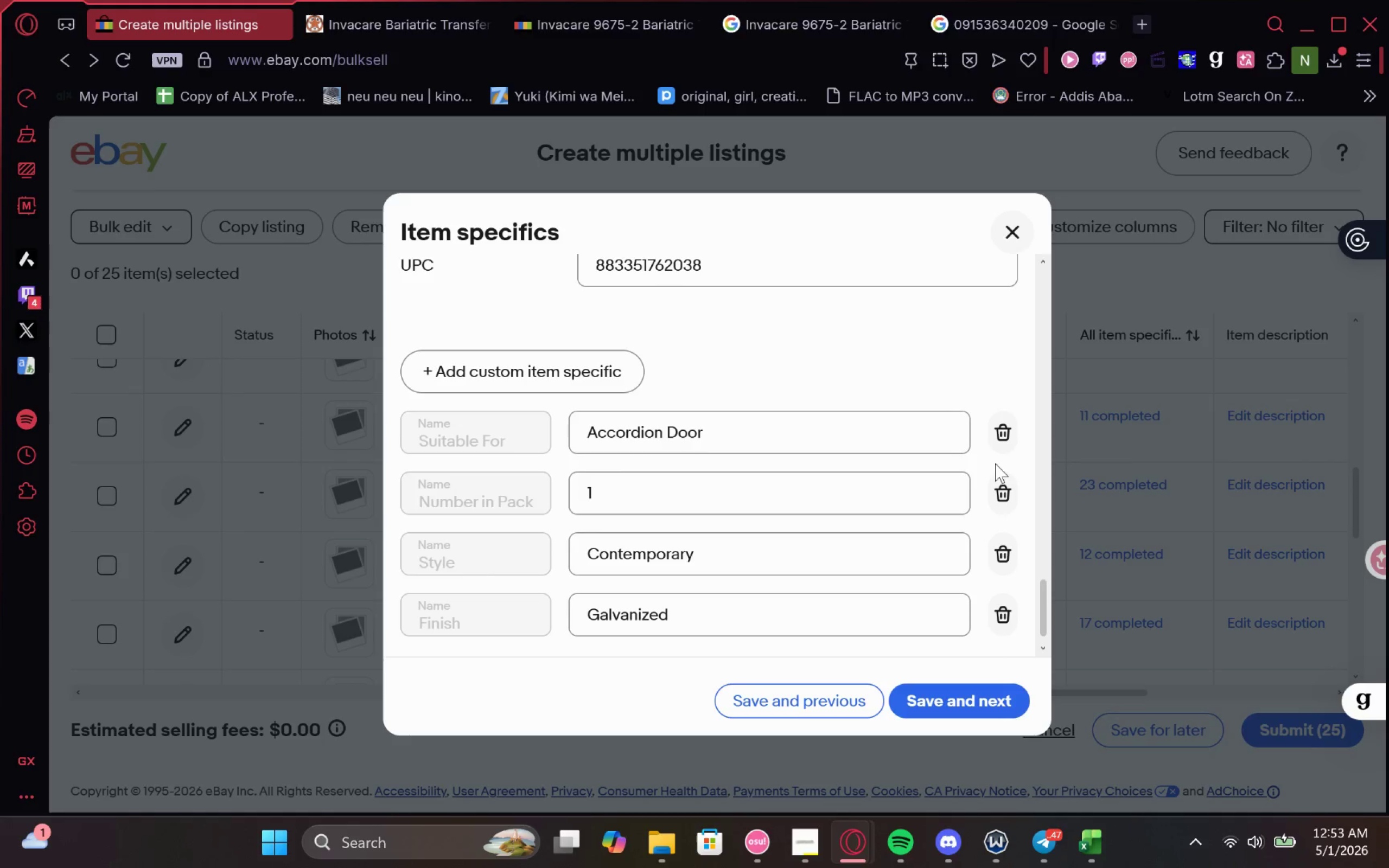 
left_click([995, 438])
 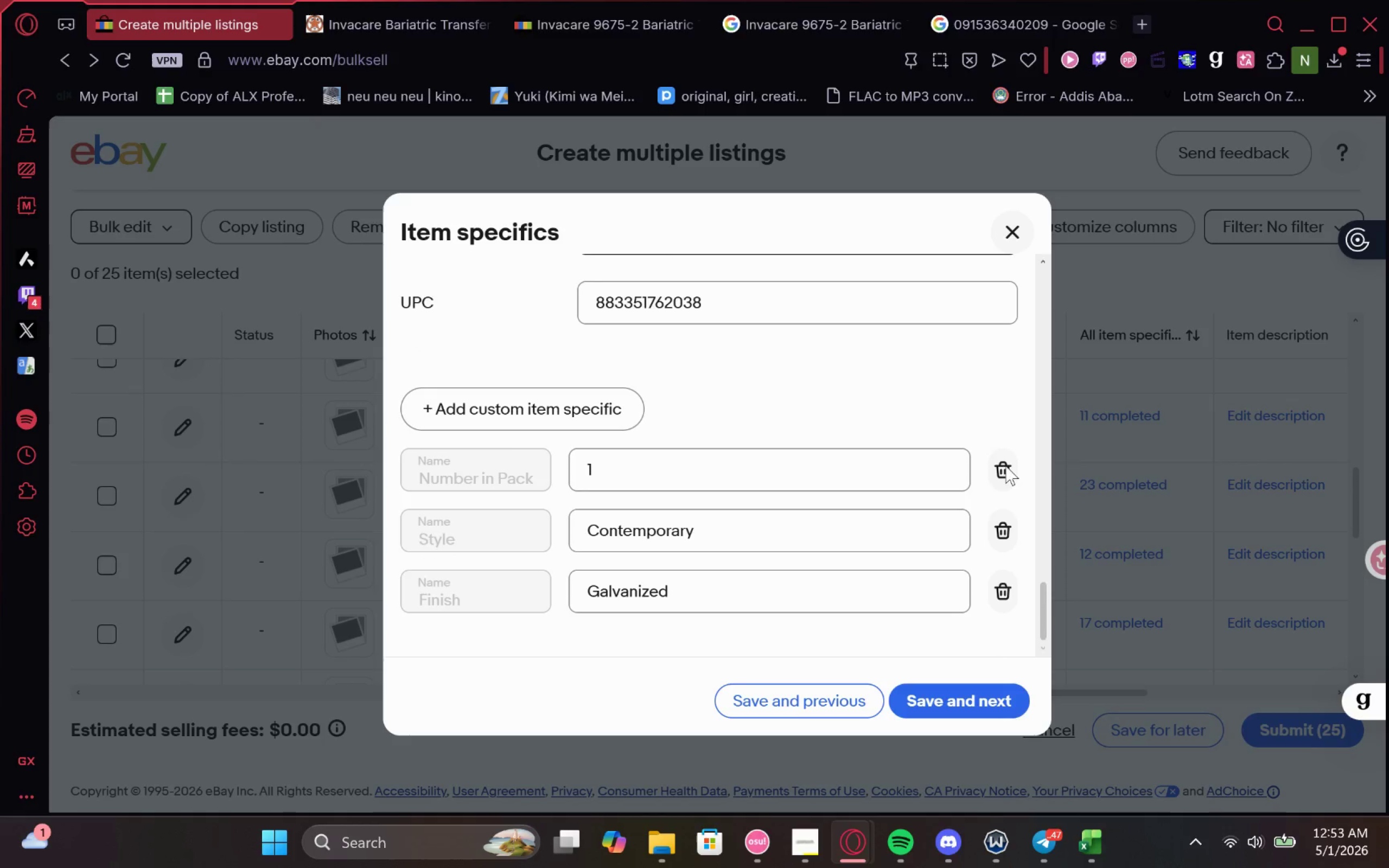 
left_click([1004, 473])
 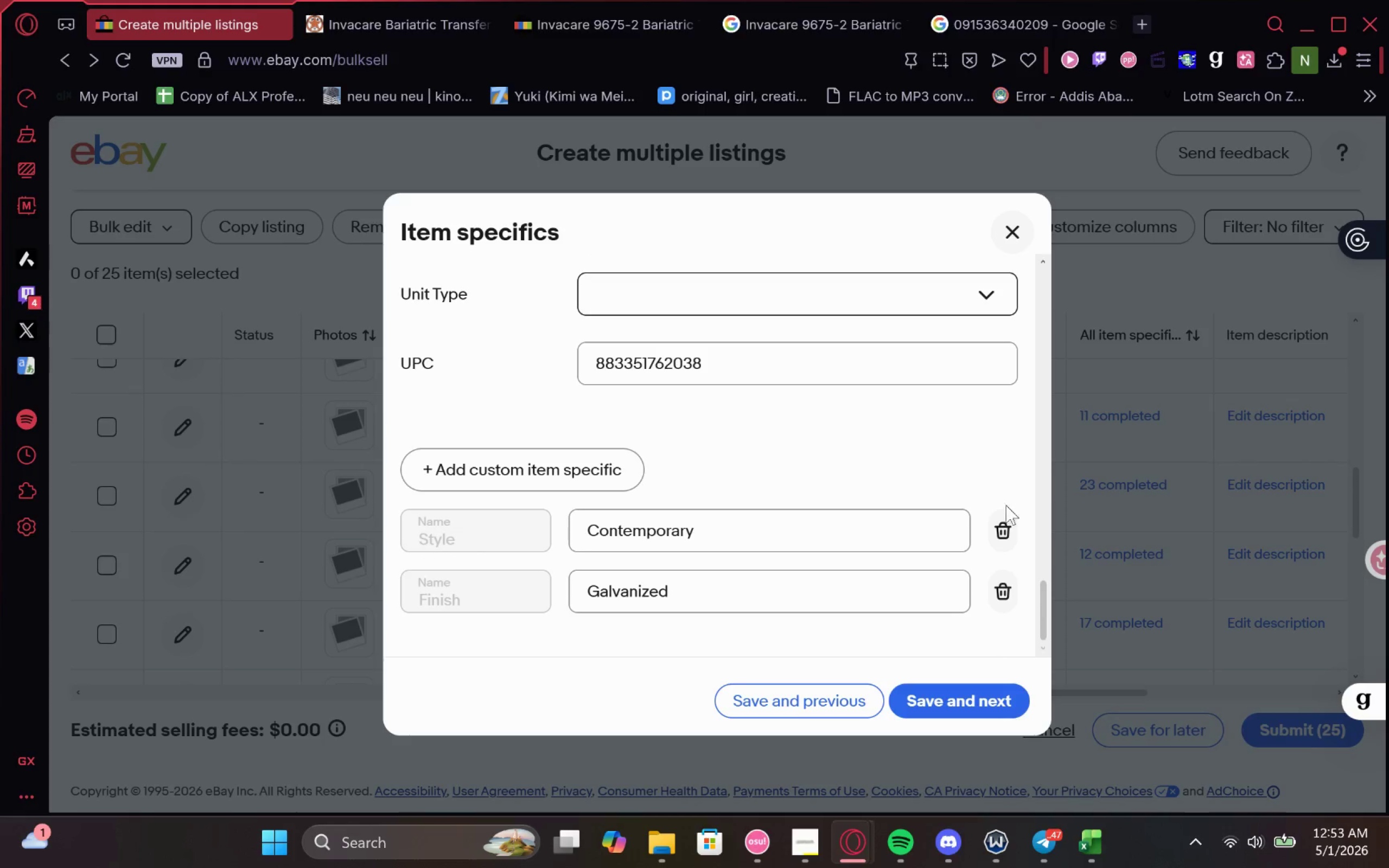 
left_click_drag(start_coordinate=[1006, 518], to_coordinate=[1006, 522])
 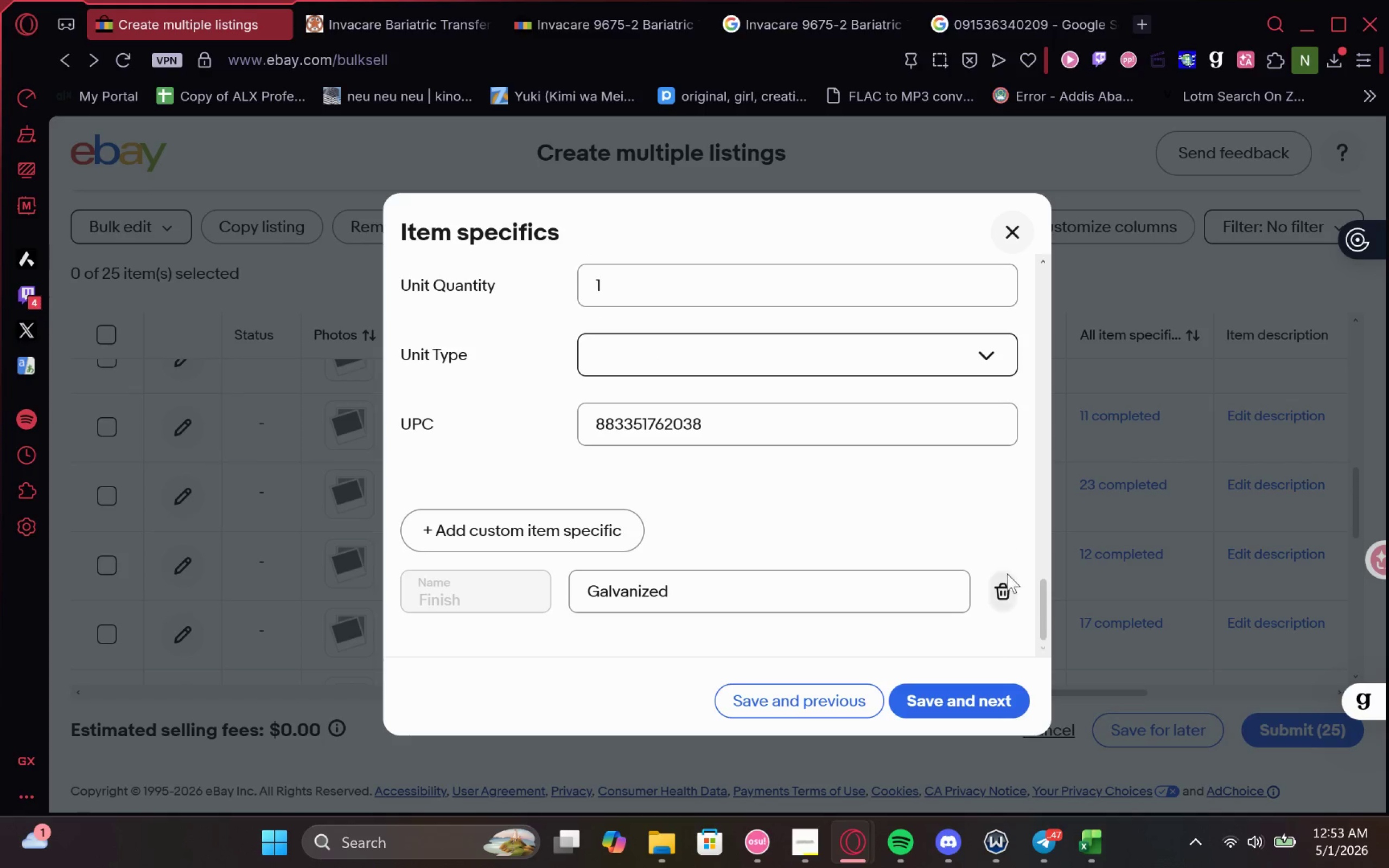 
double_click([1005, 584])
 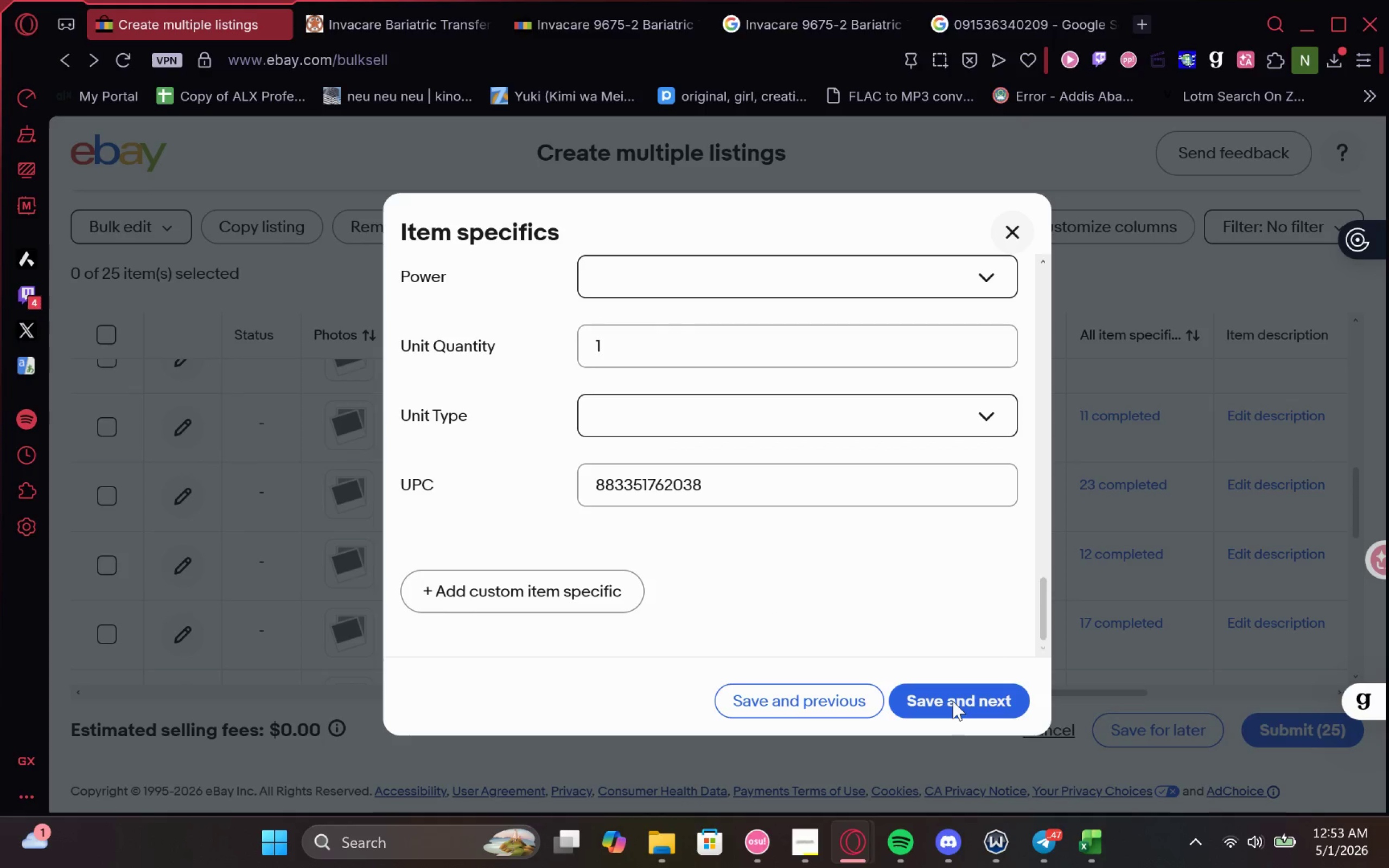 
left_click([953, 701])
 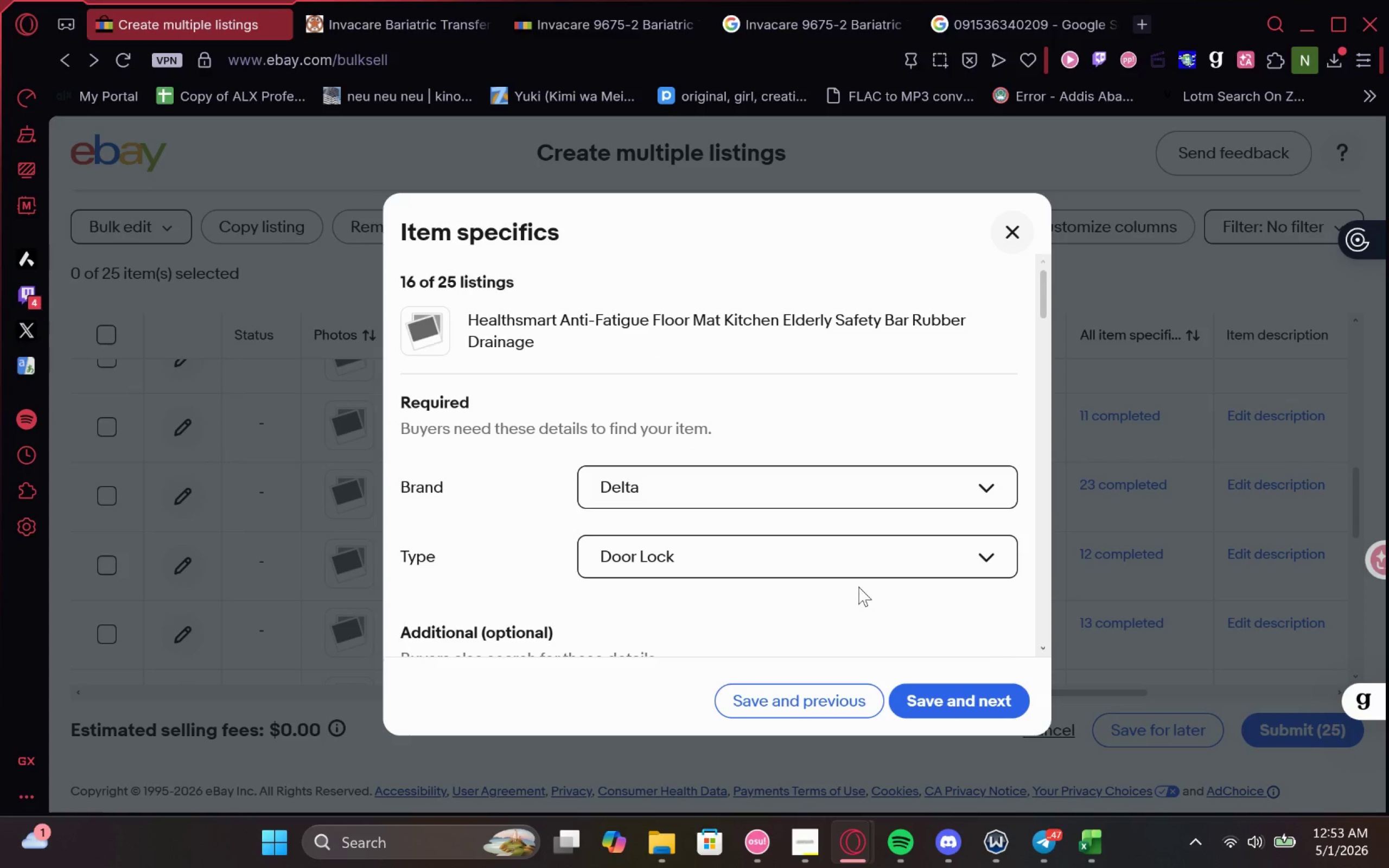 
wait(8.21)
 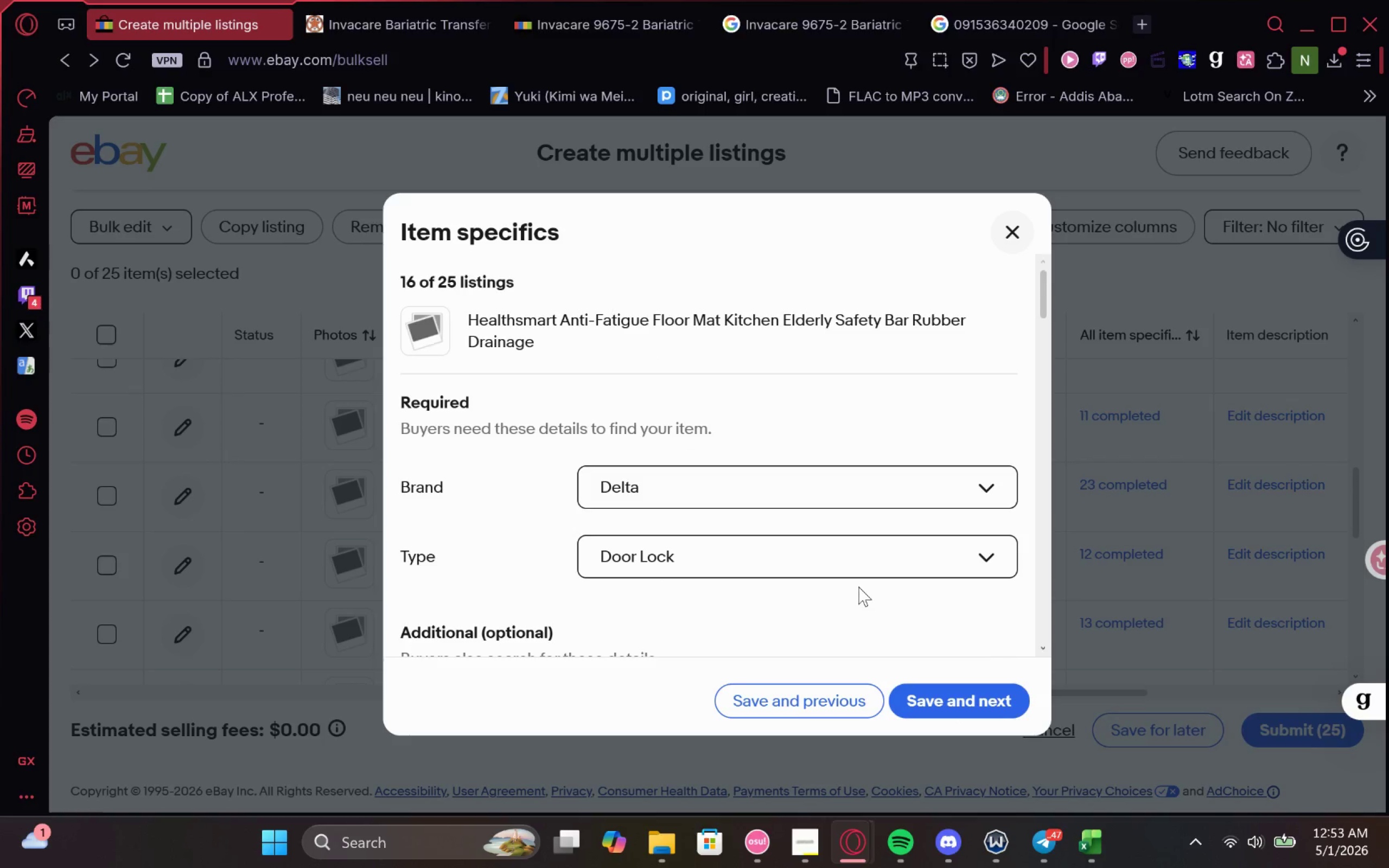 
left_click([947, 699])
 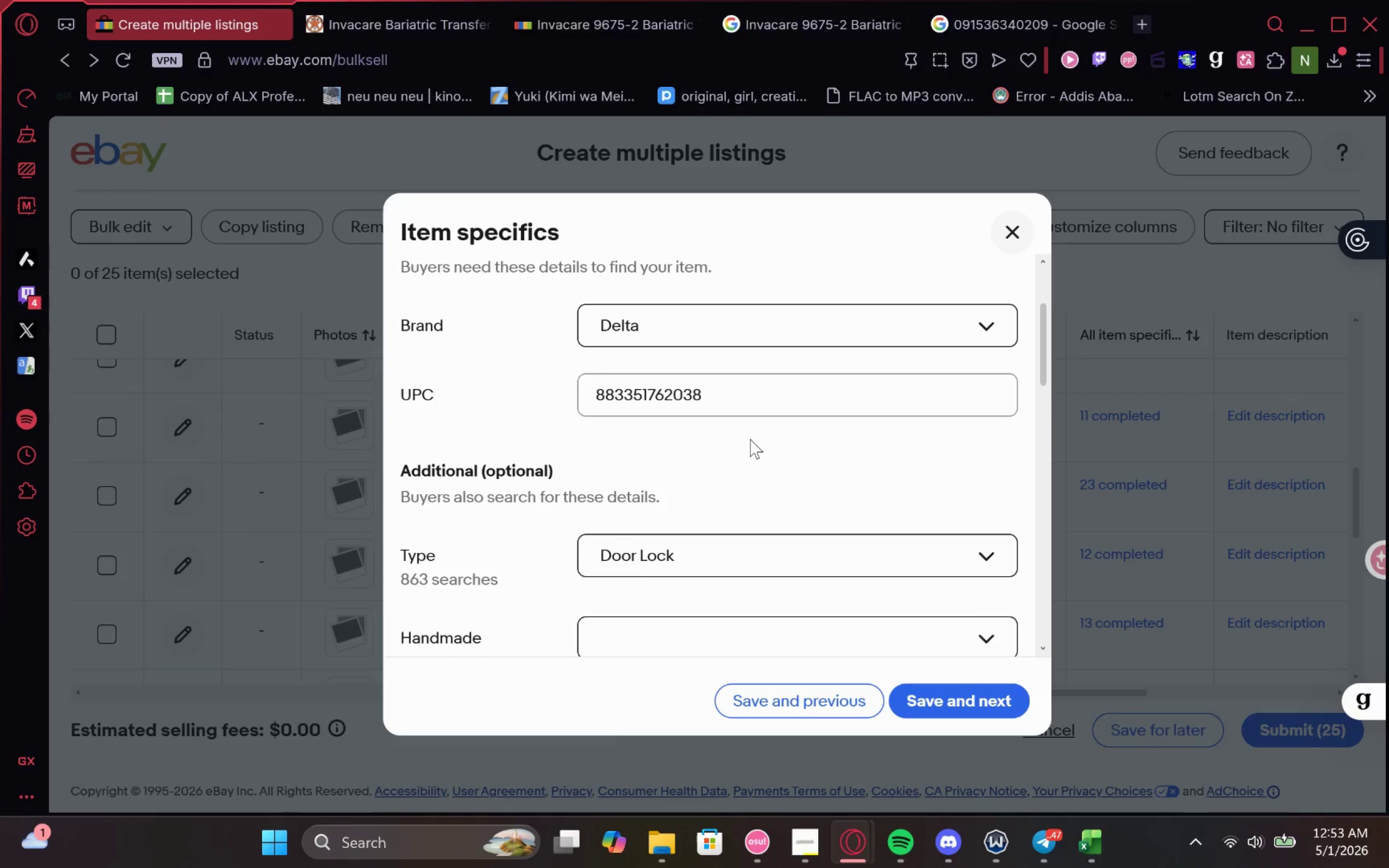 
wait(7.04)
 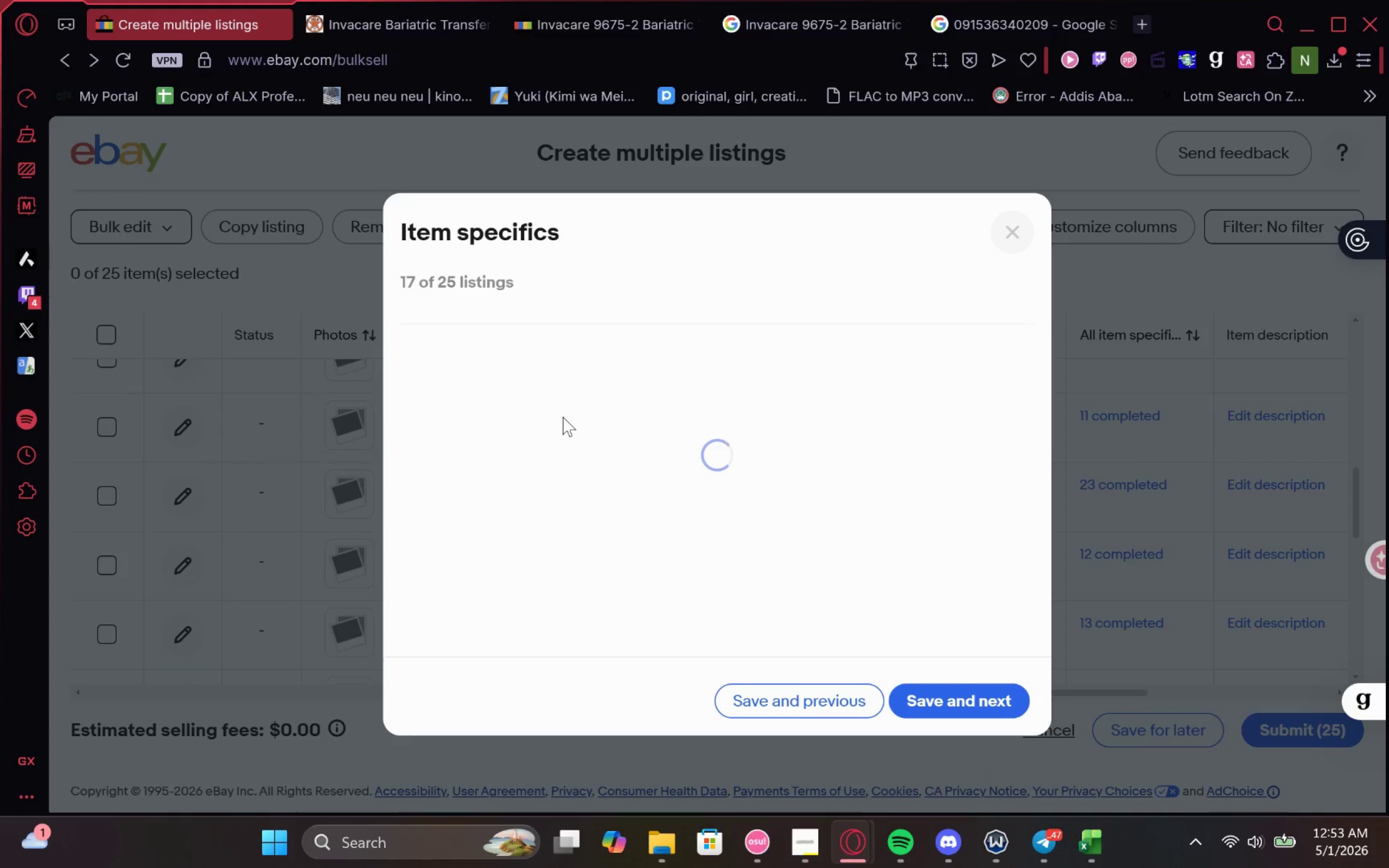 
left_click([703, 489])
 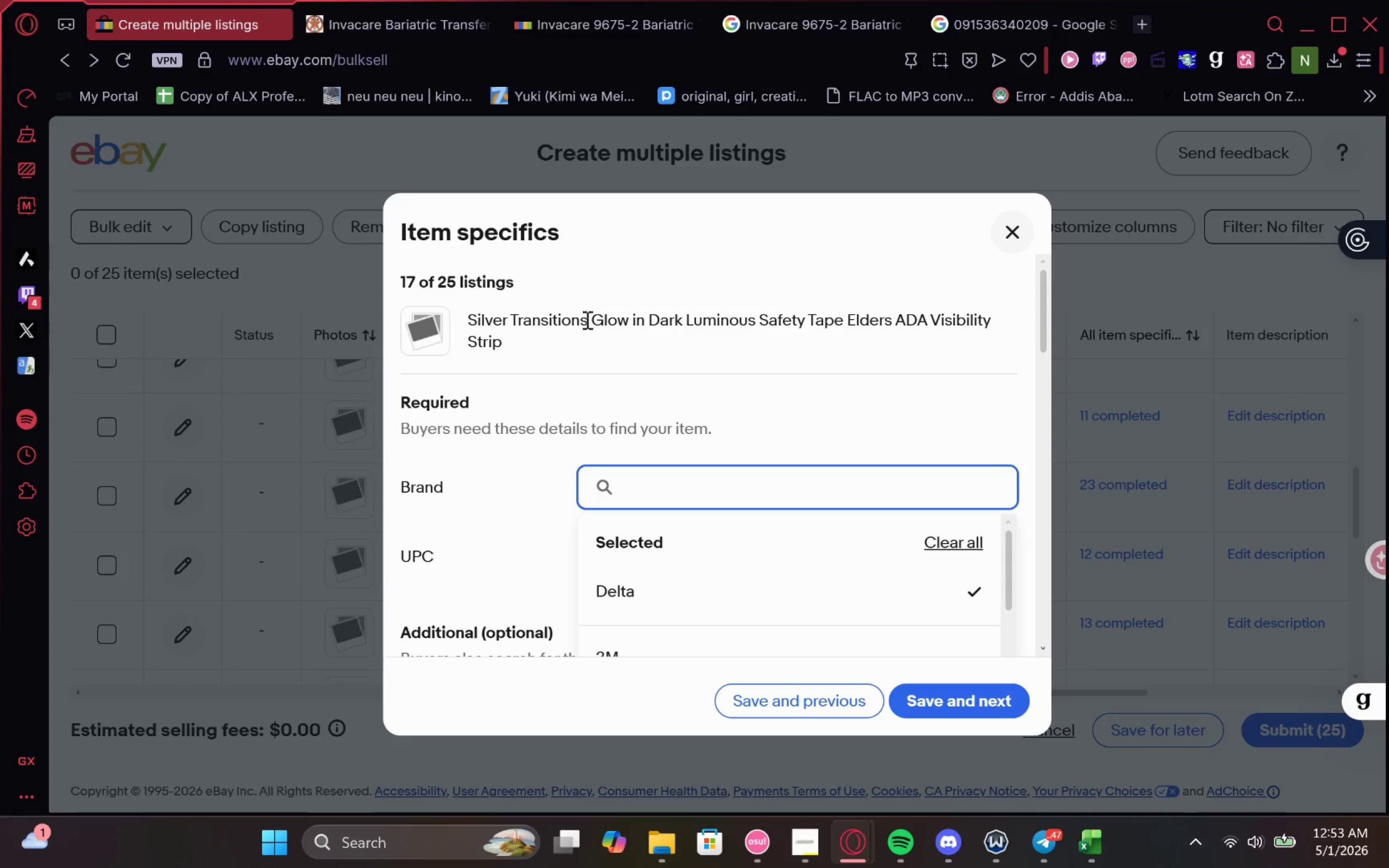 
left_click_drag(start_coordinate=[586, 320], to_coordinate=[367, 321])
 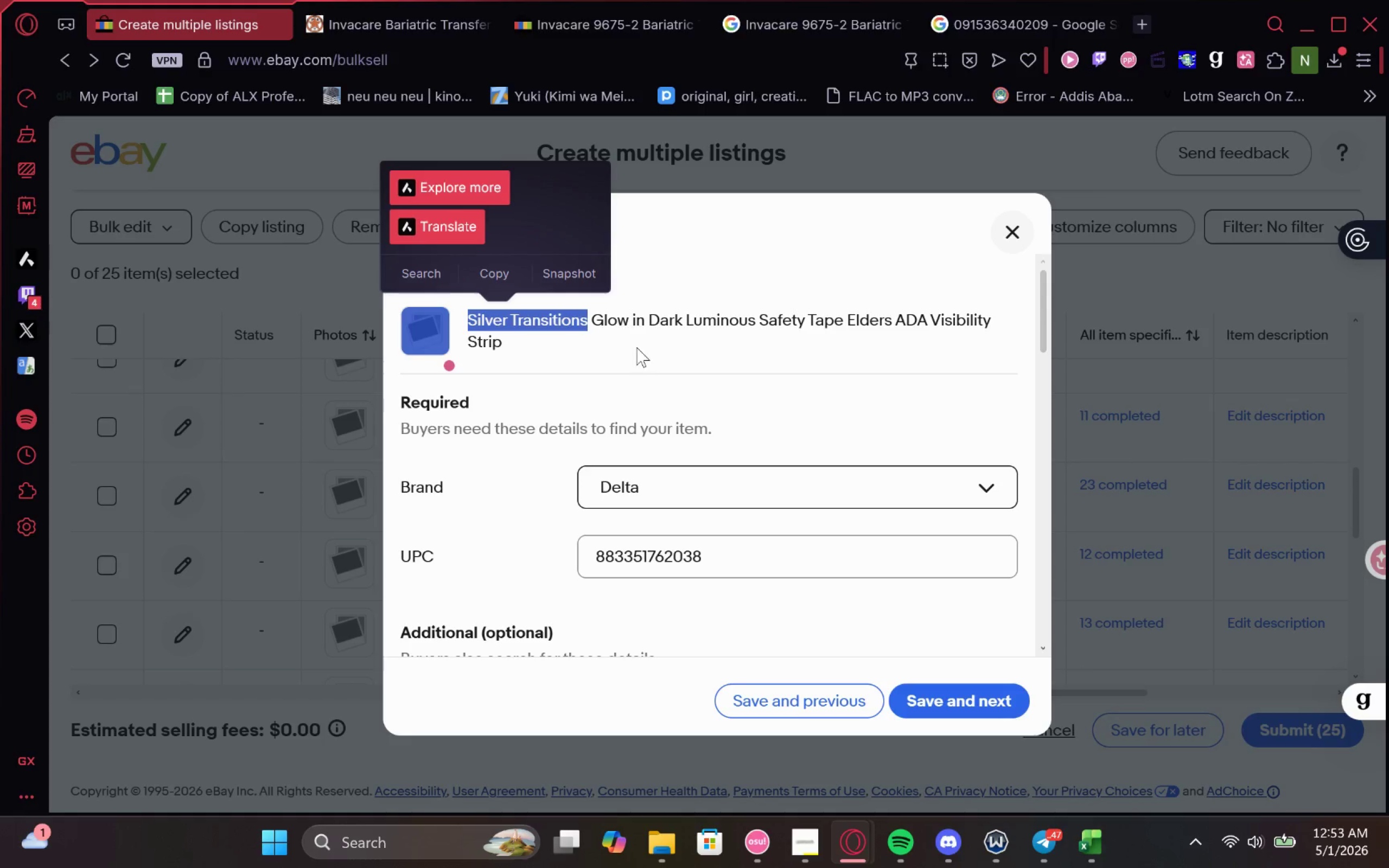 
key(Control+C)
 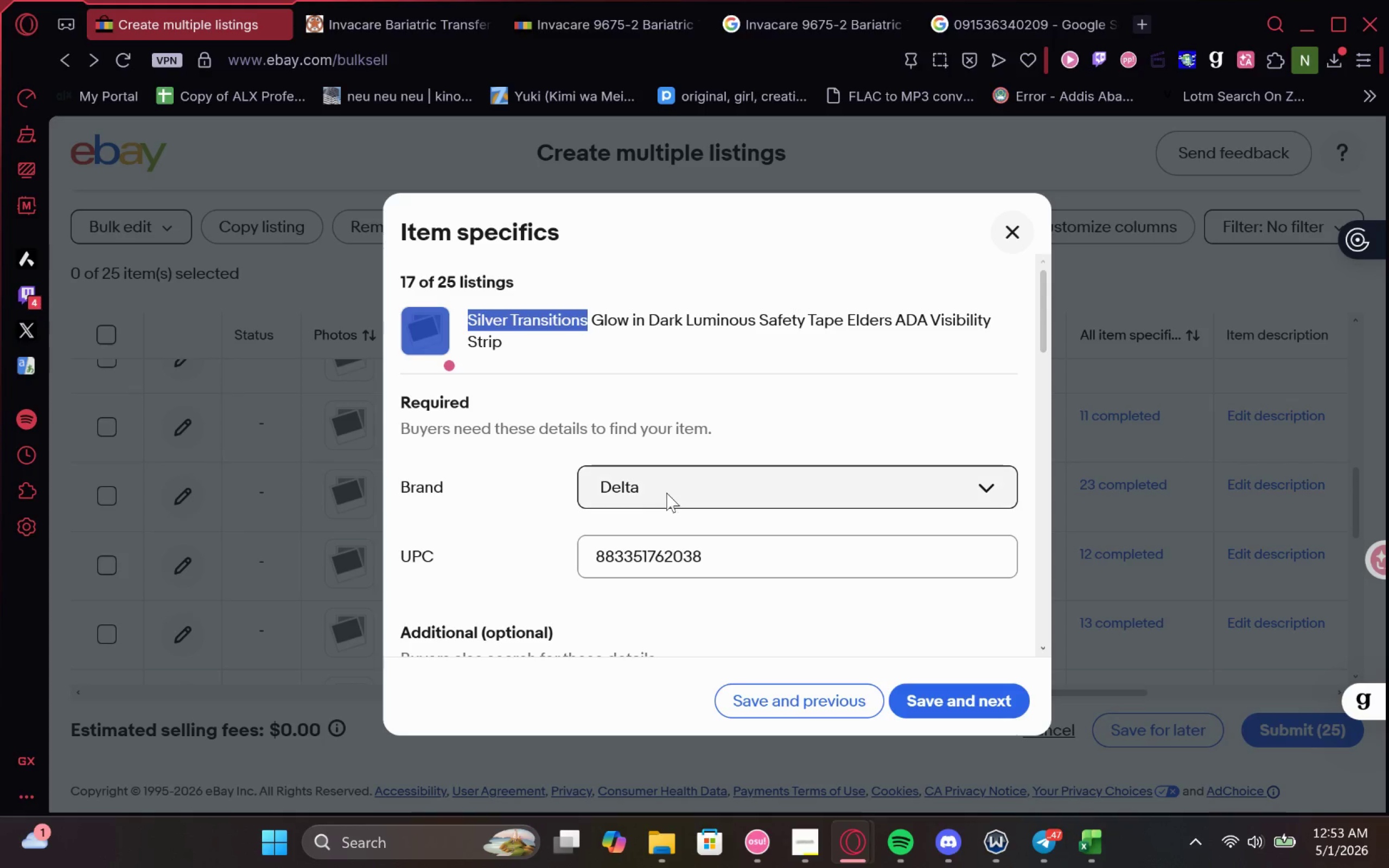 
left_click_drag(start_coordinate=[668, 489], to_coordinate=[639, 486])
 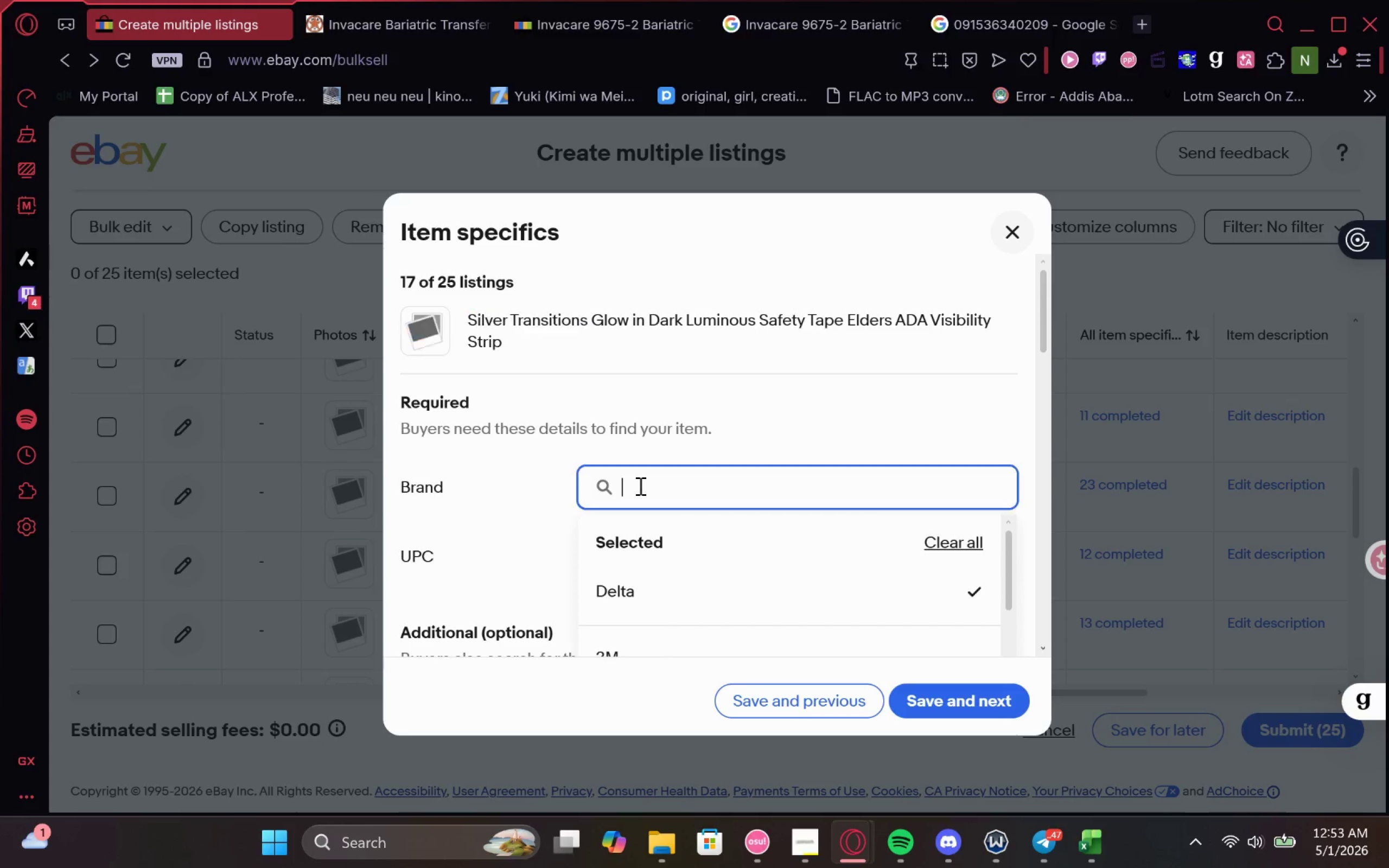 
key(Control+V)
 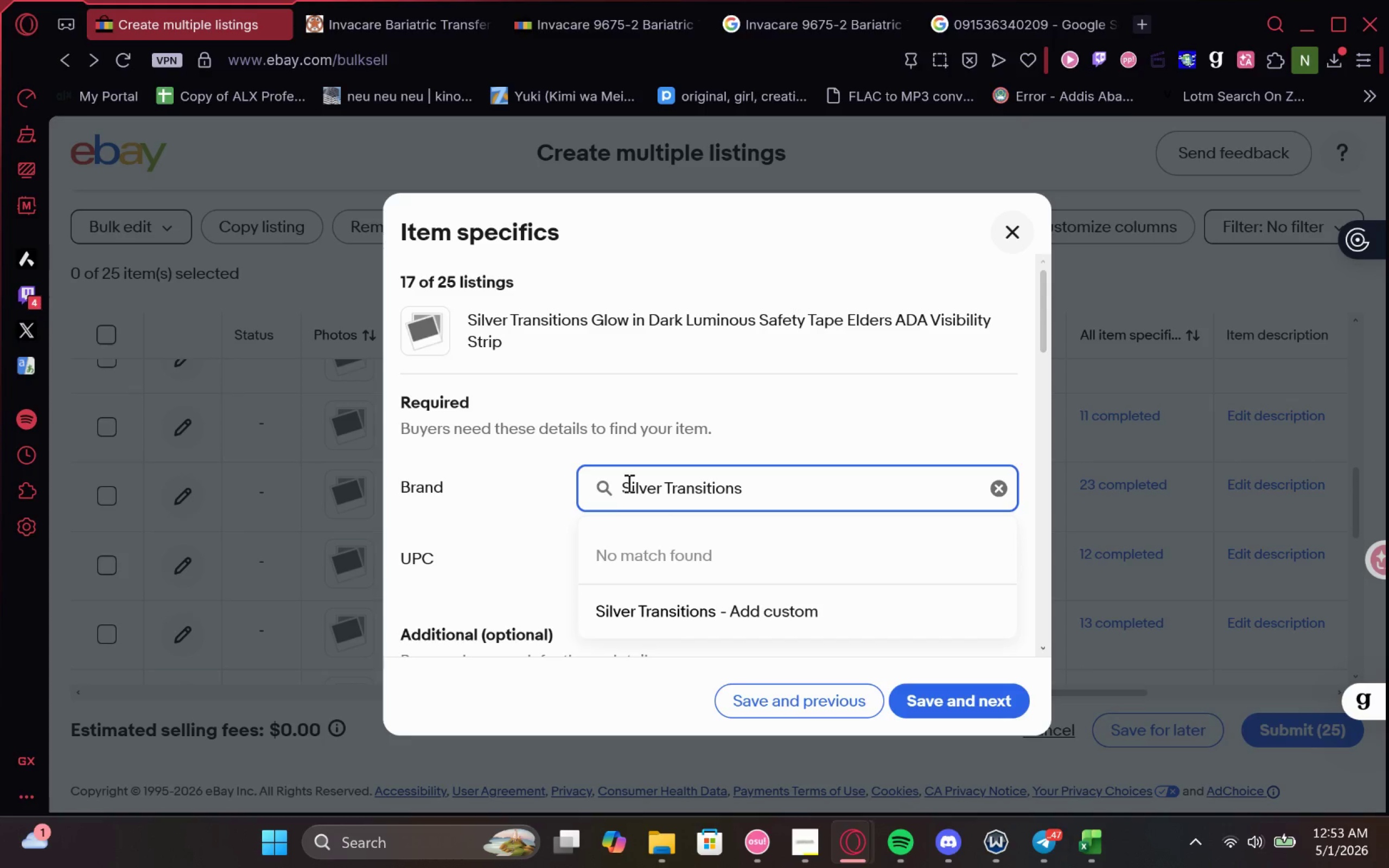 
left_click([623, 483])
 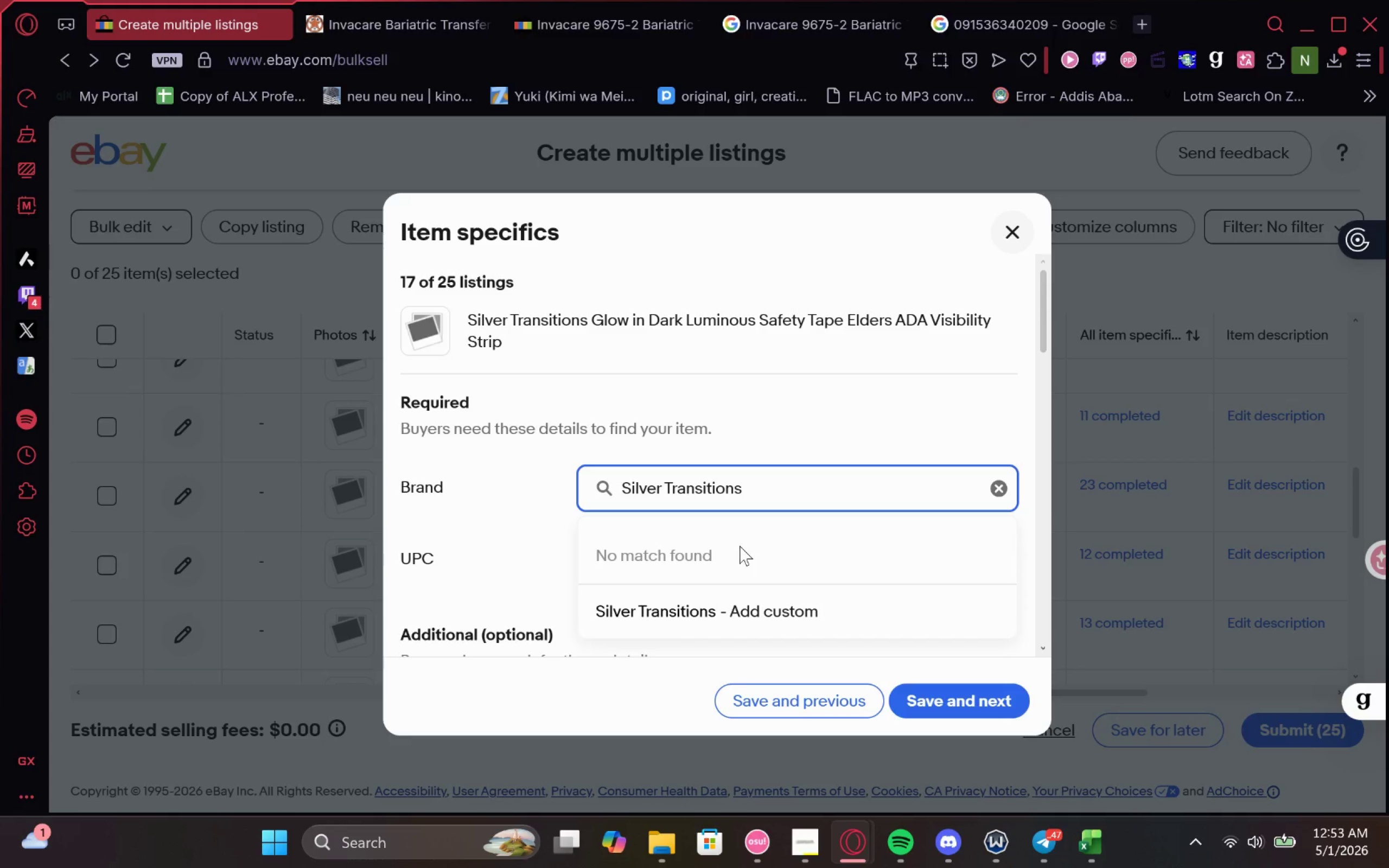 
key(Backspace)
 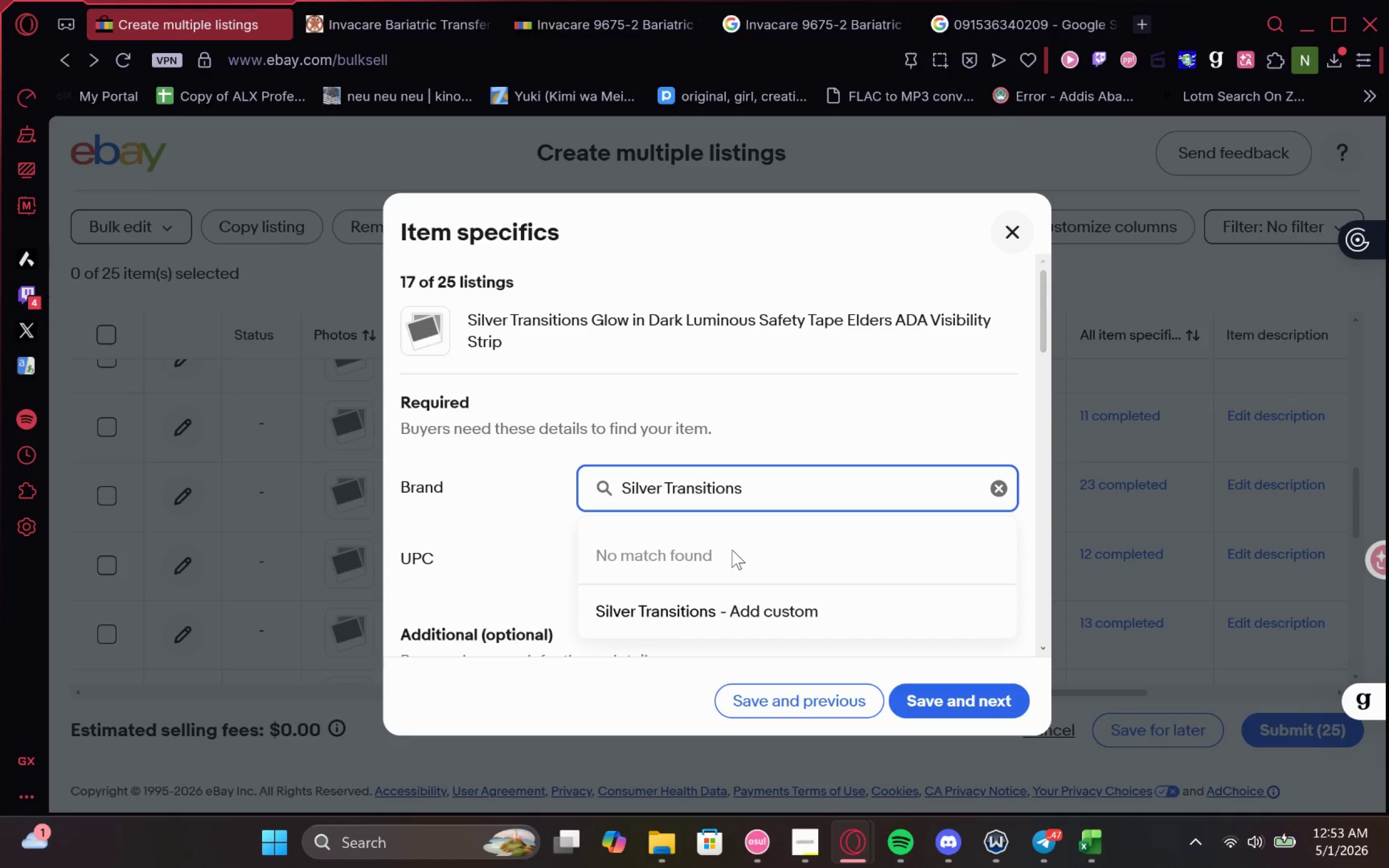 
key(Backspace)
 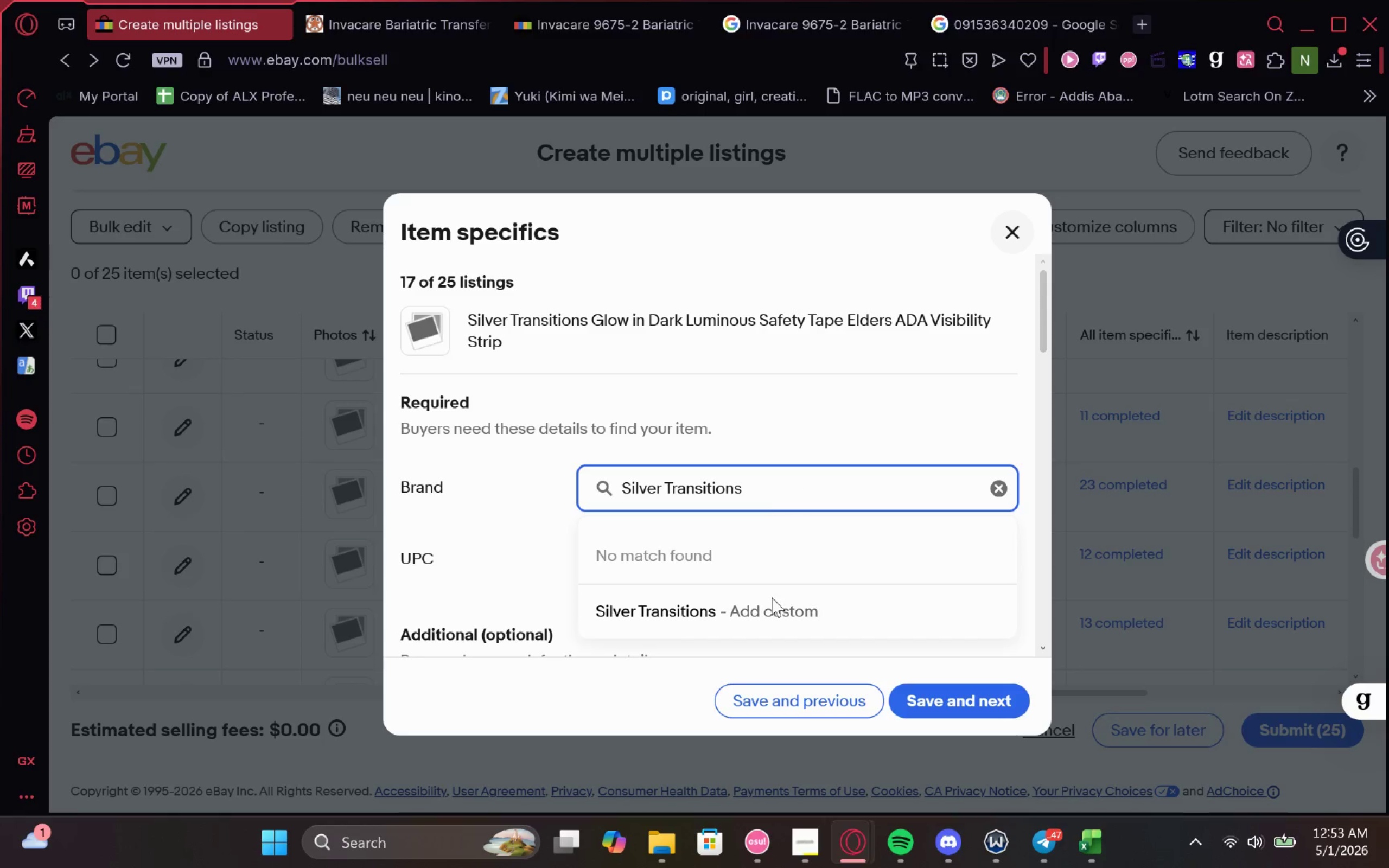 
left_click([767, 592])
 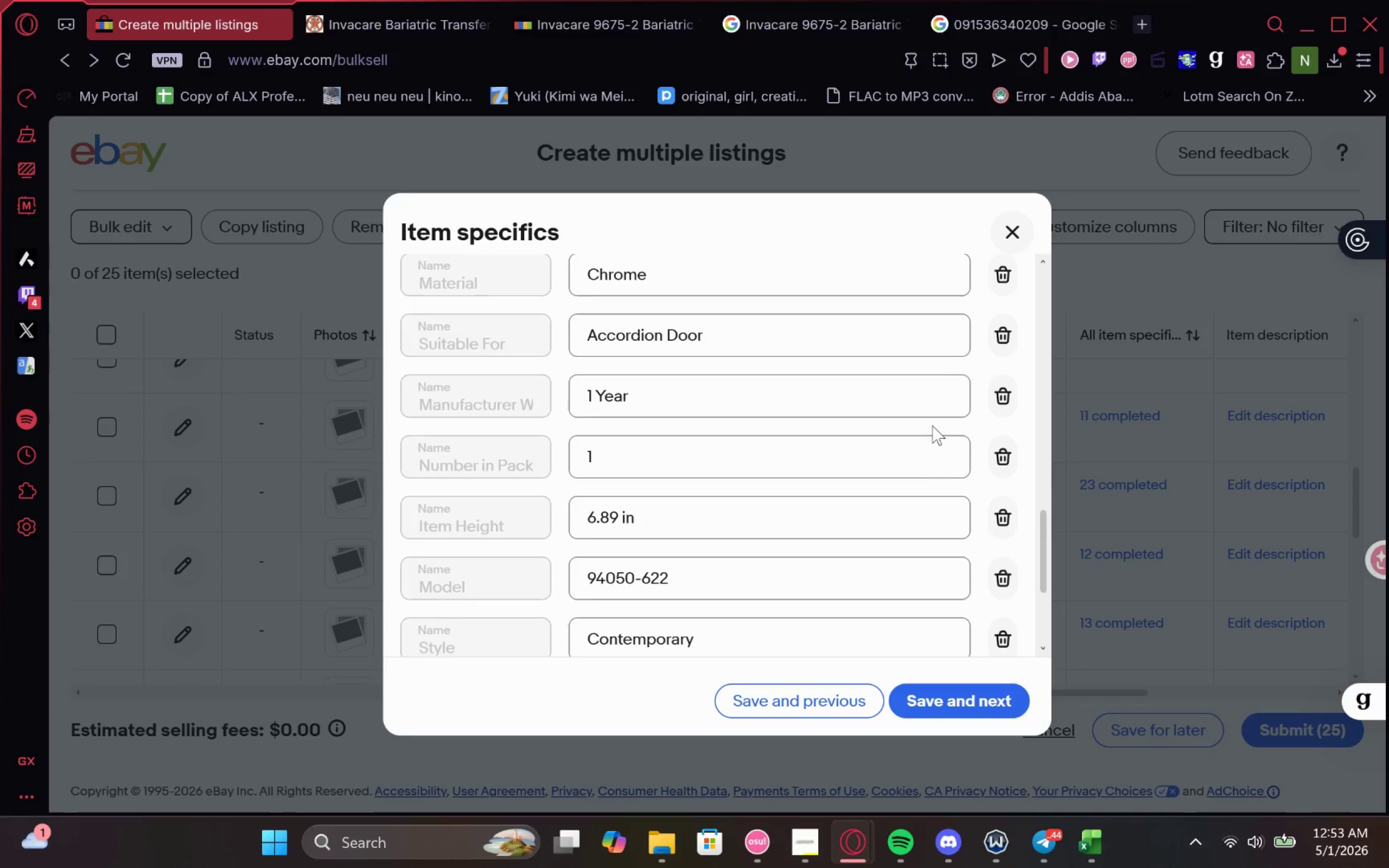 
wait(5.46)
 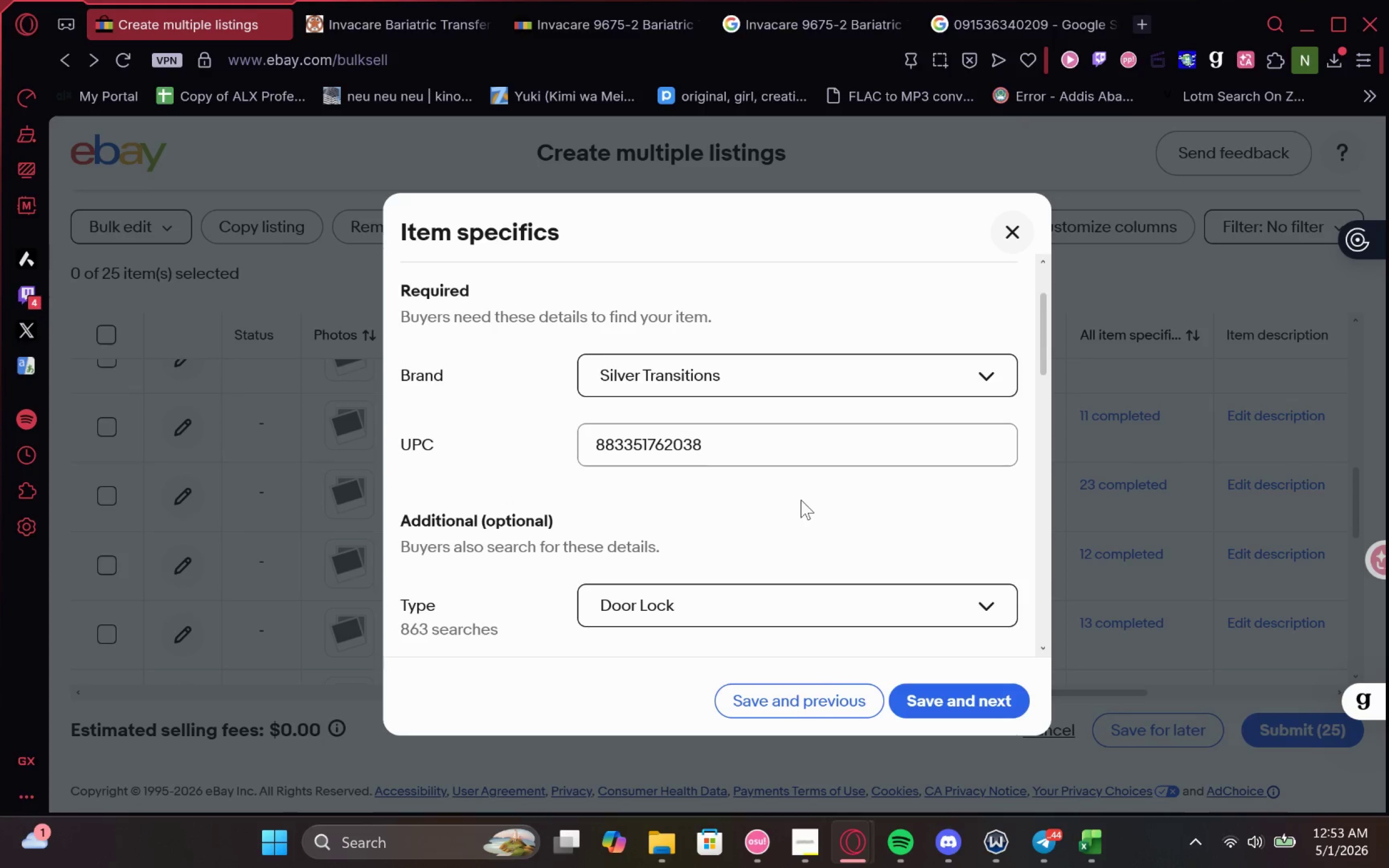 
double_click([1006, 331])
 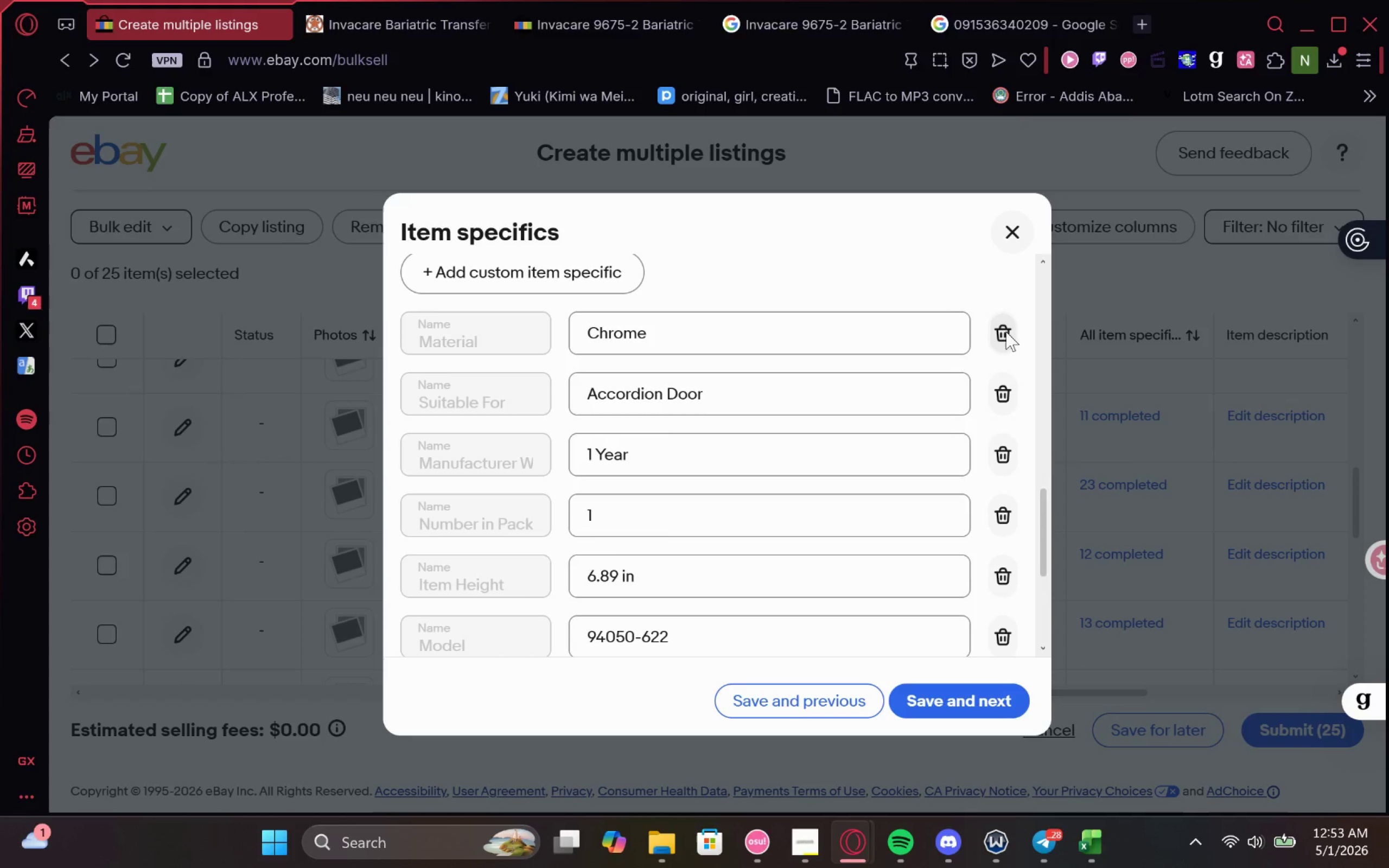 
triple_click([1006, 331])
 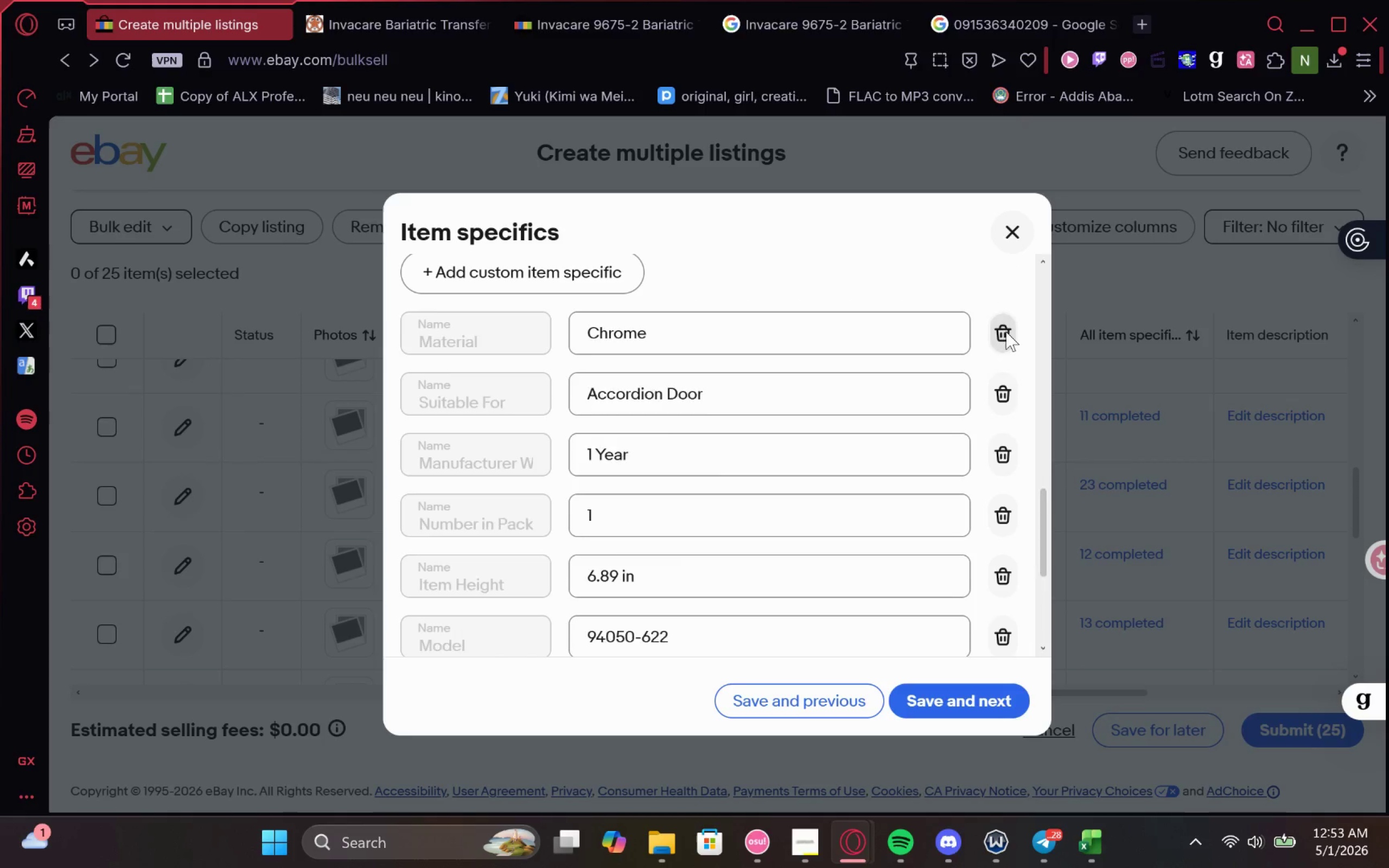 
triple_click([1006, 331])
 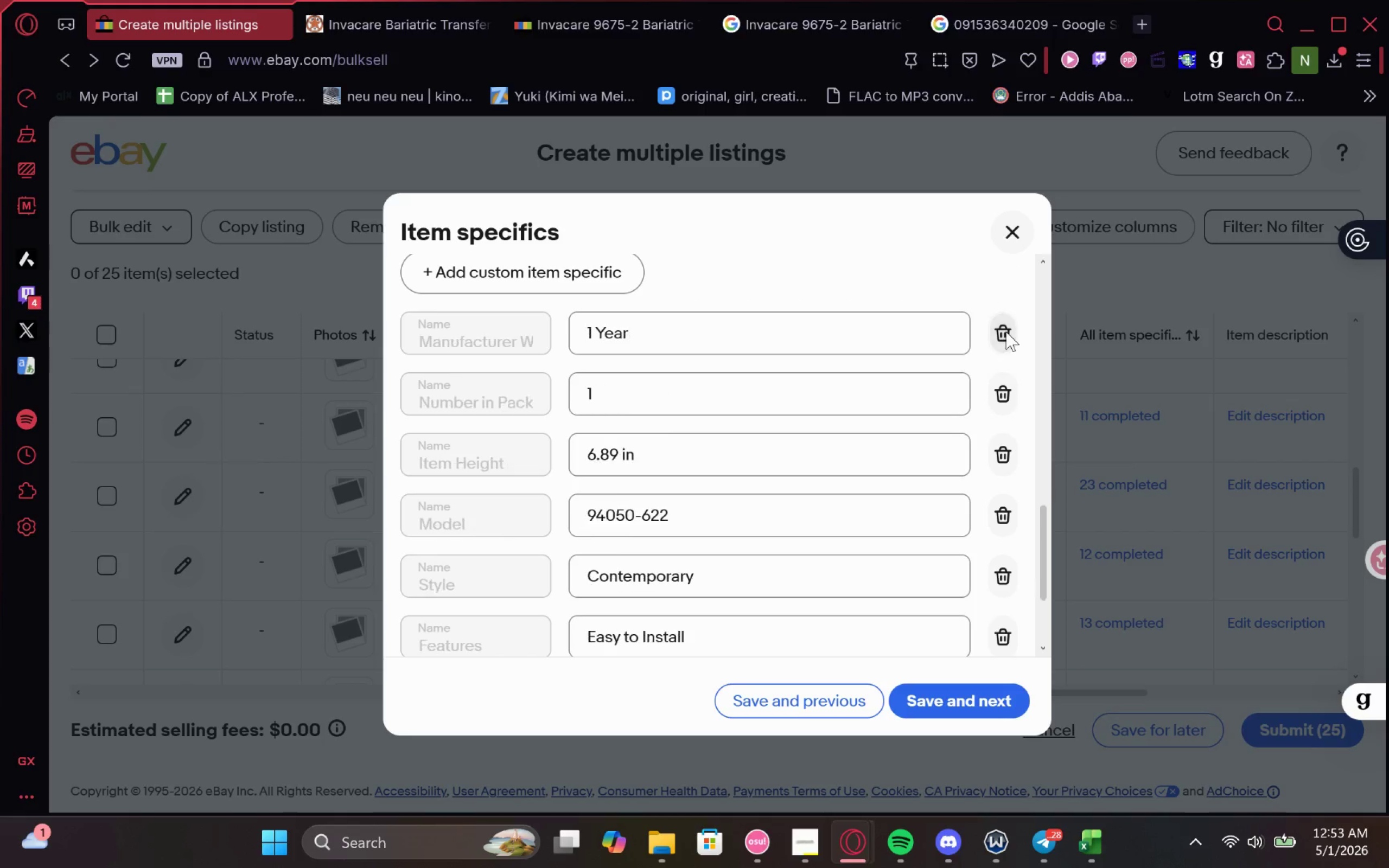 
triple_click([1006, 331])
 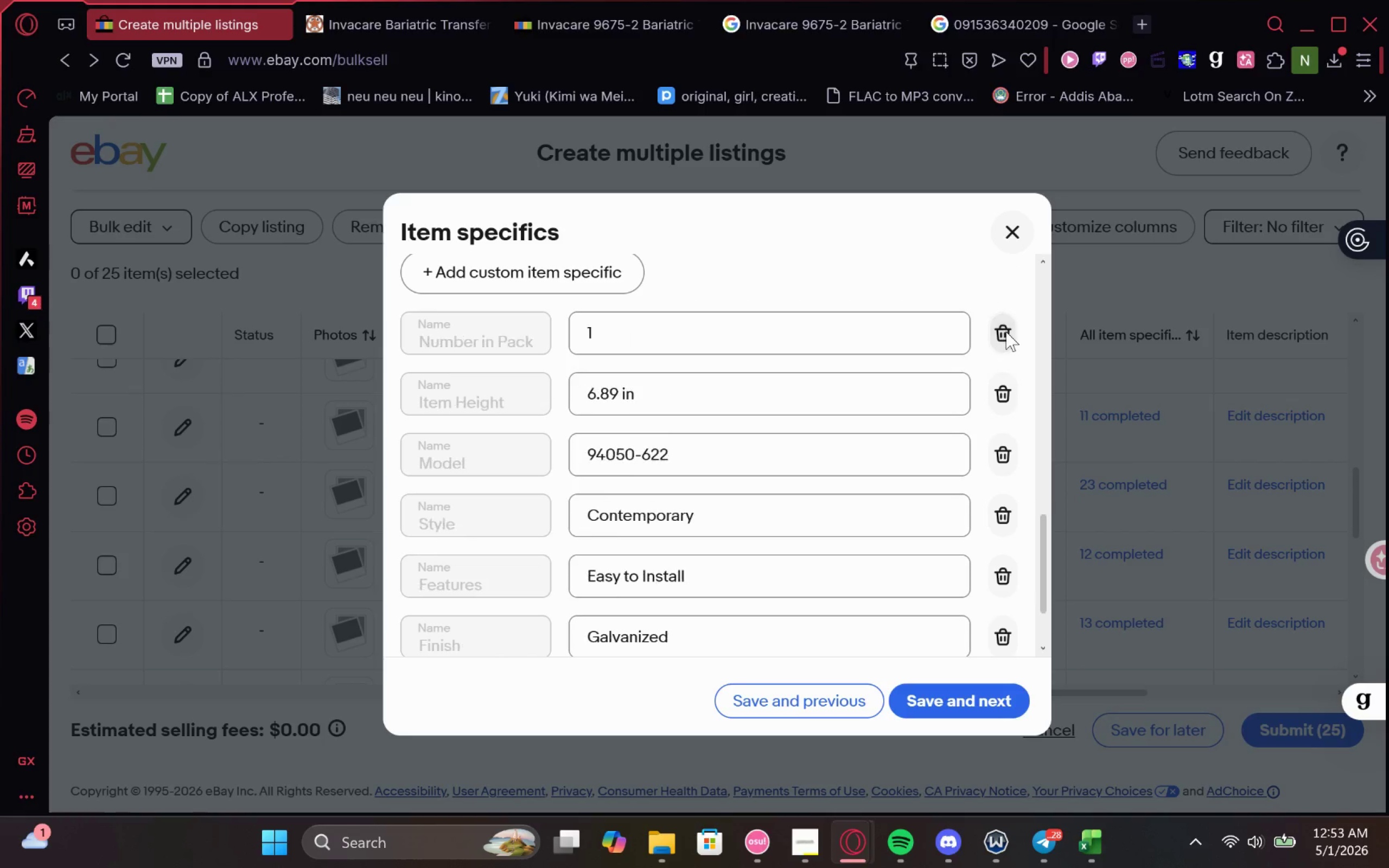 
triple_click([1006, 331])
 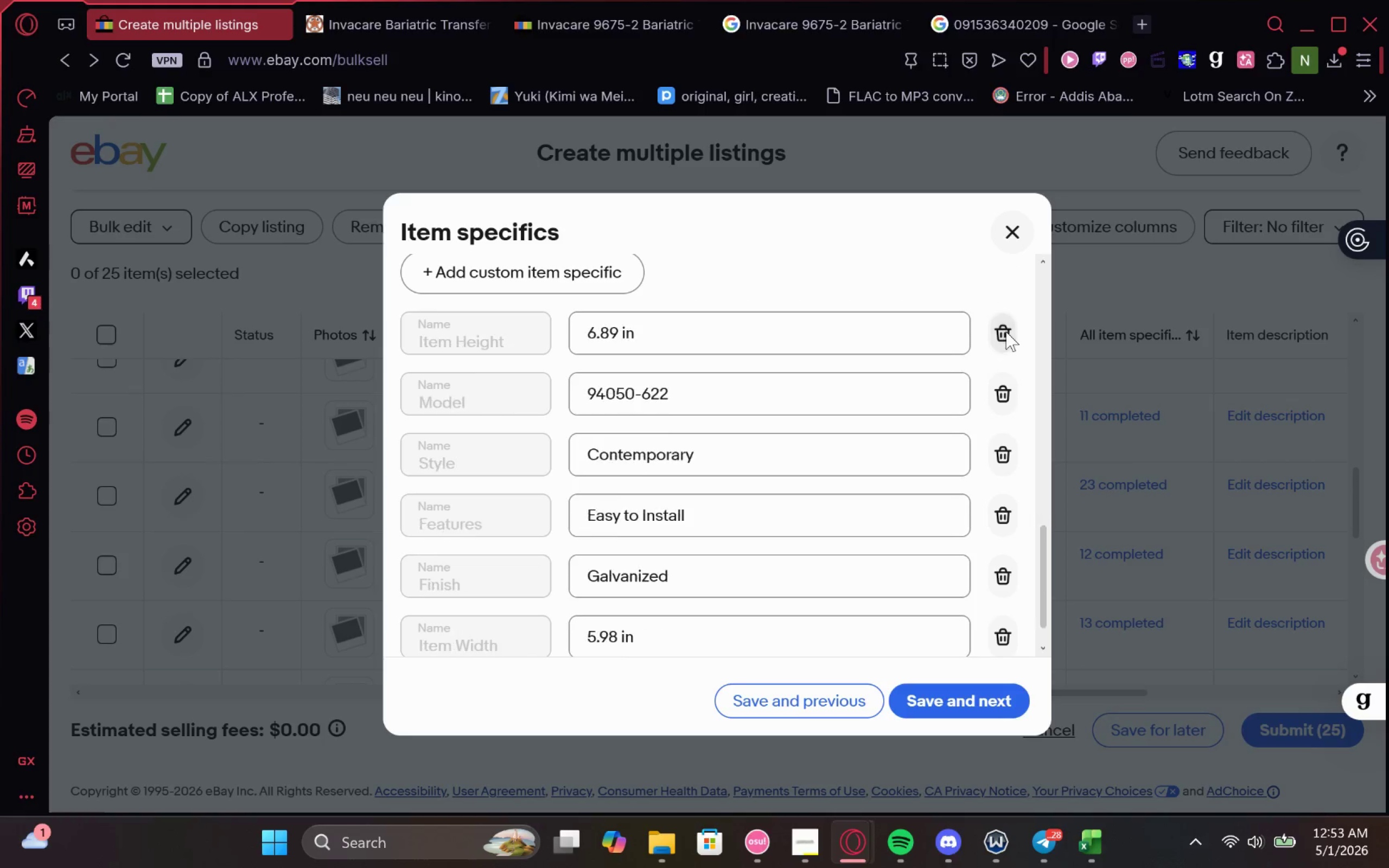 
triple_click([1006, 331])
 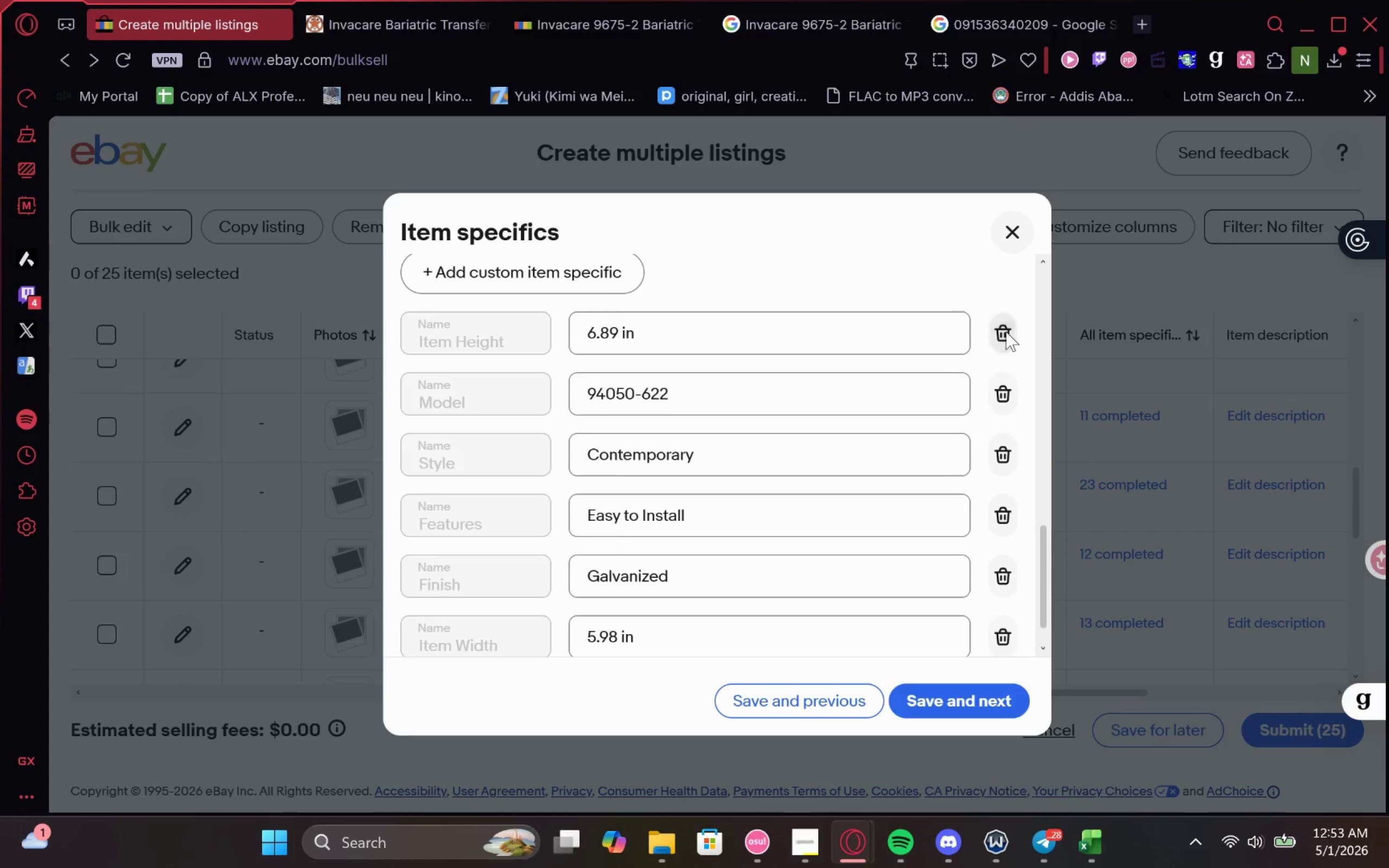 
triple_click([1006, 331])
 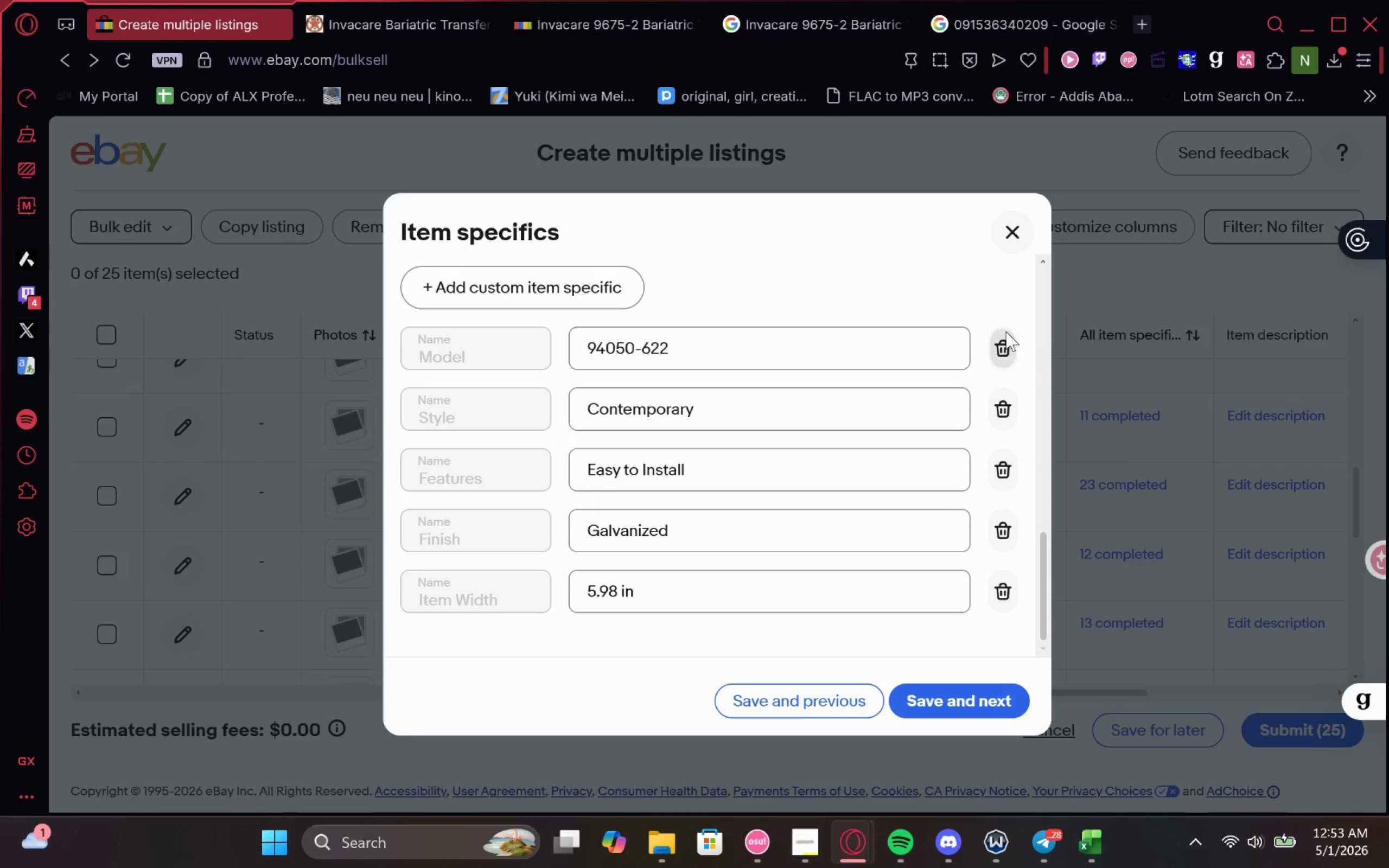 
triple_click([1006, 331])
 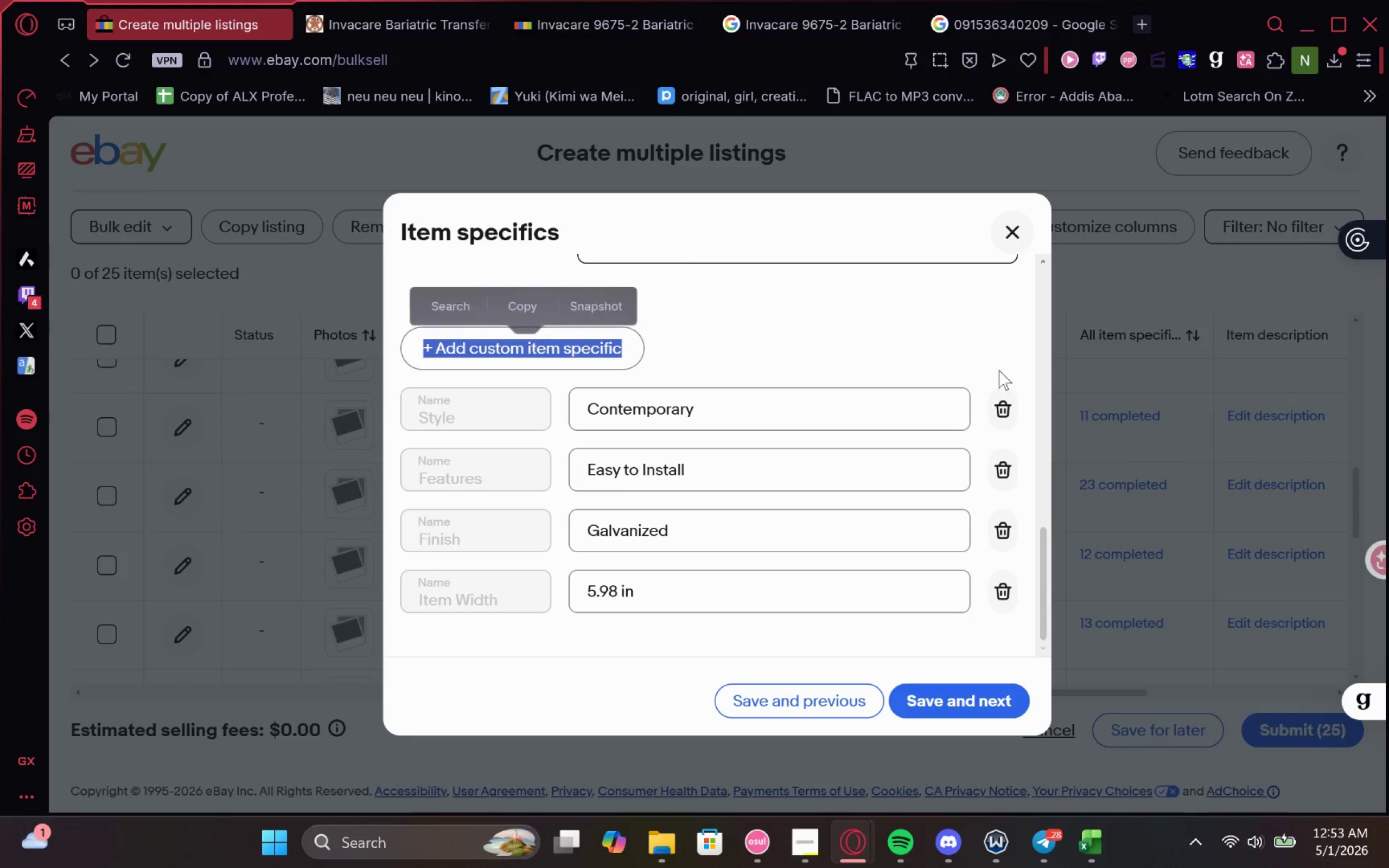 
left_click_drag(start_coordinate=[999, 394], to_coordinate=[999, 404])
 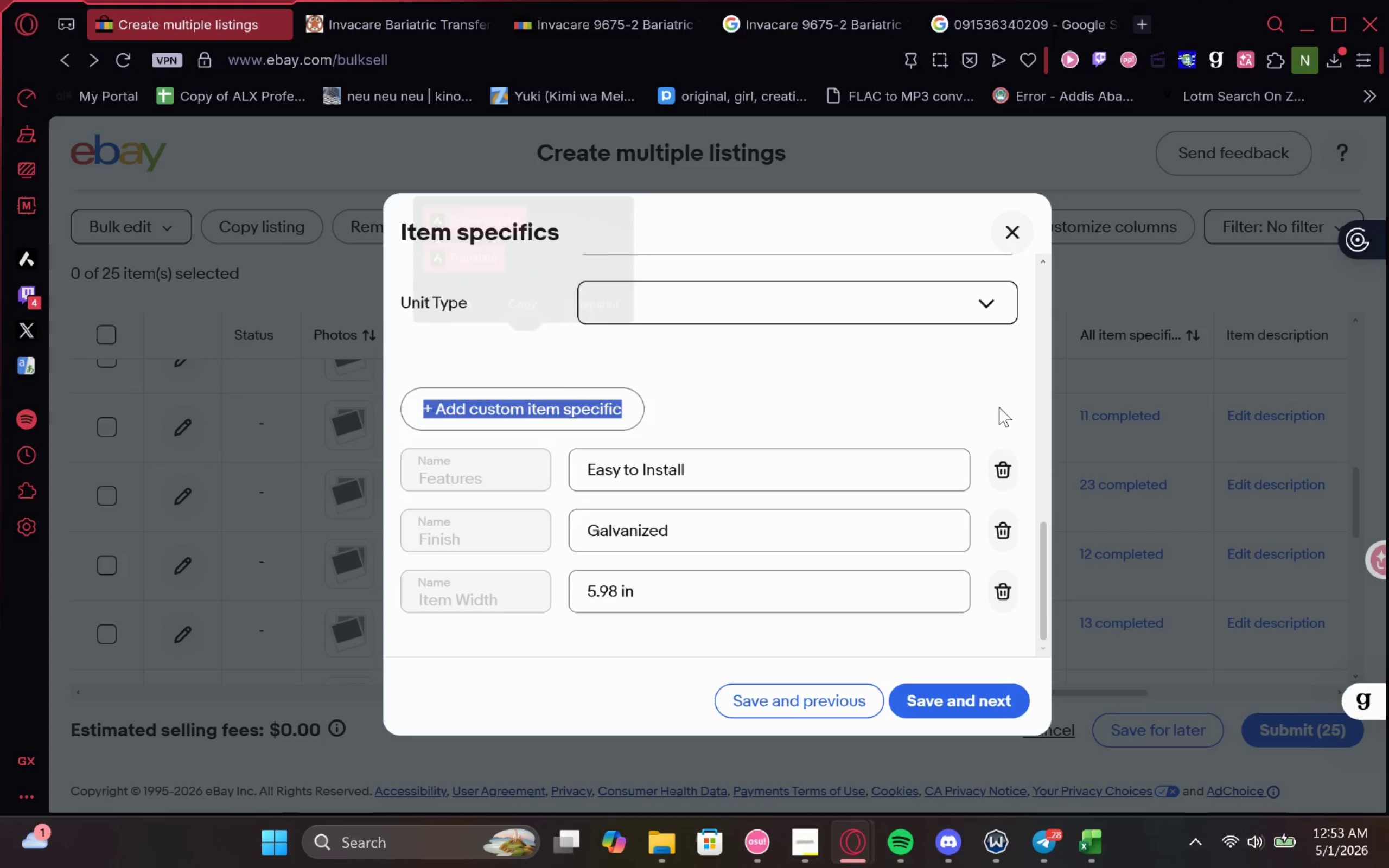 
left_click_drag(start_coordinate=[999, 408], to_coordinate=[999, 411])
 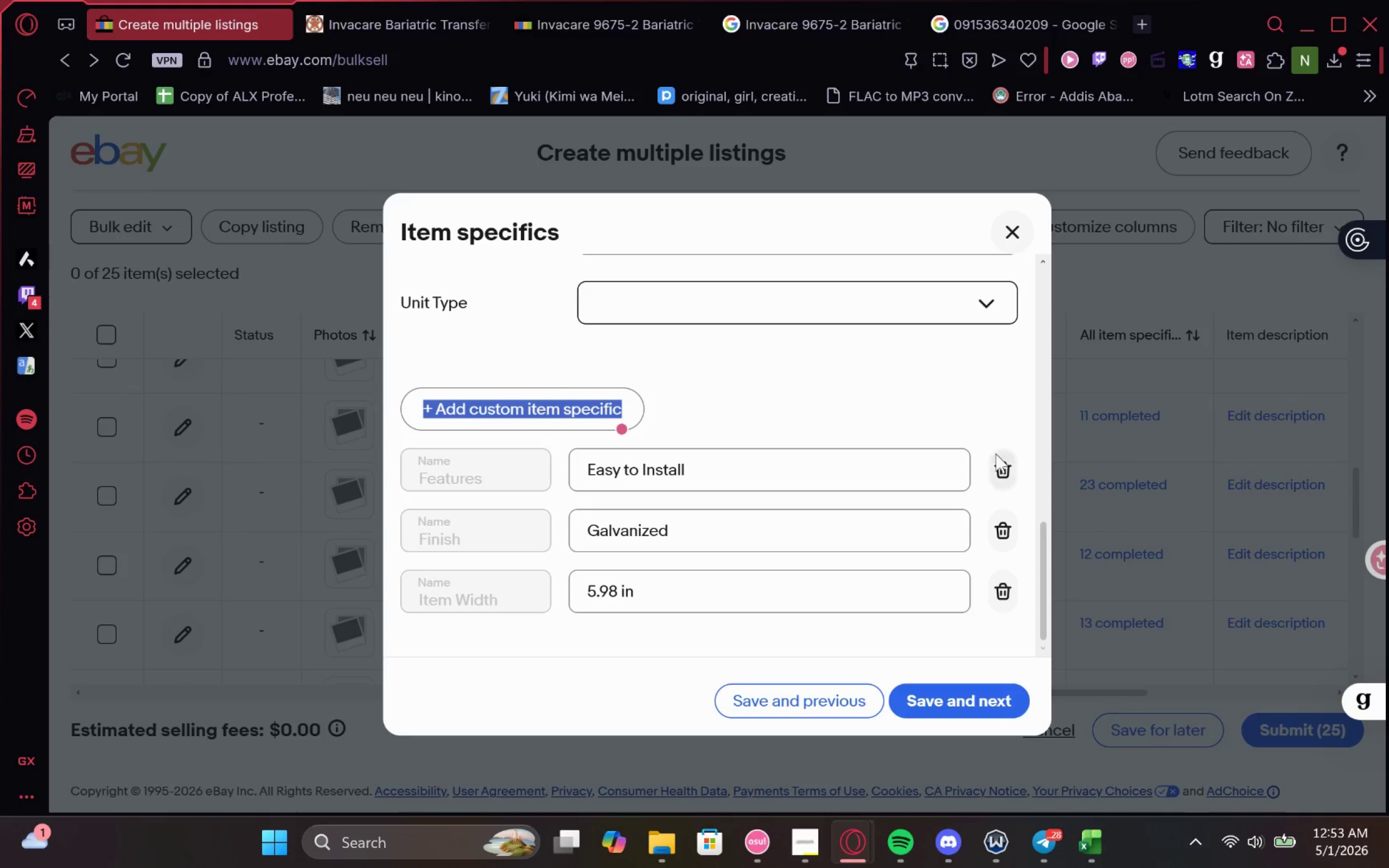 
left_click_drag(start_coordinate=[995, 462], to_coordinate=[995, 465])
 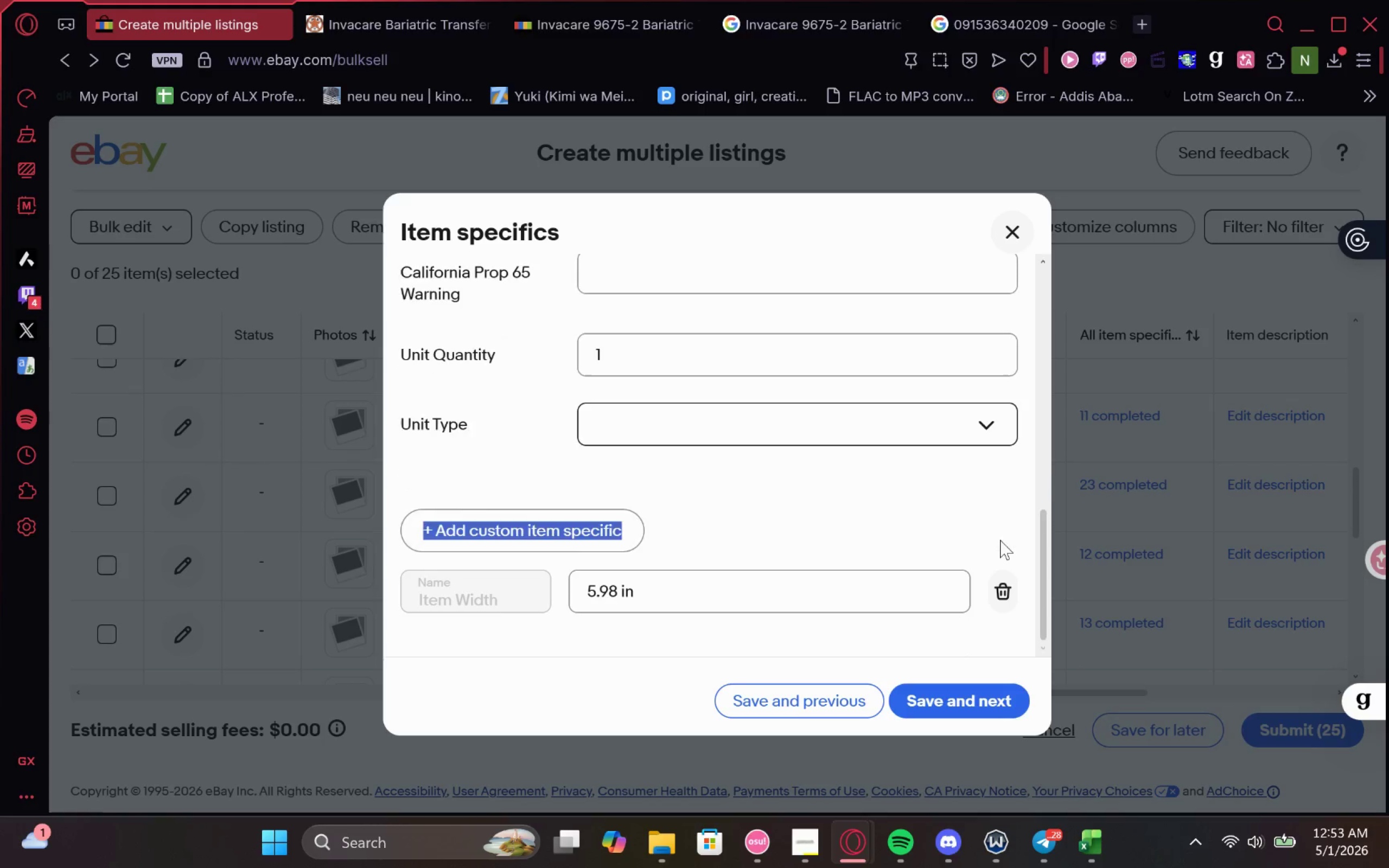 
double_click([996, 590])
 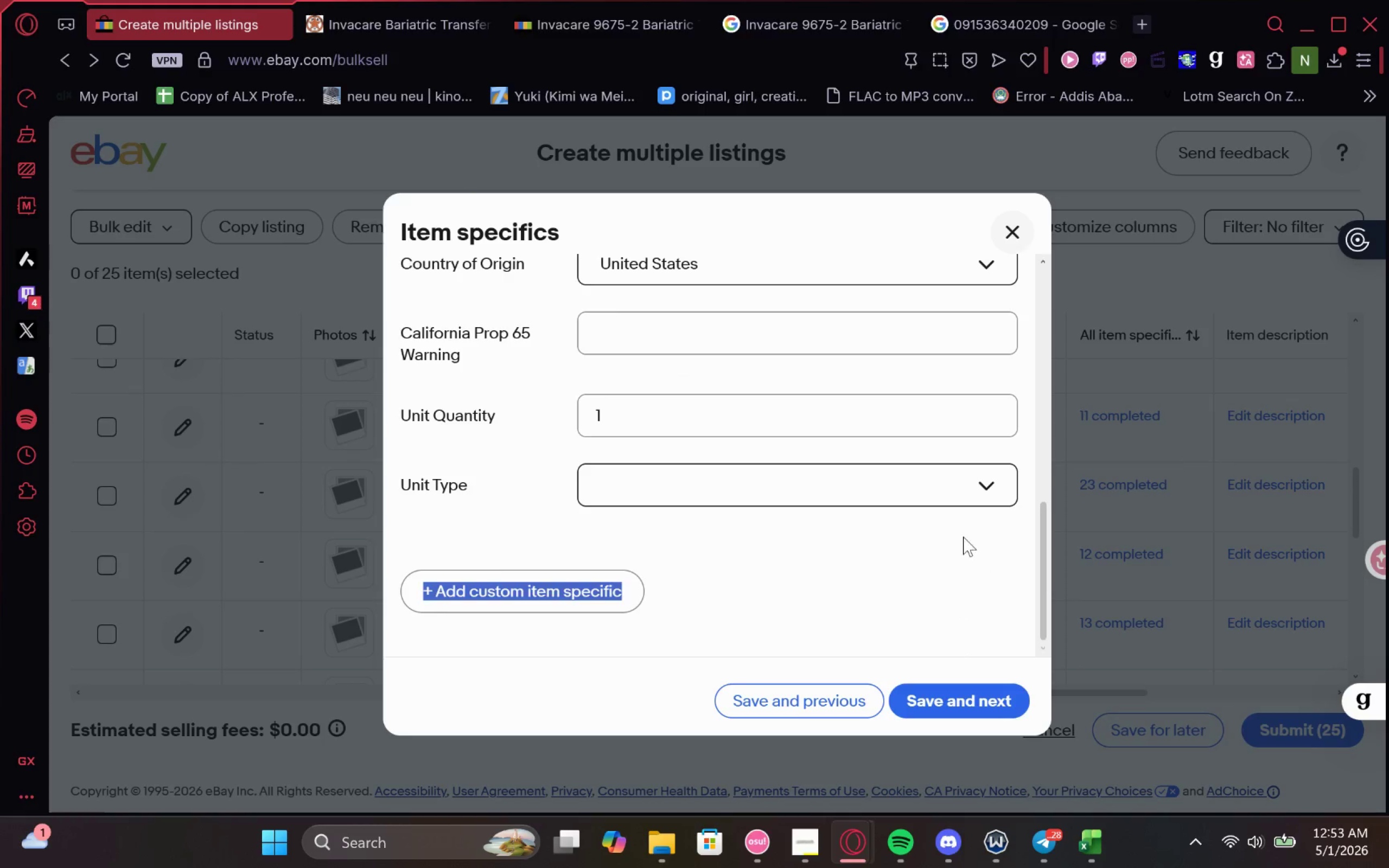 
triple_click([958, 528])
 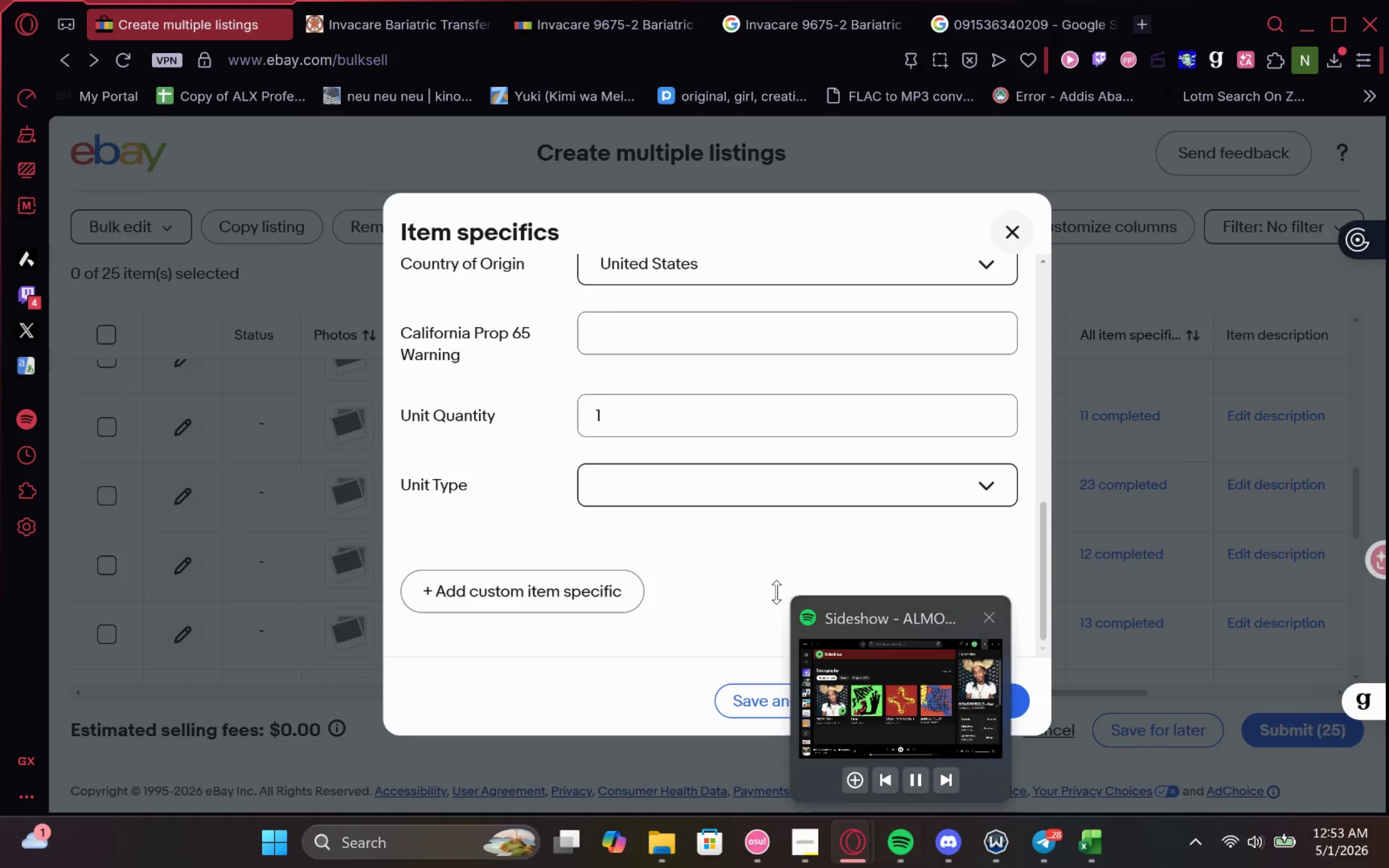 
mouse_move([676, 480])
 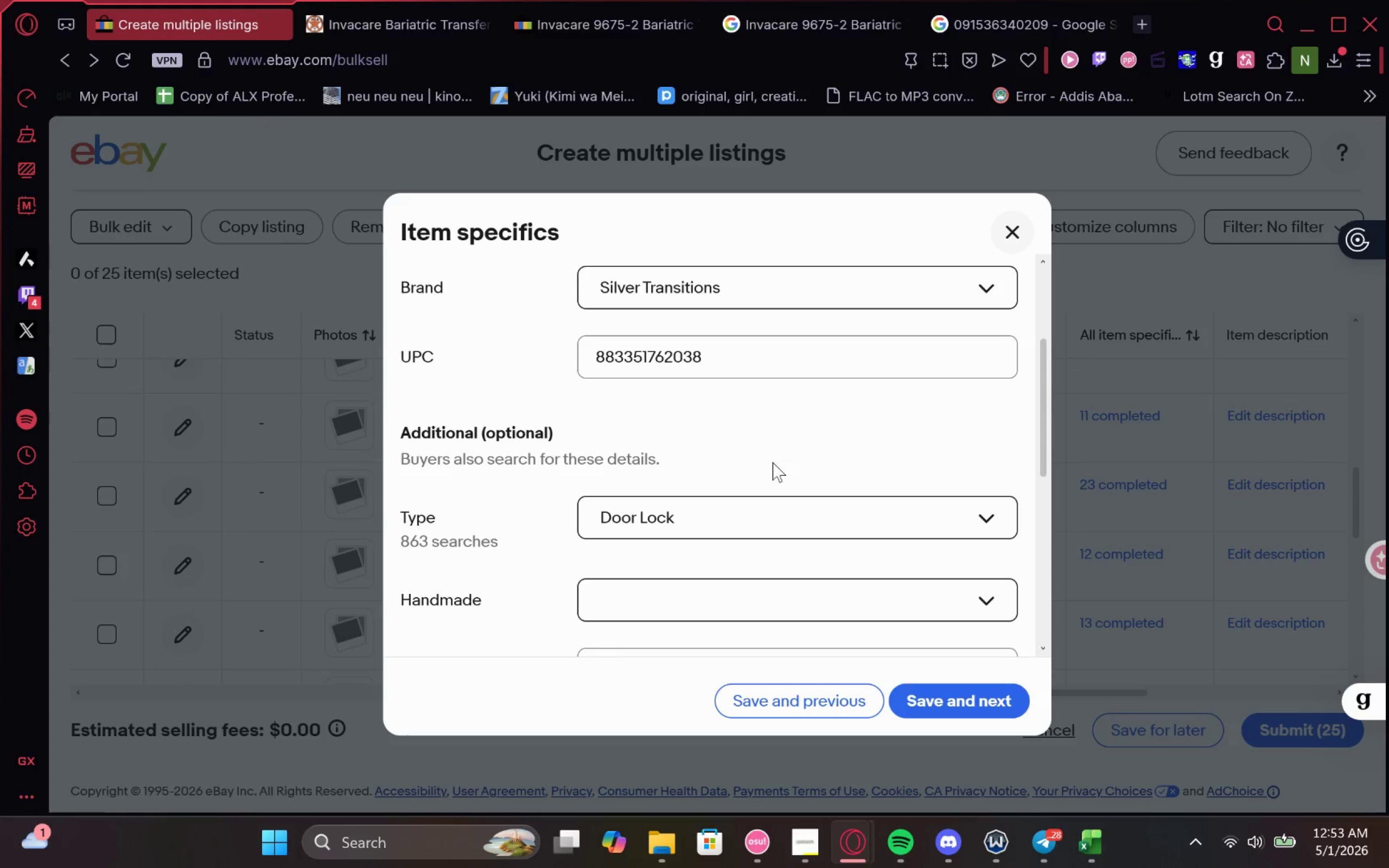 
key(VolumeUp)
 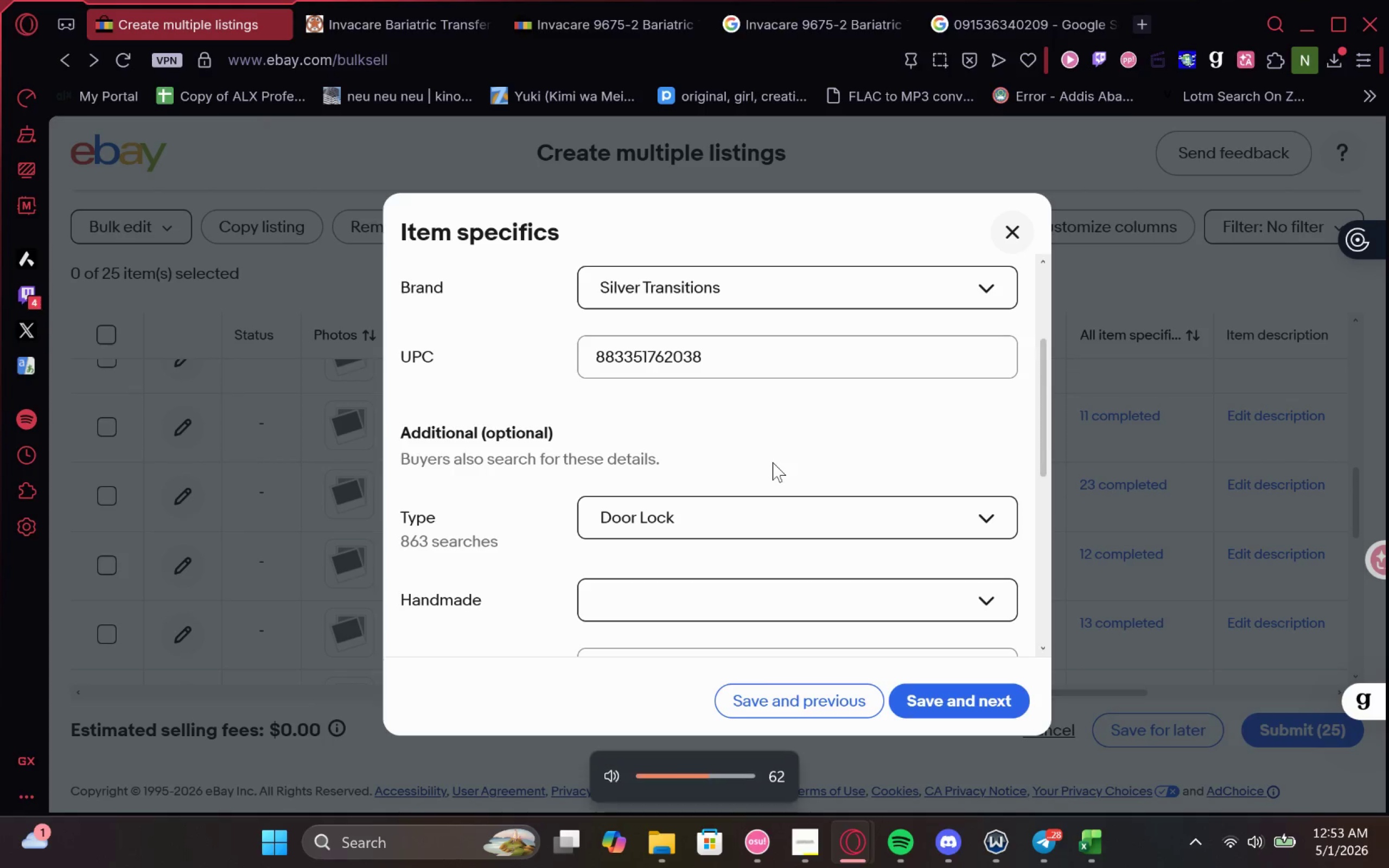 
key(VolumeUp)
 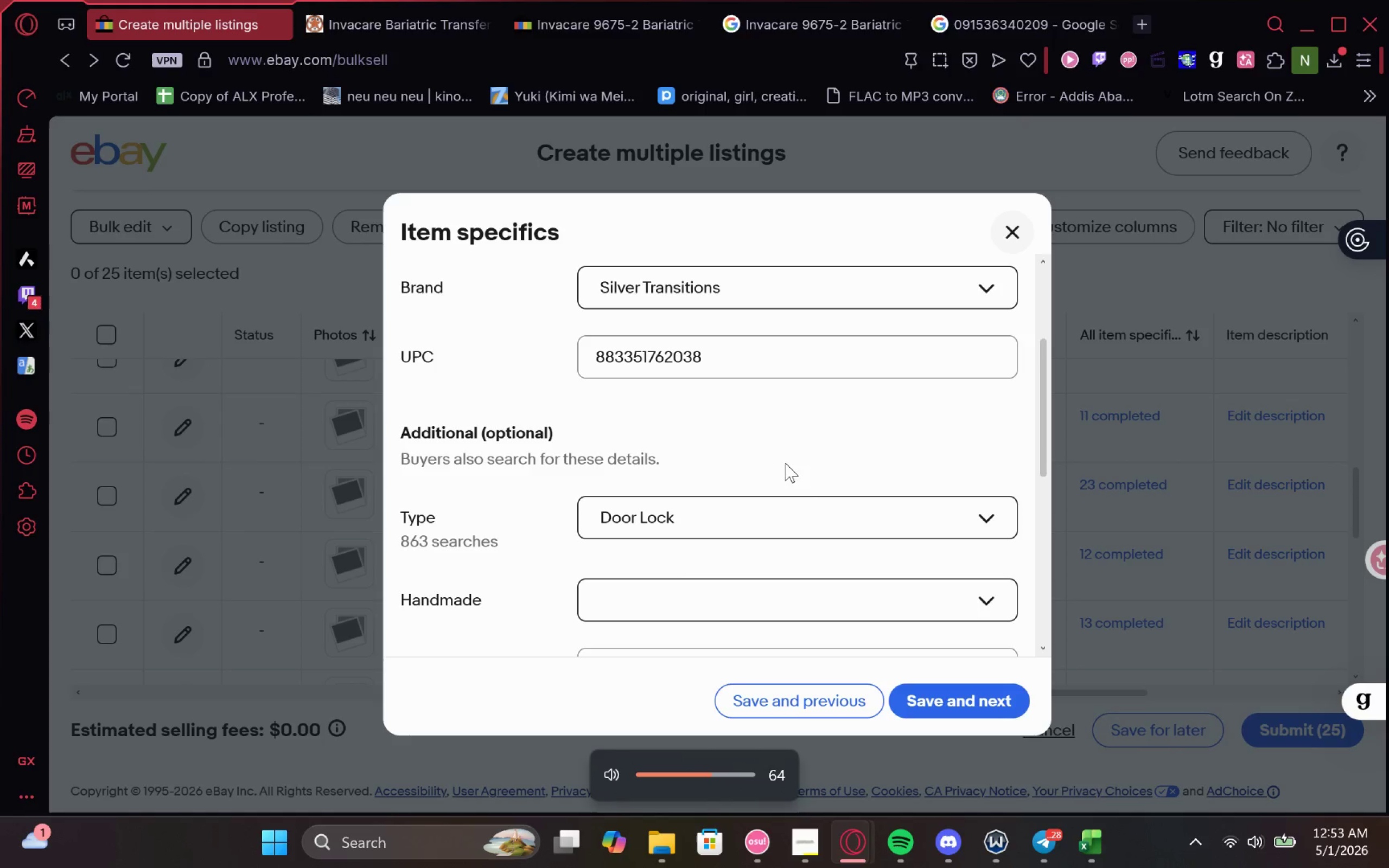 
key(VolumeUp)
 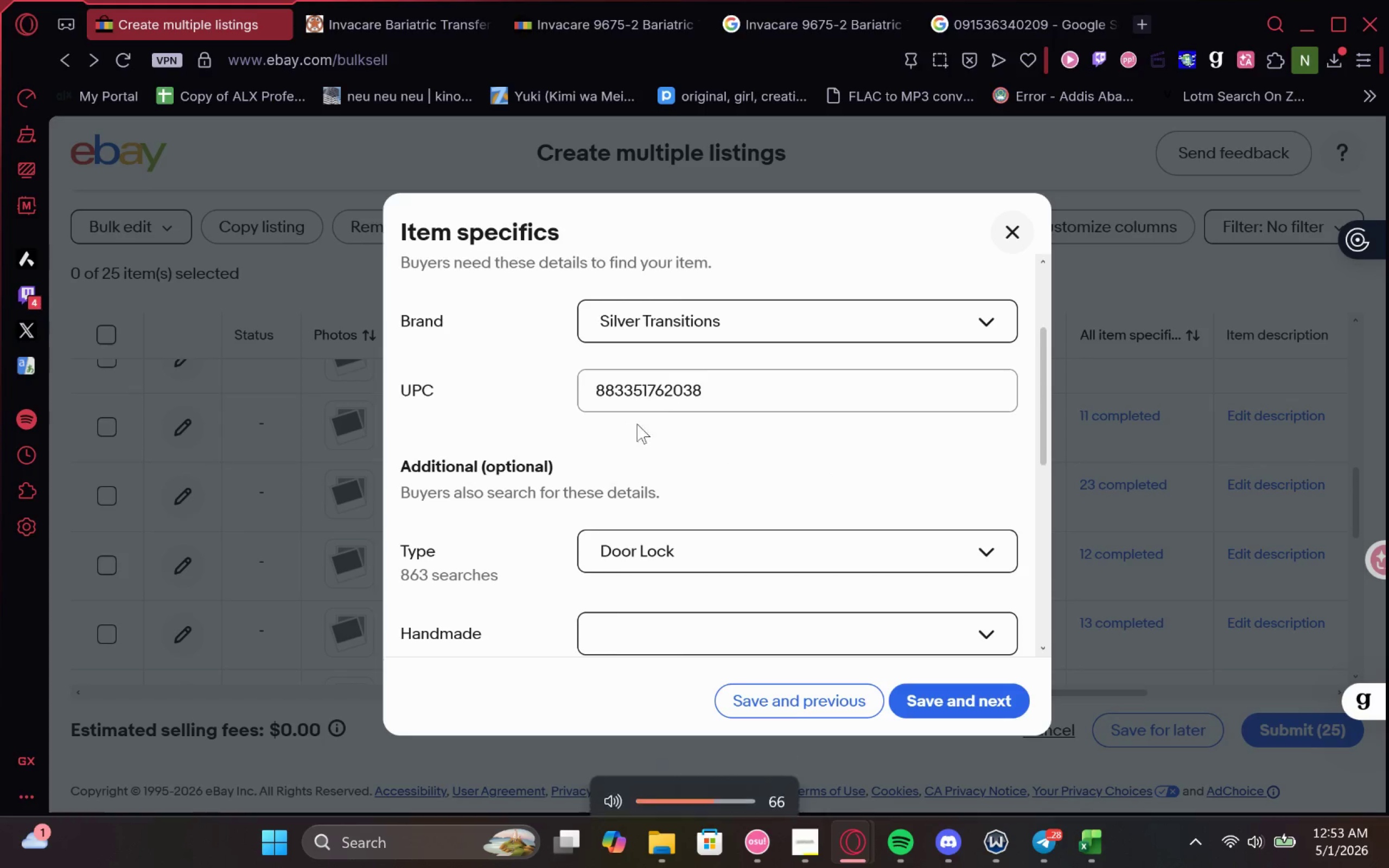 
double_click([681, 395])
 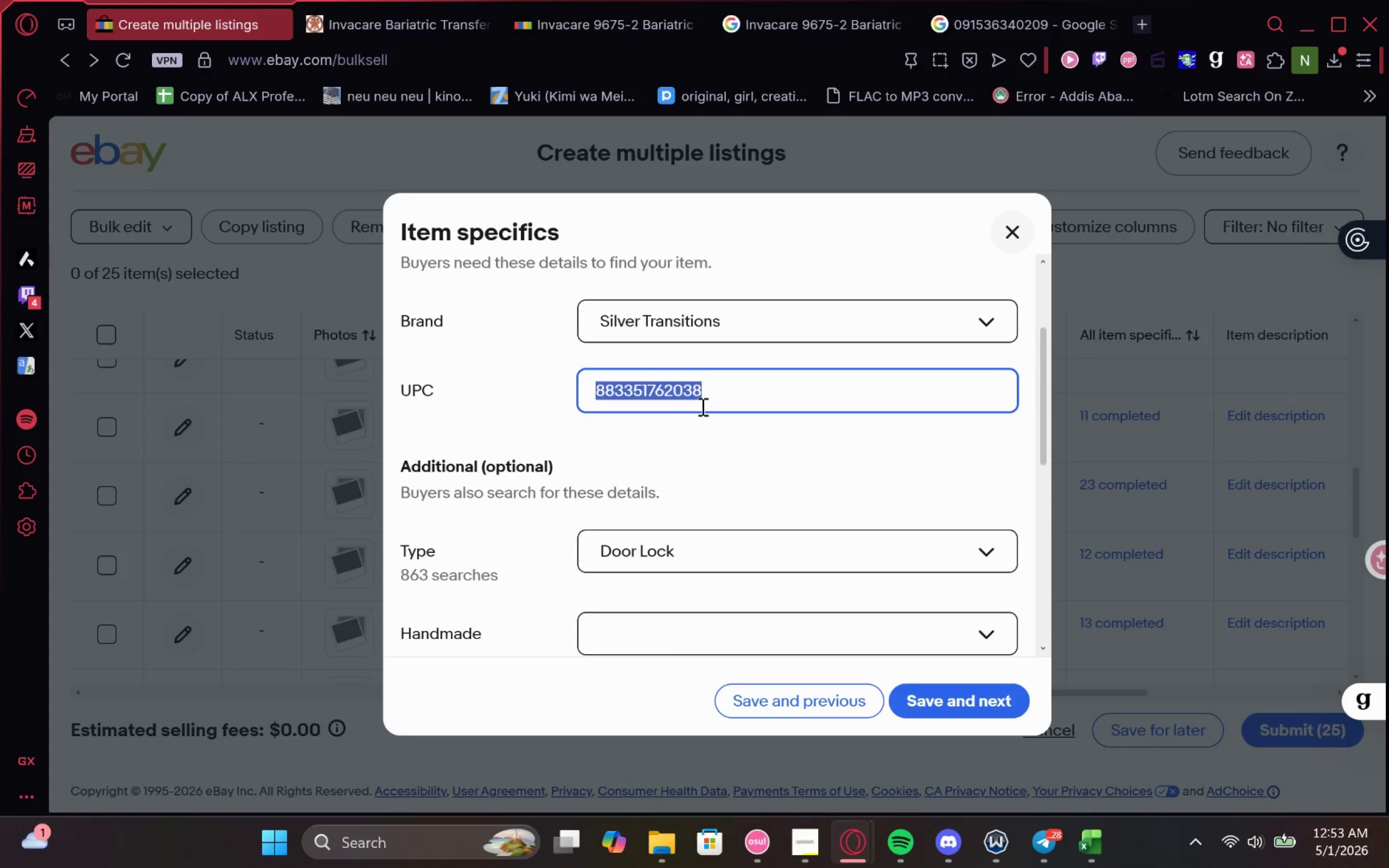 
type(Does Not Apply)
 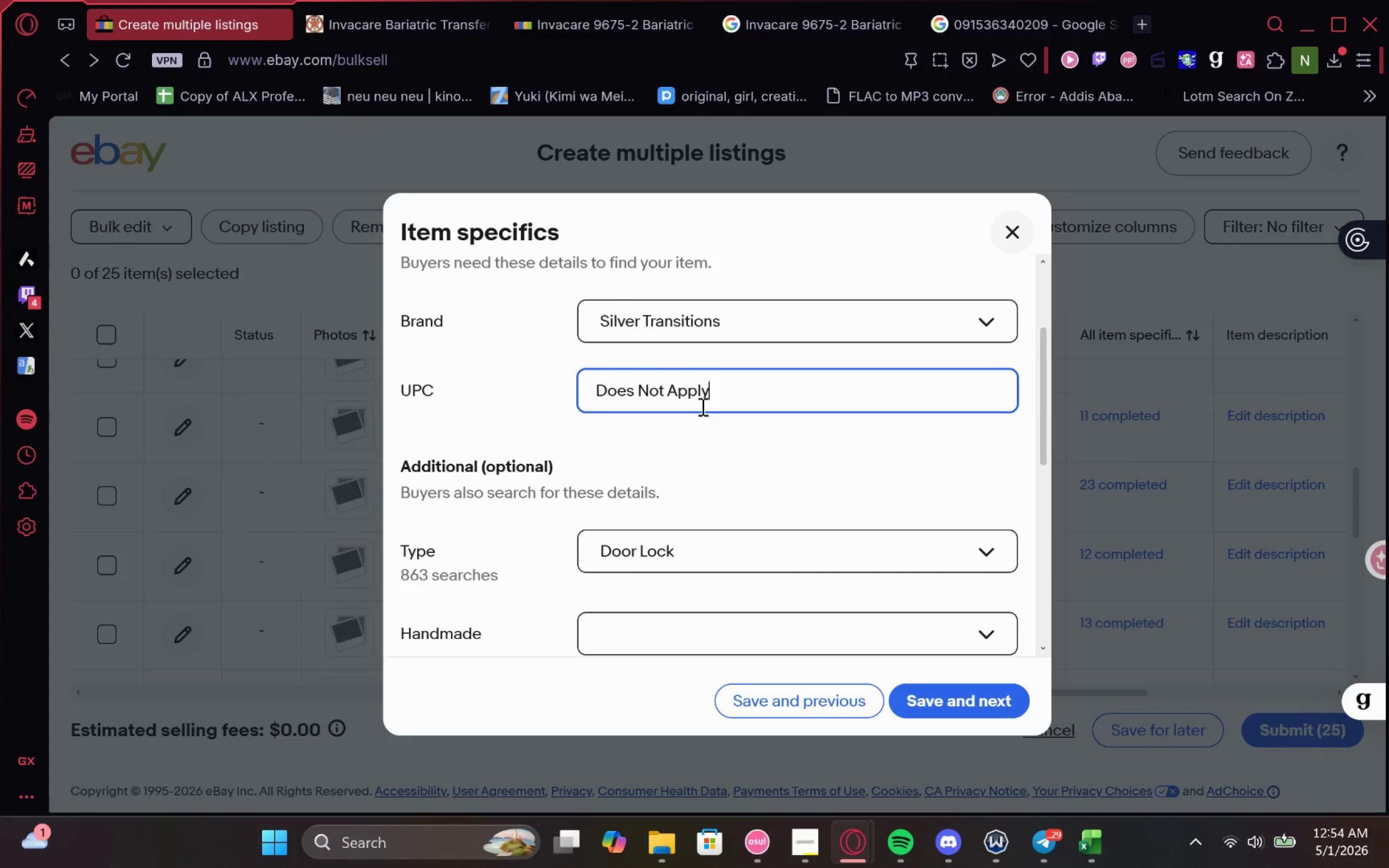 
left_click([758, 441])
 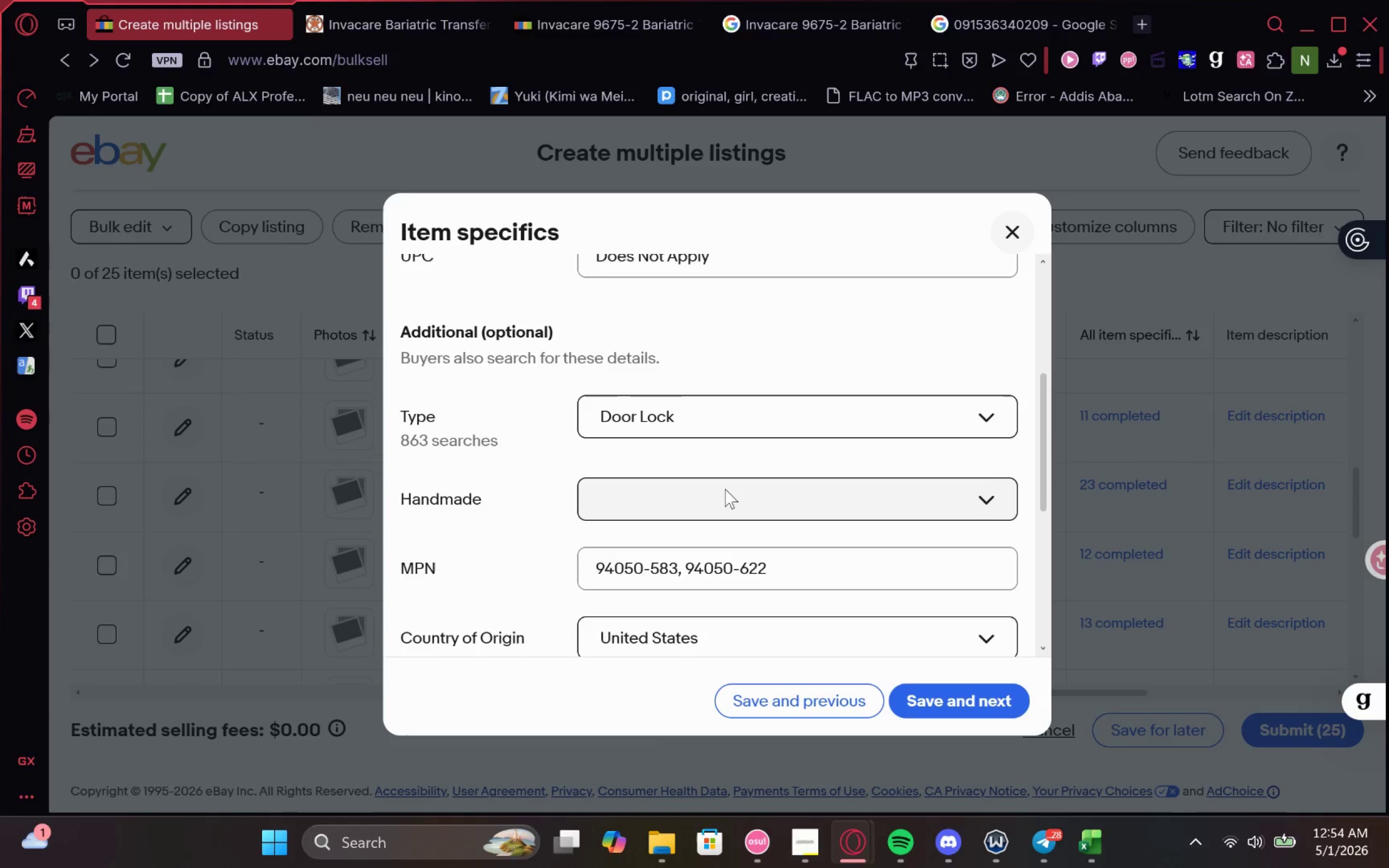 
left_click([725, 419])
 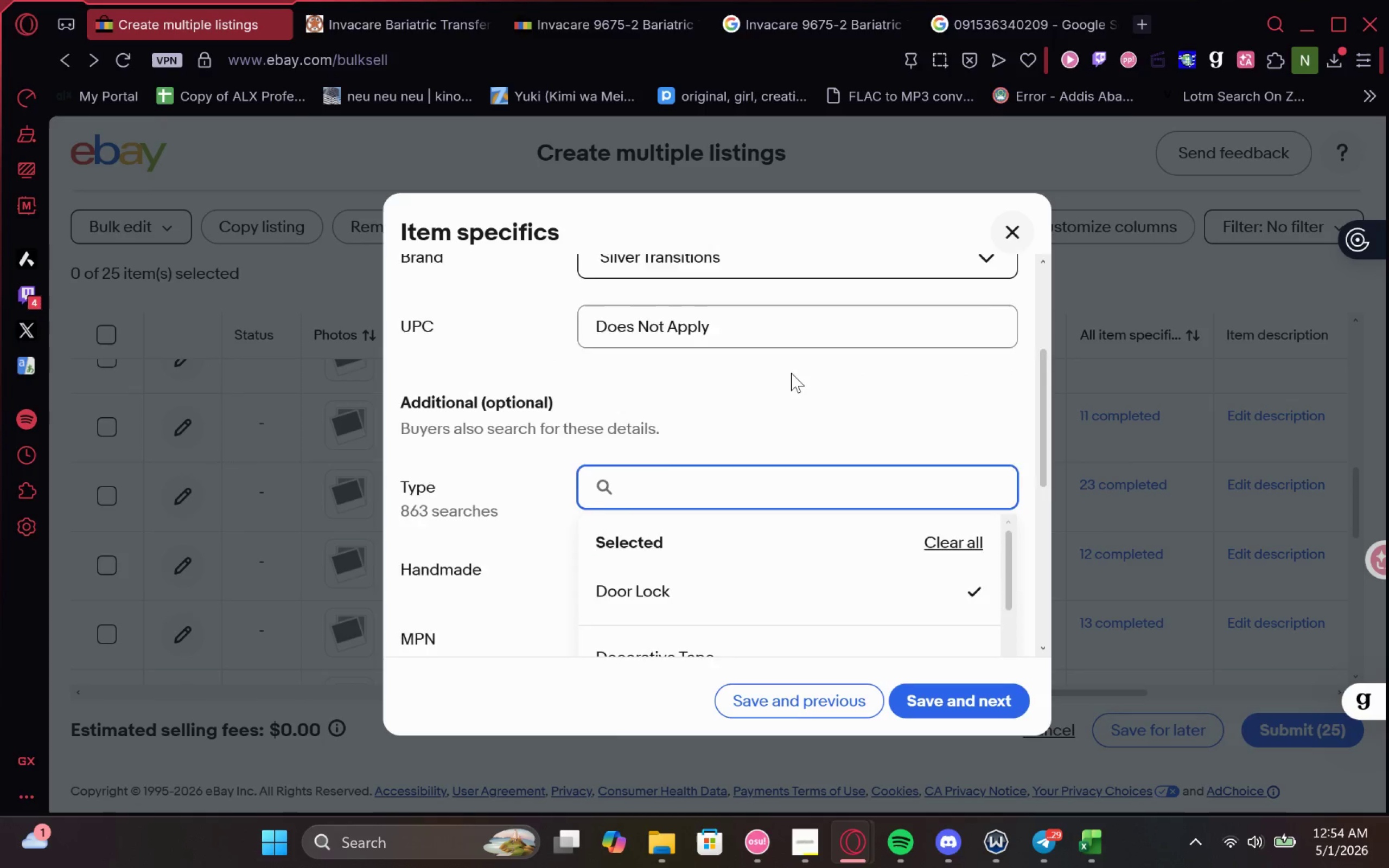 
wait(8.31)
 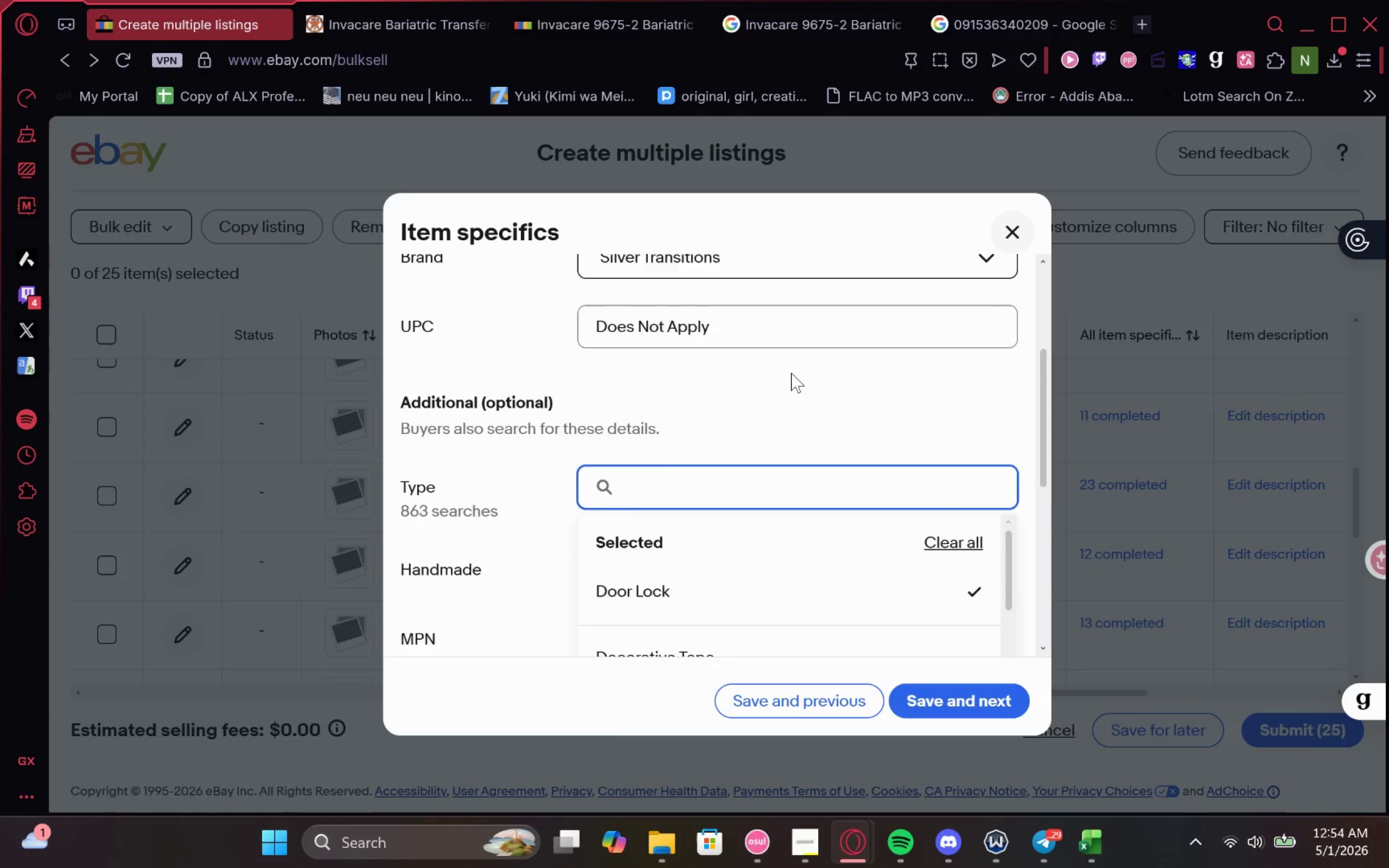 
left_click([800, 462])
 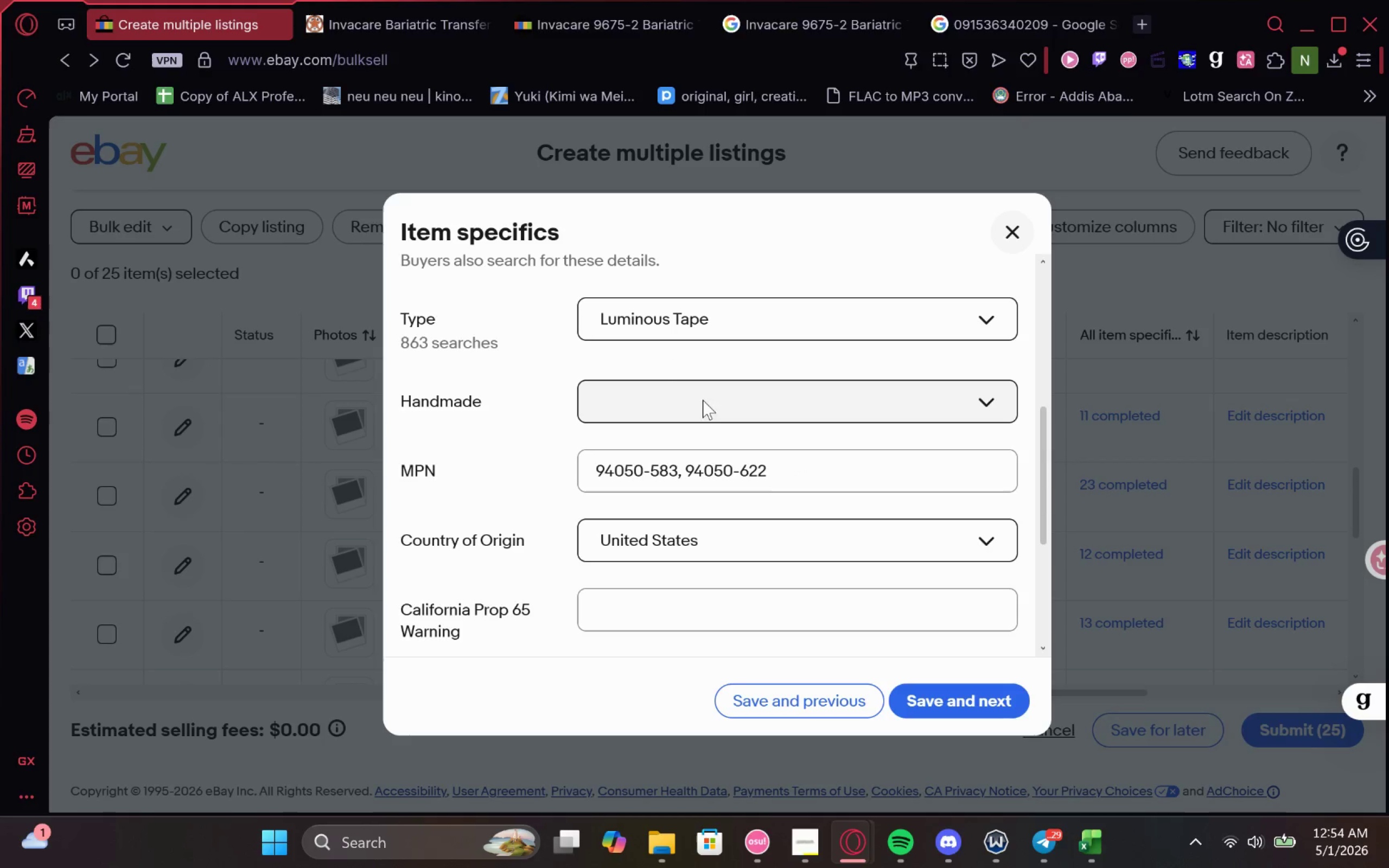 
left_click([703, 392])
 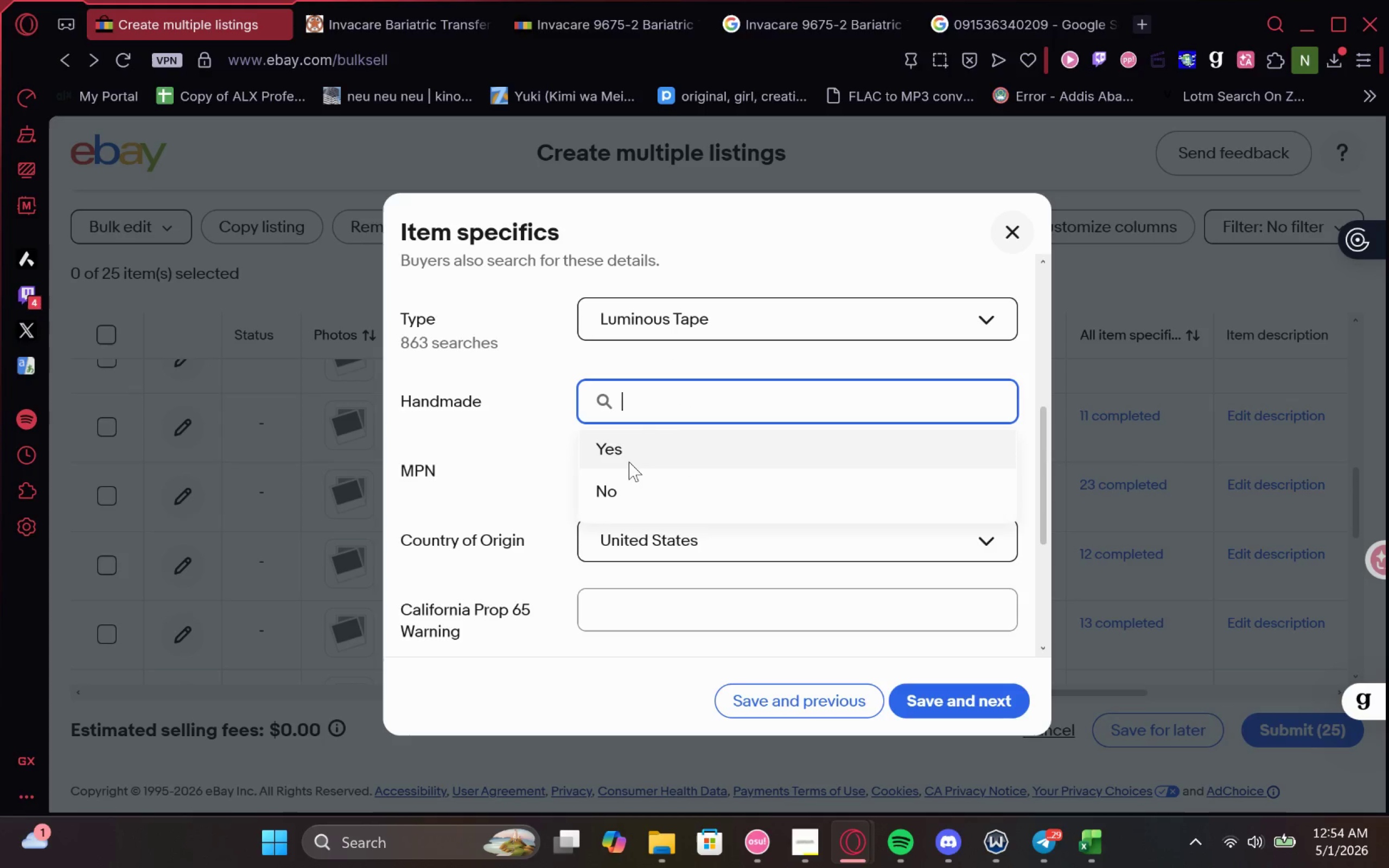 
left_click([629, 462])
 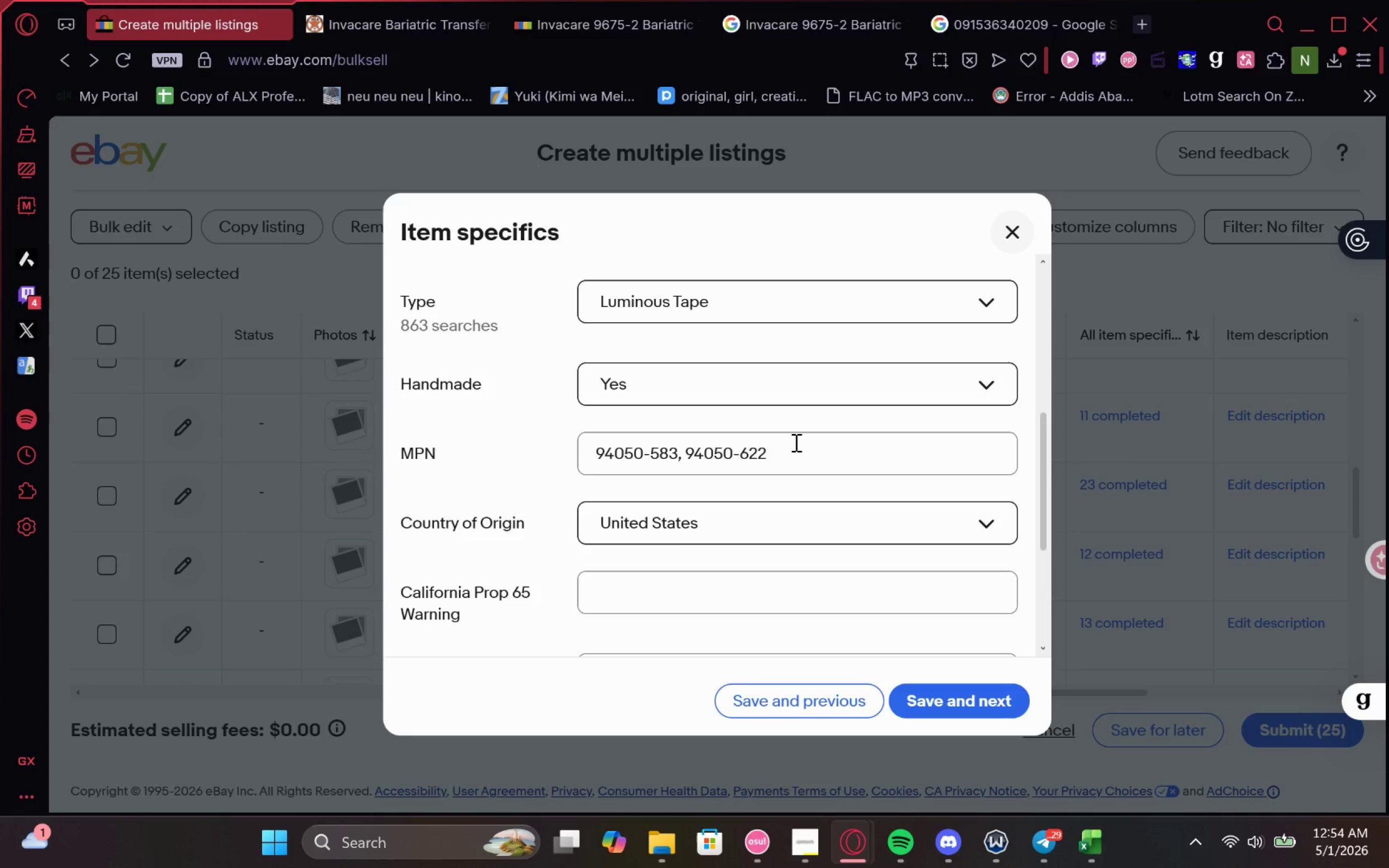 
left_click_drag(start_coordinate=[795, 452], to_coordinate=[533, 457])
 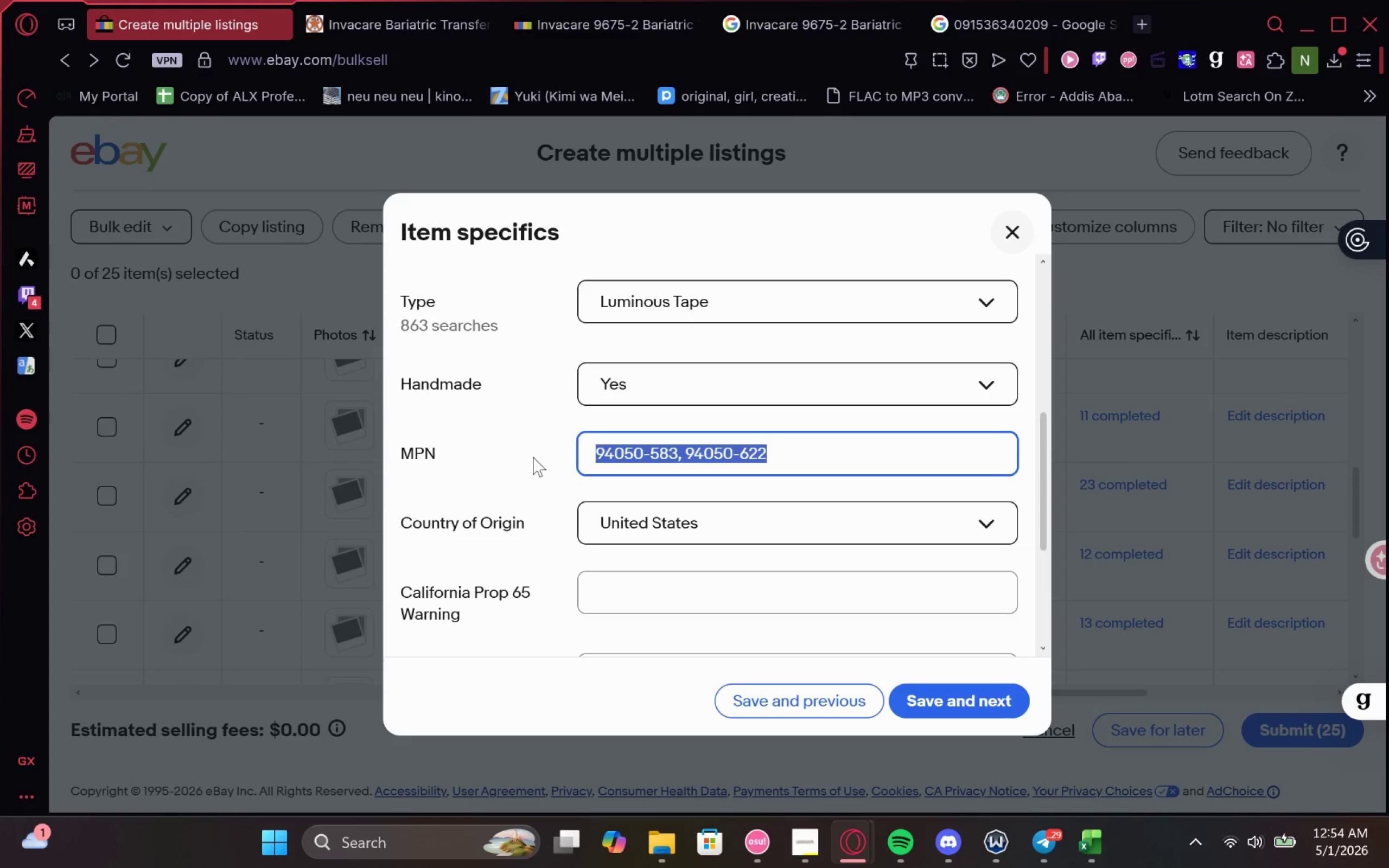 
hold_key(key=ShiftLeft, duration=0.47)
 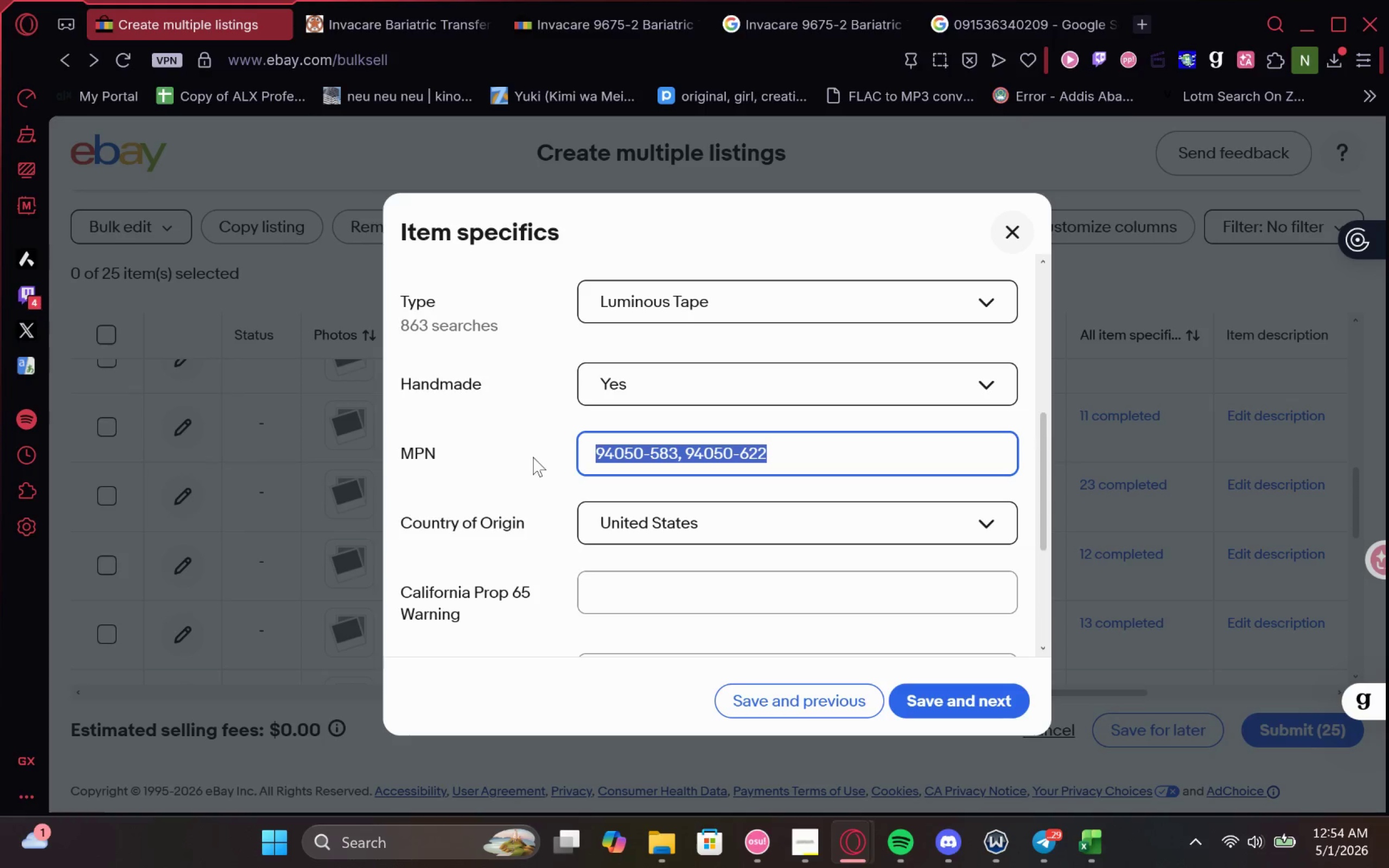 
type(ST-LT-001)
 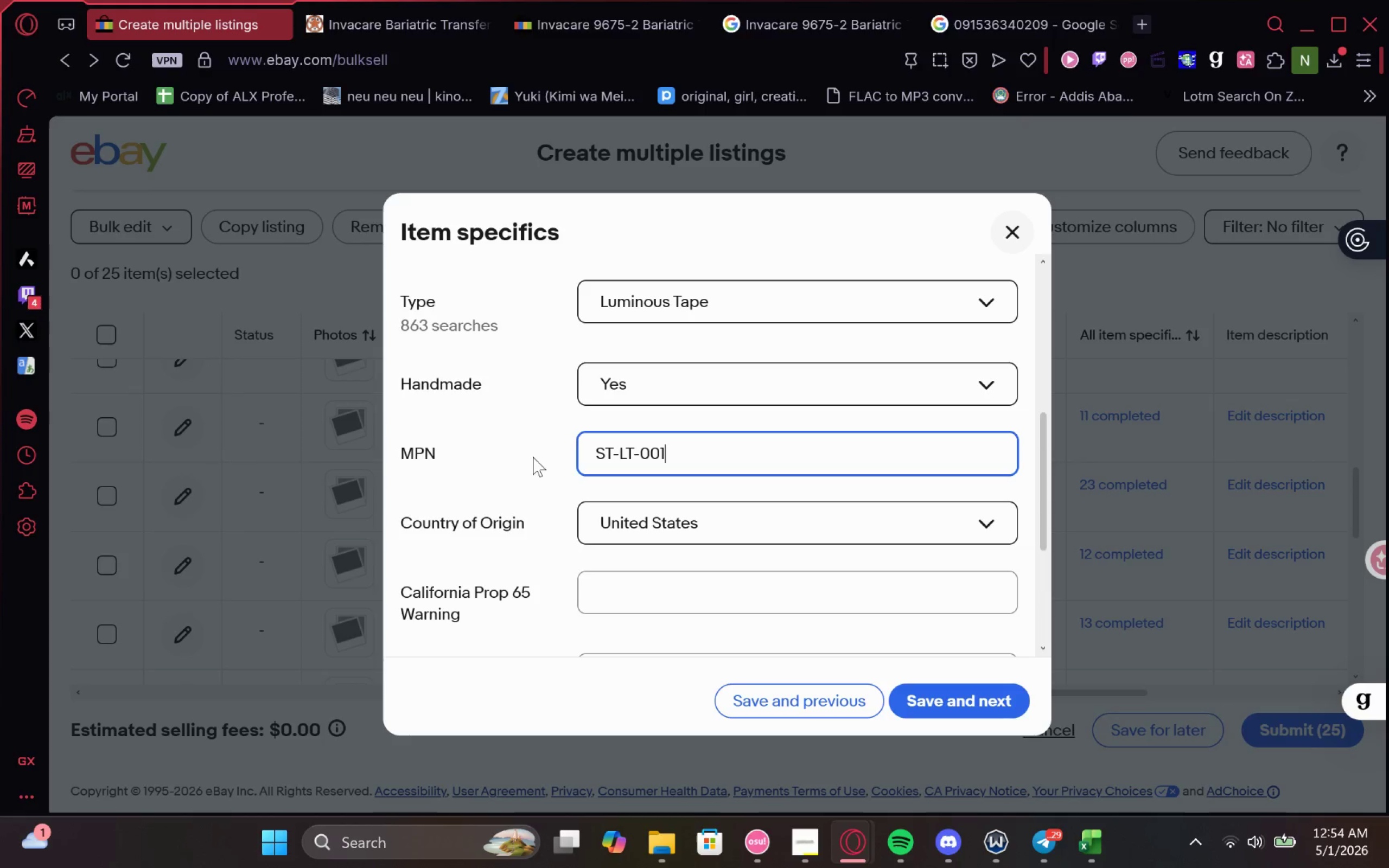 
key(Control+A)
 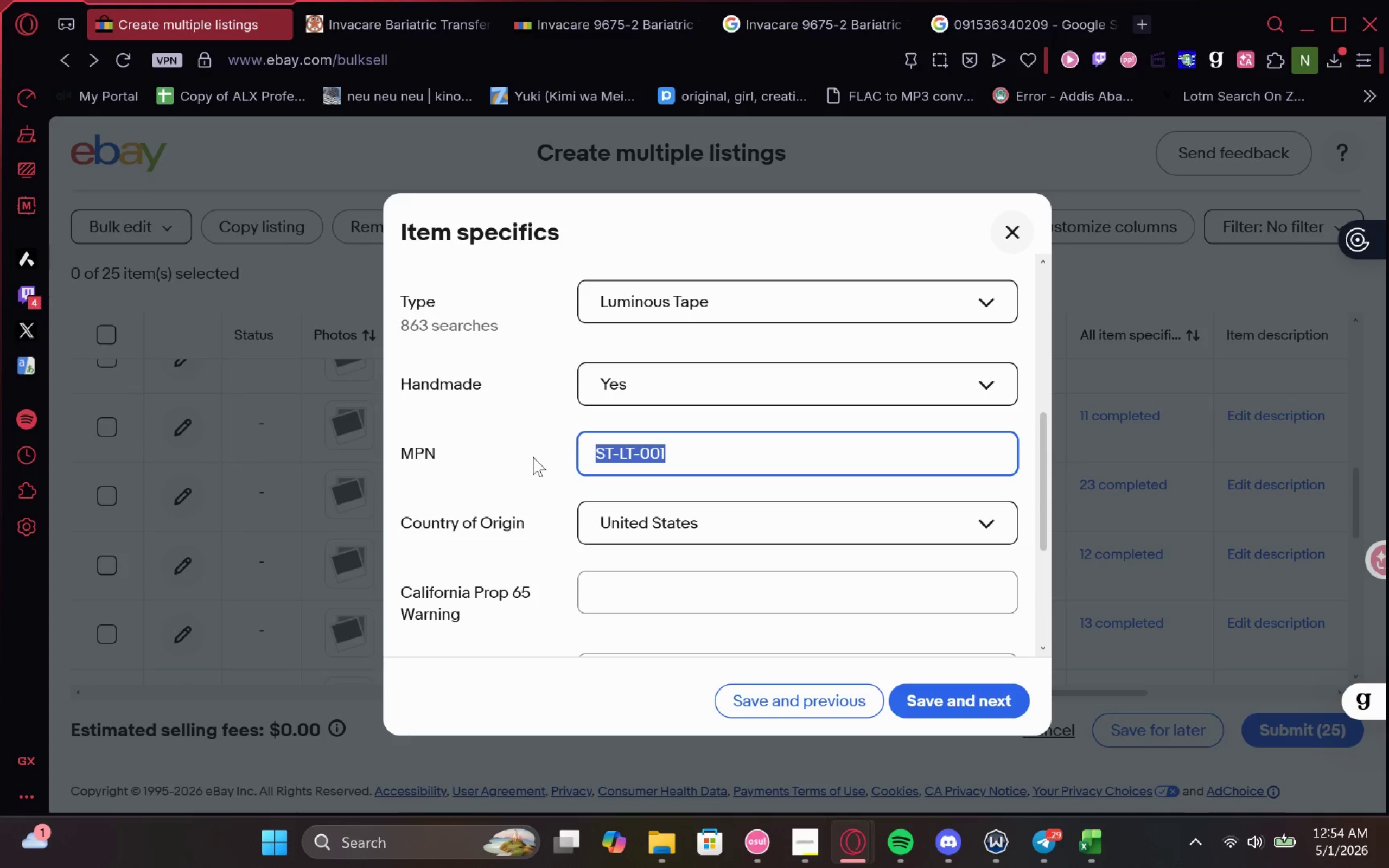 
key(Control+C)
 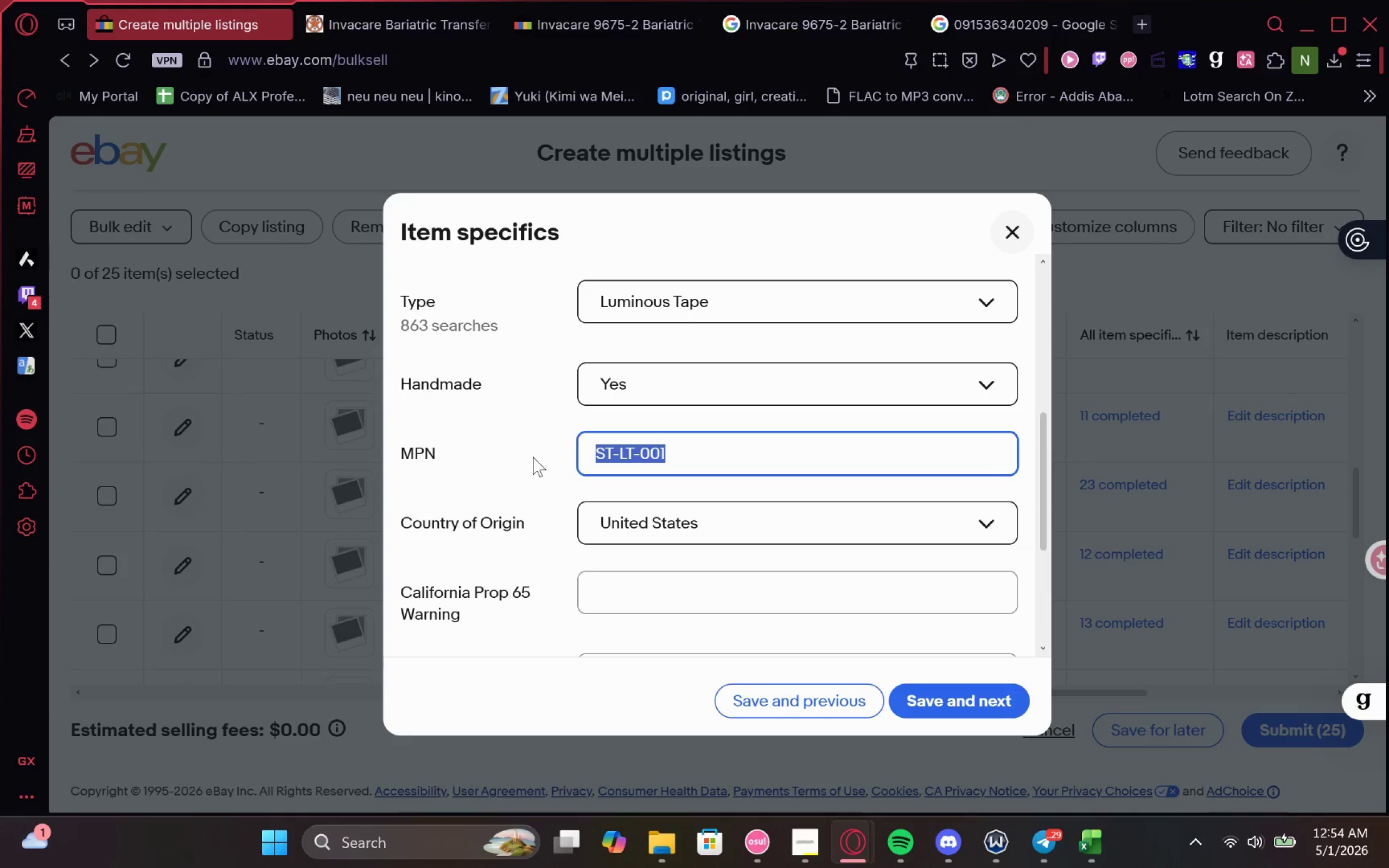 
key(CapsLock)
 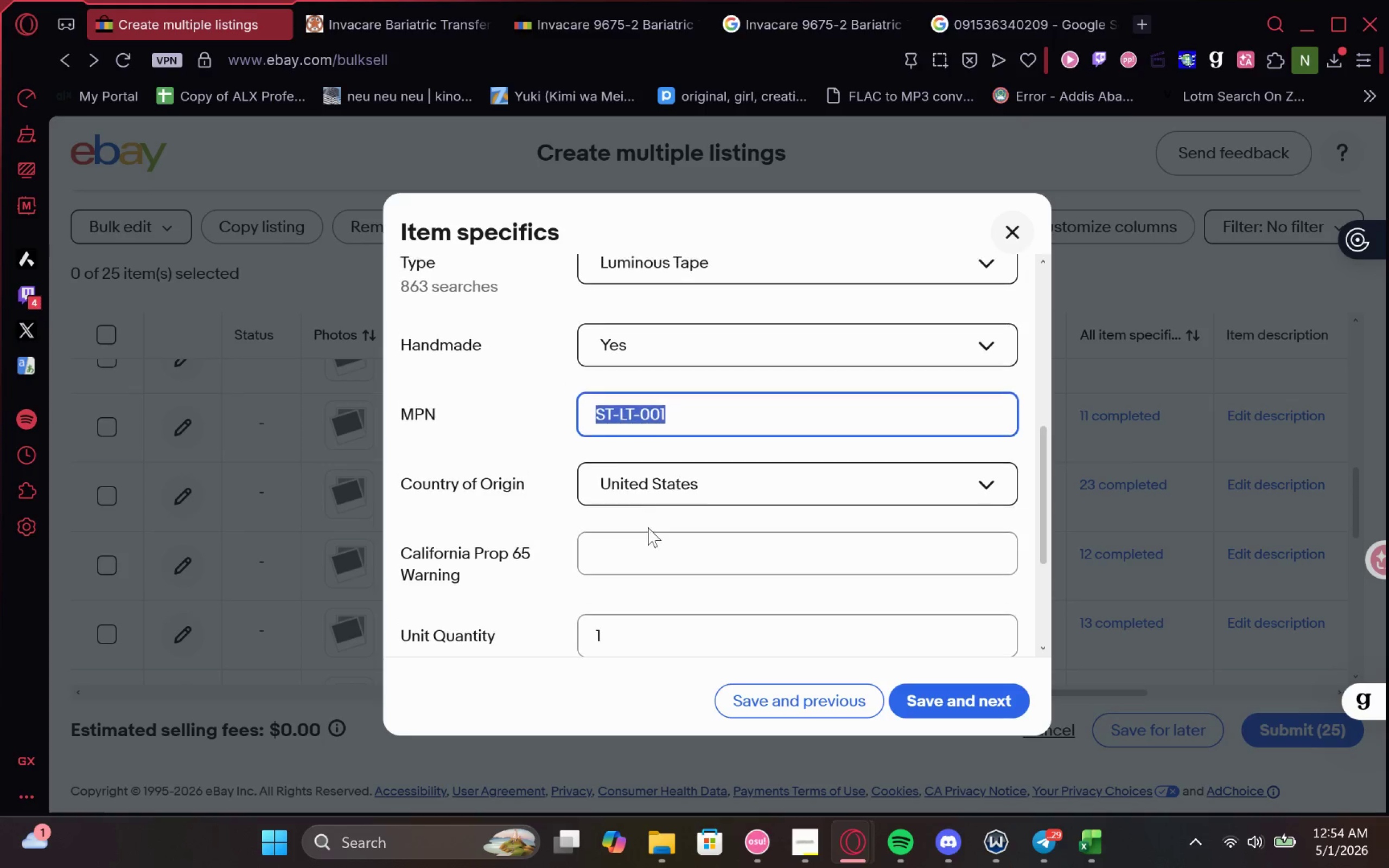 
left_click([522, 480])
 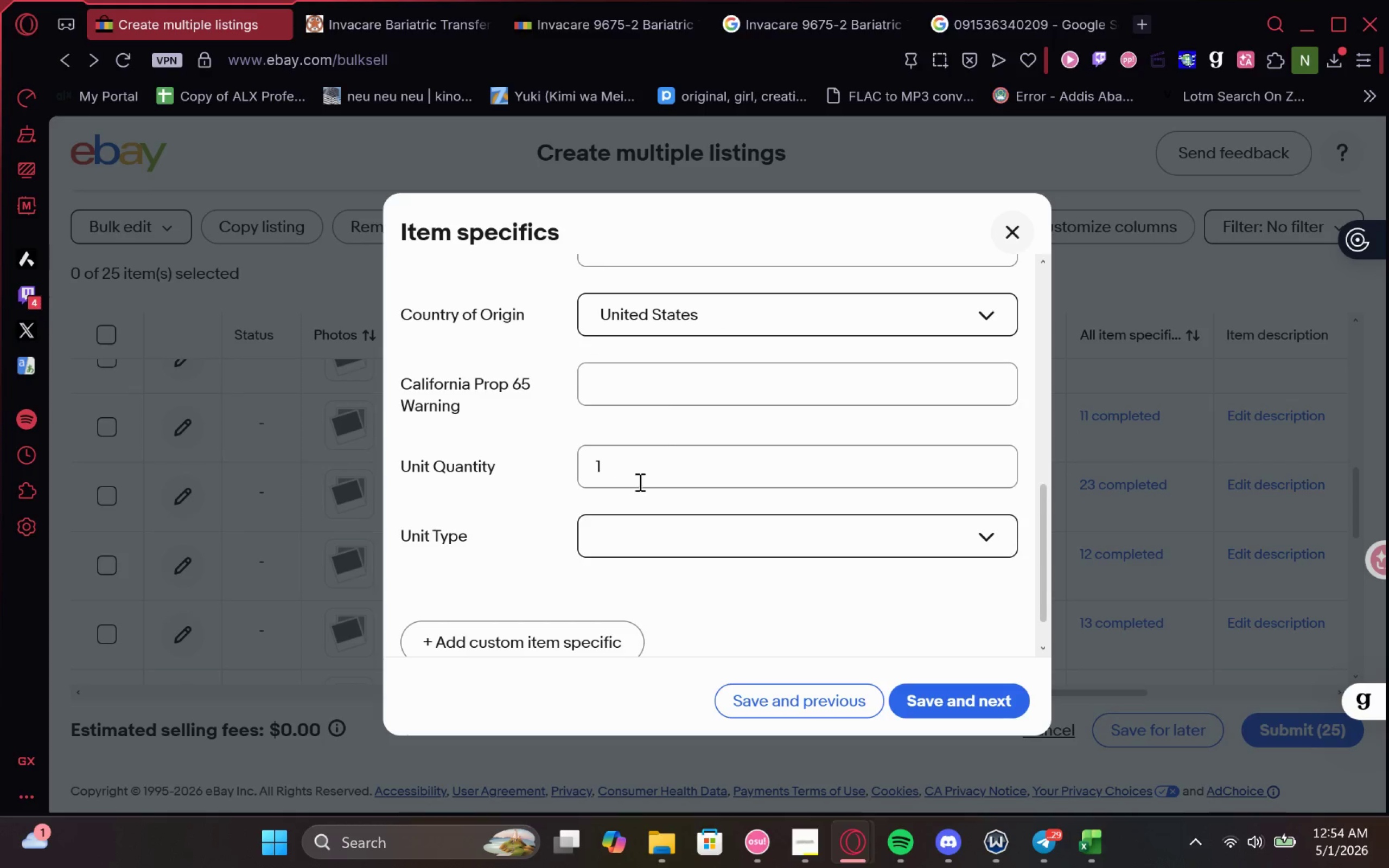 
left_click([686, 478])
 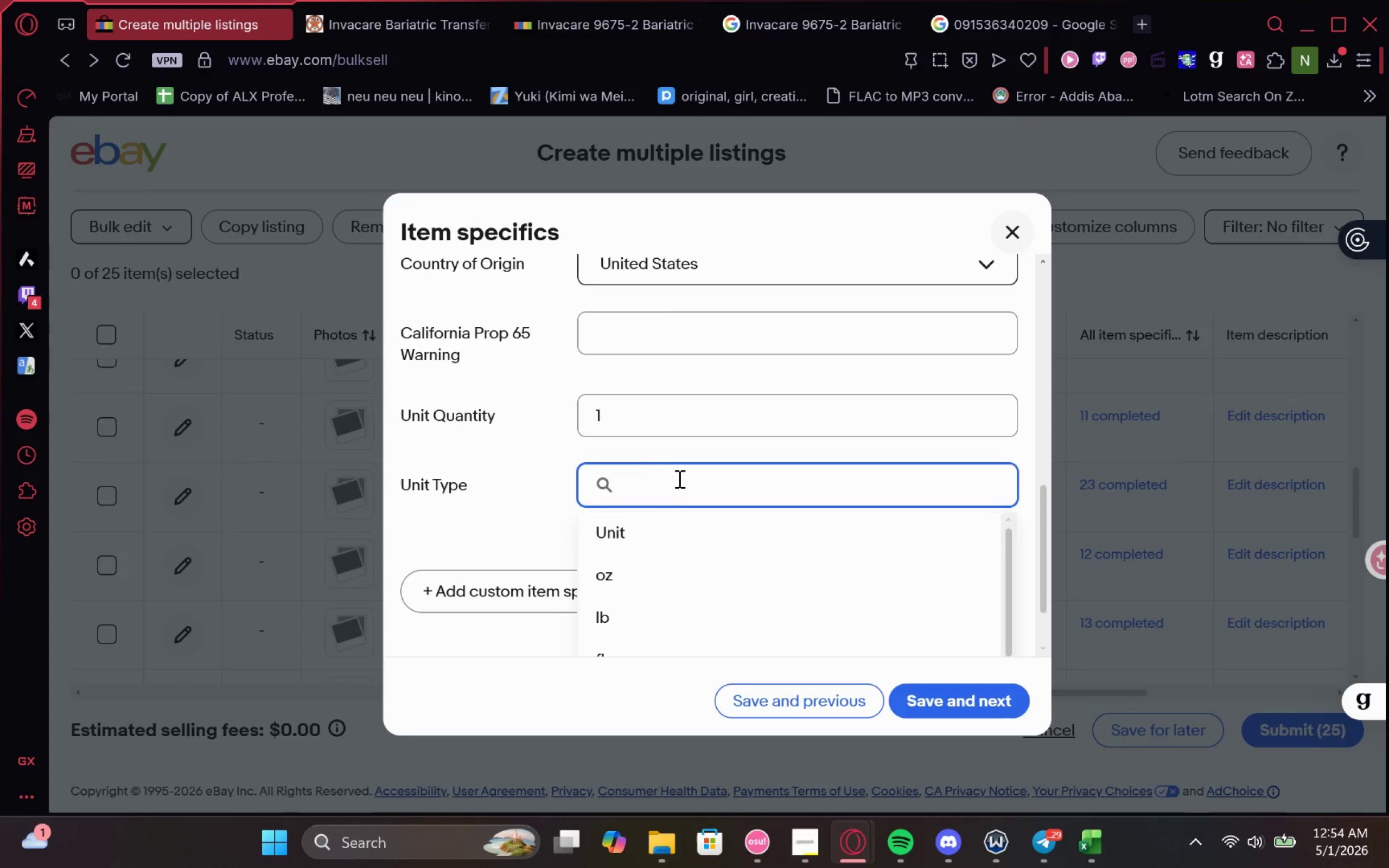 
scroll: coordinate [649, 482], scroll_direction: down, amount: 1.0
 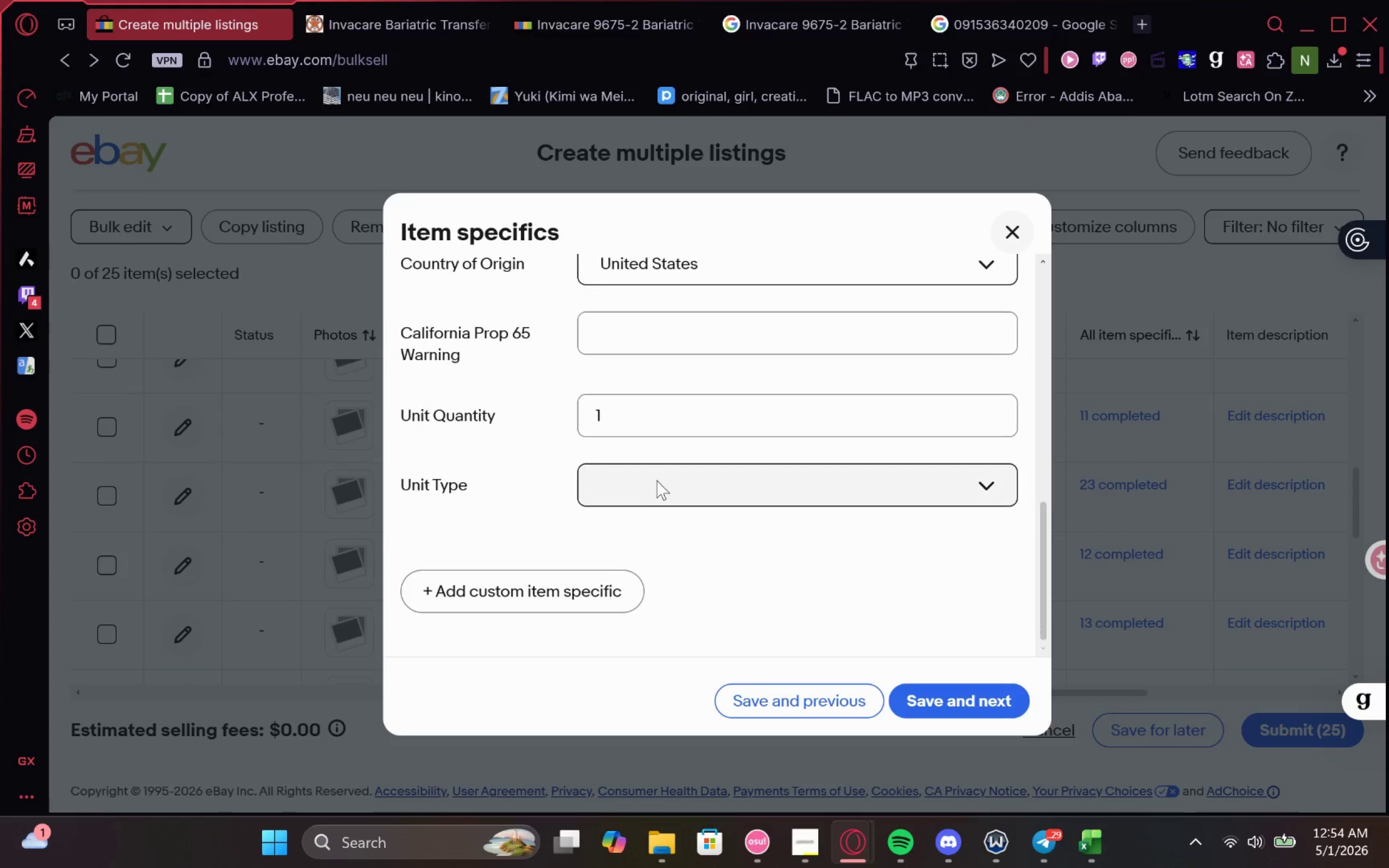 
left_click([509, 465])
 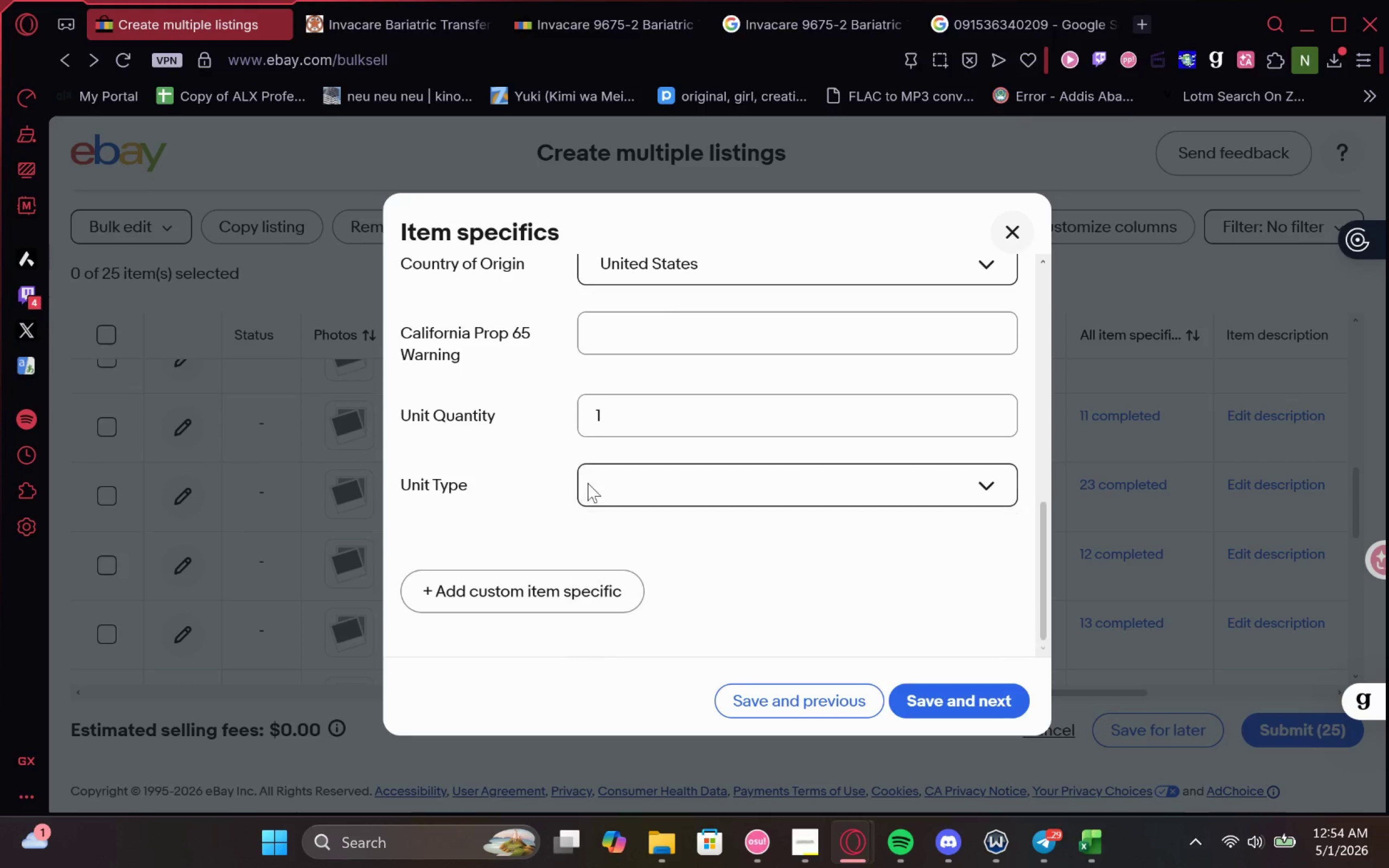 
scroll: coordinate [735, 529], scroll_direction: up, amount: 1.0
 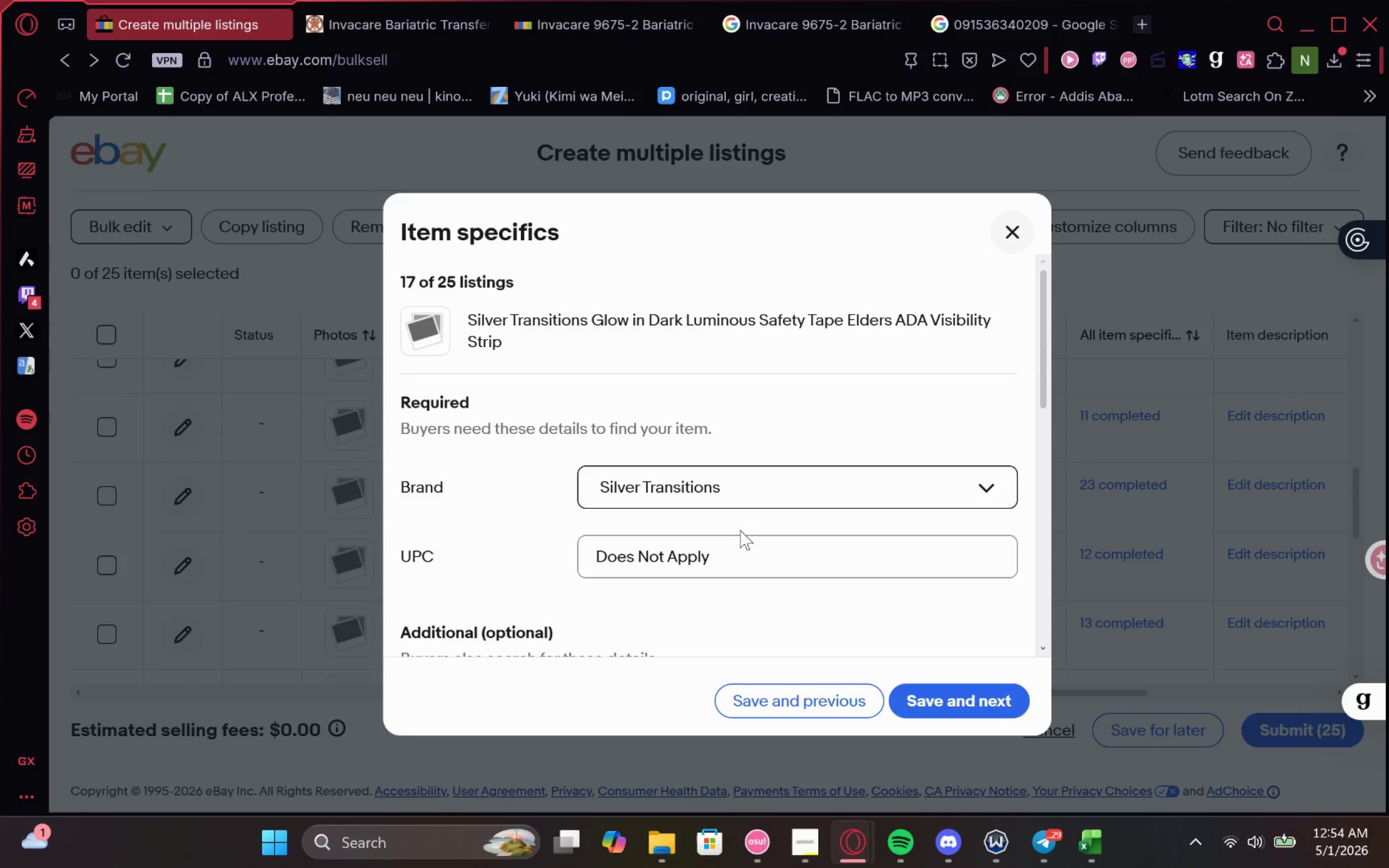 
scroll: coordinate [740, 530], scroll_direction: none, amount: 0.0
 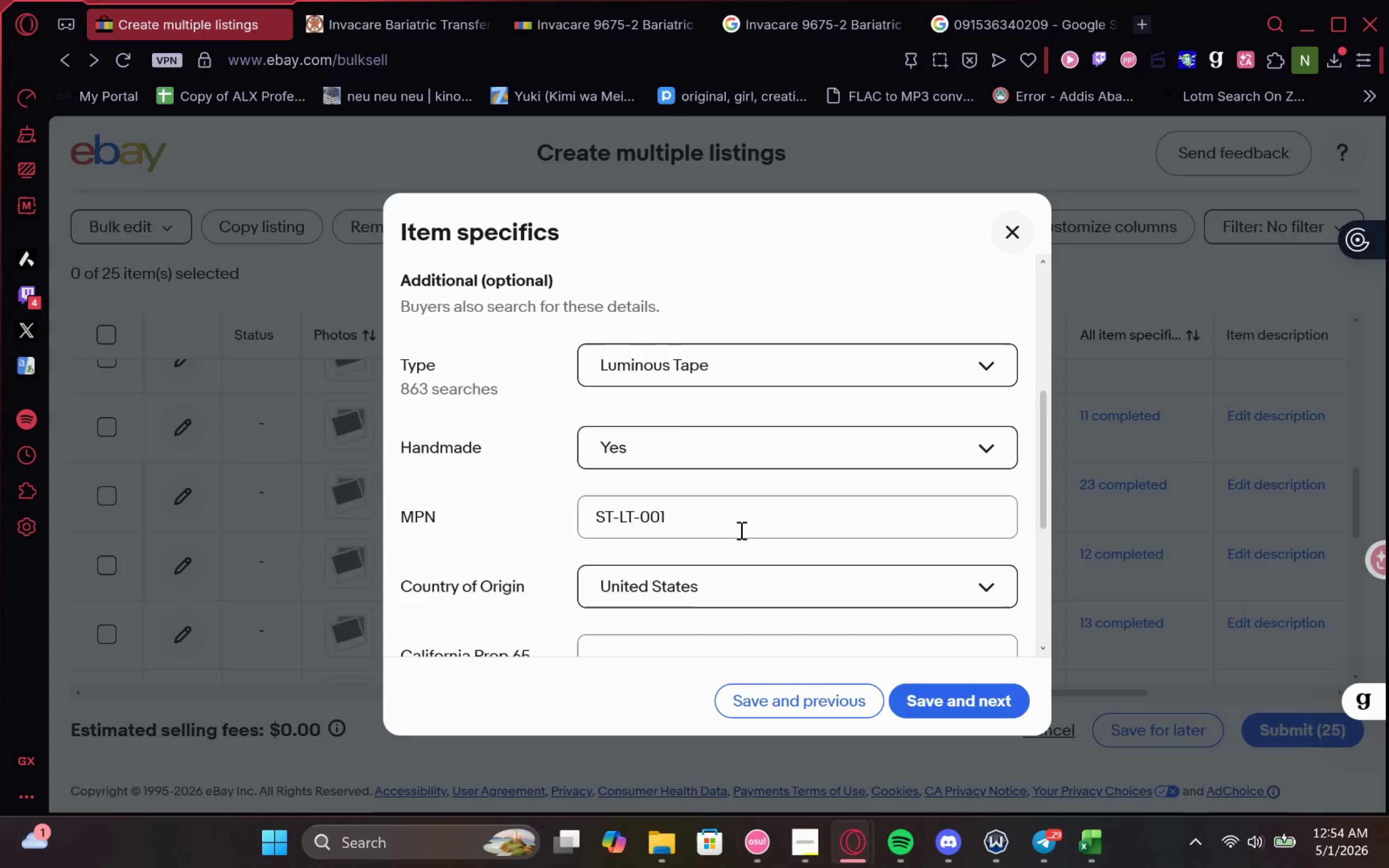 
scroll: coordinate [740, 530], scroll_direction: down, amount: 1.0
 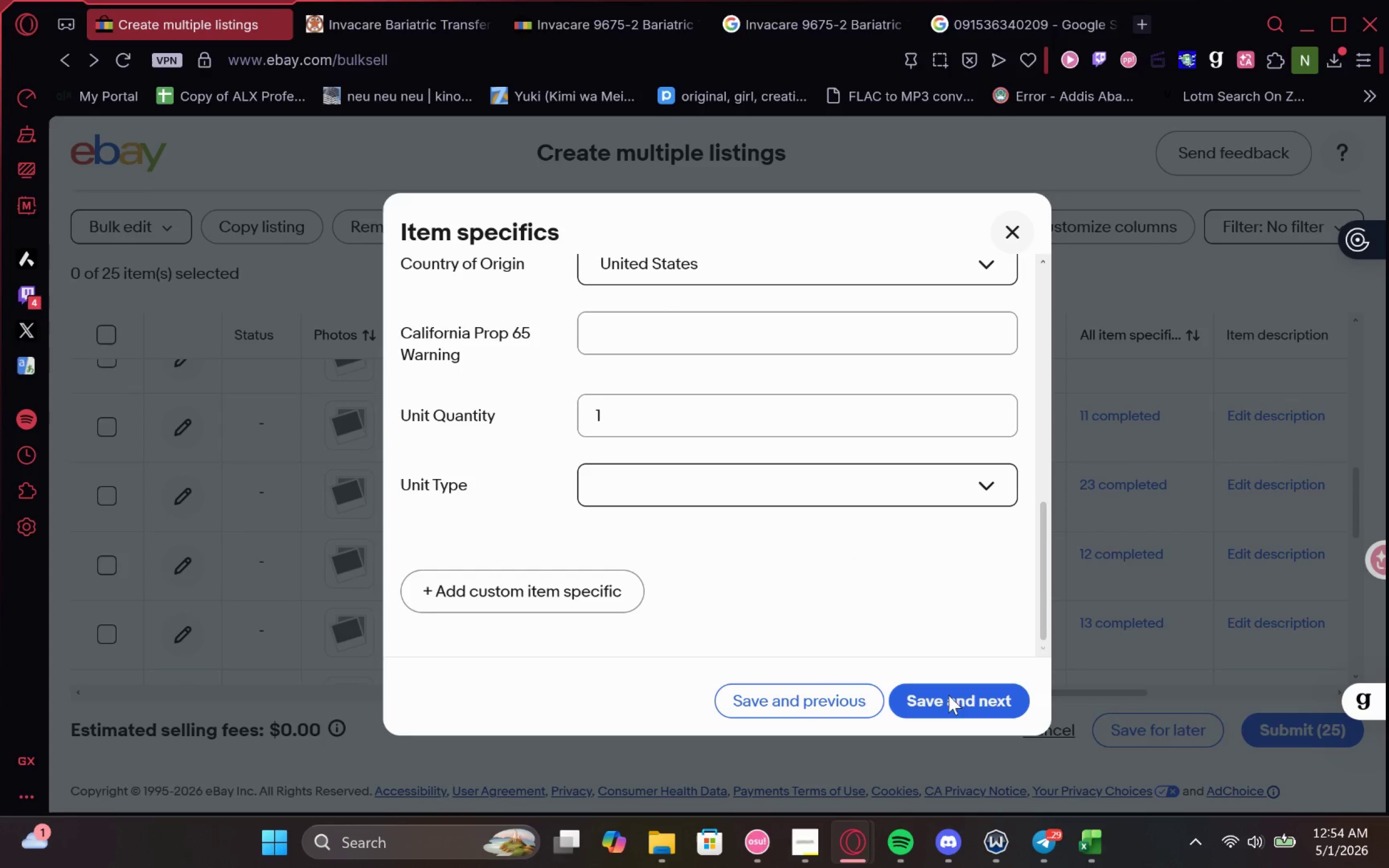 
left_click([952, 703])
 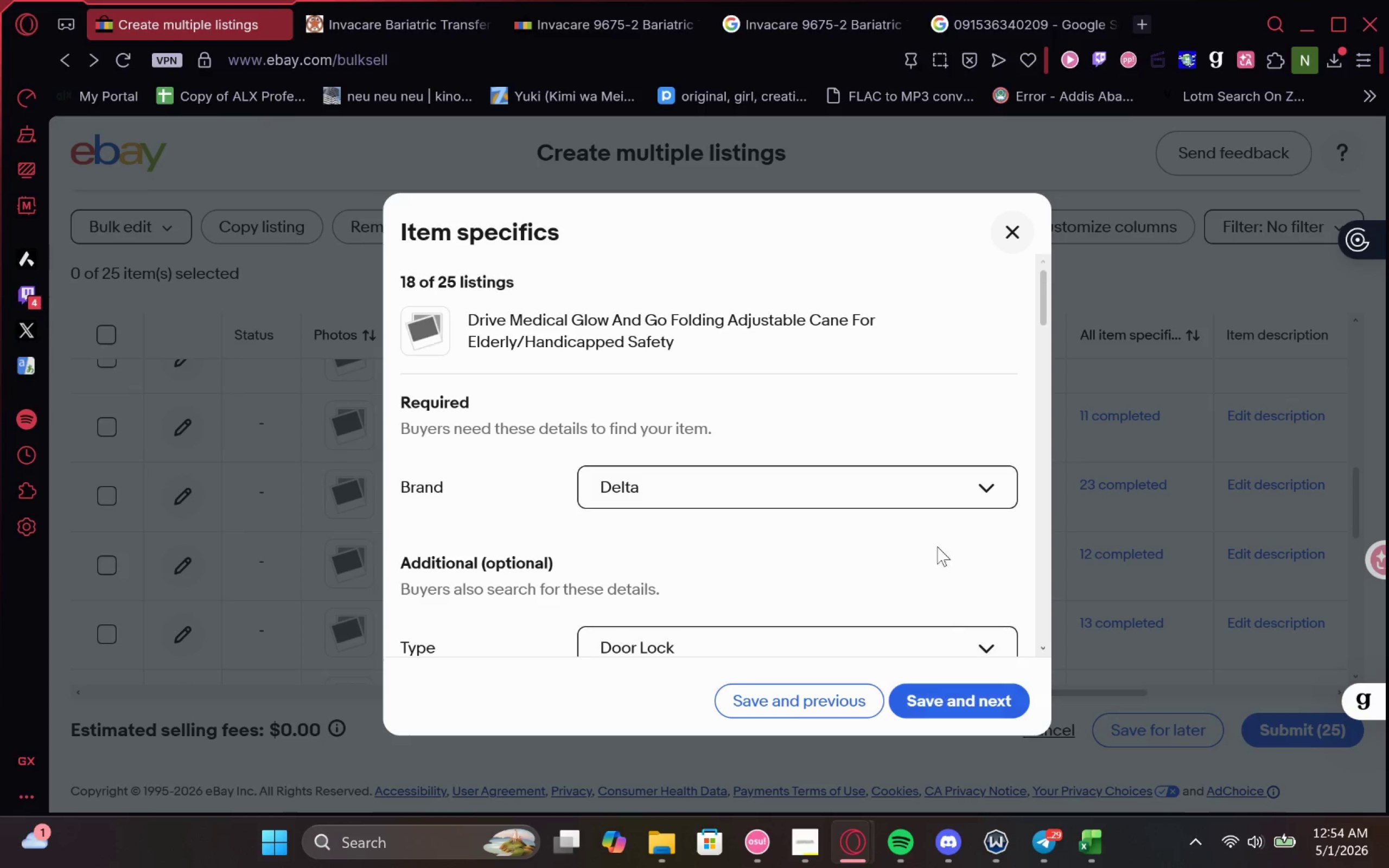 
left_click([859, 483])
 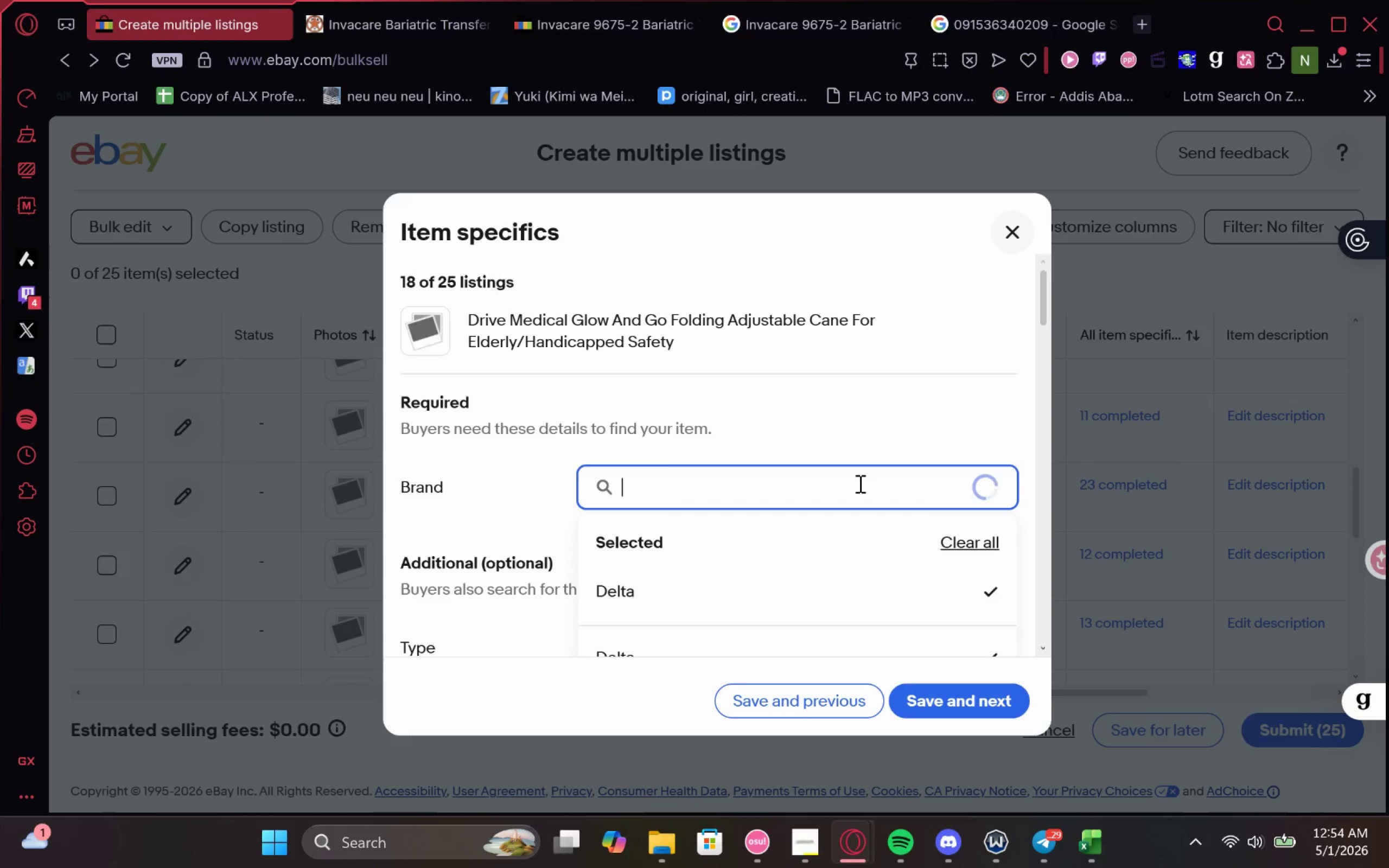 
type(Drive Medical)
 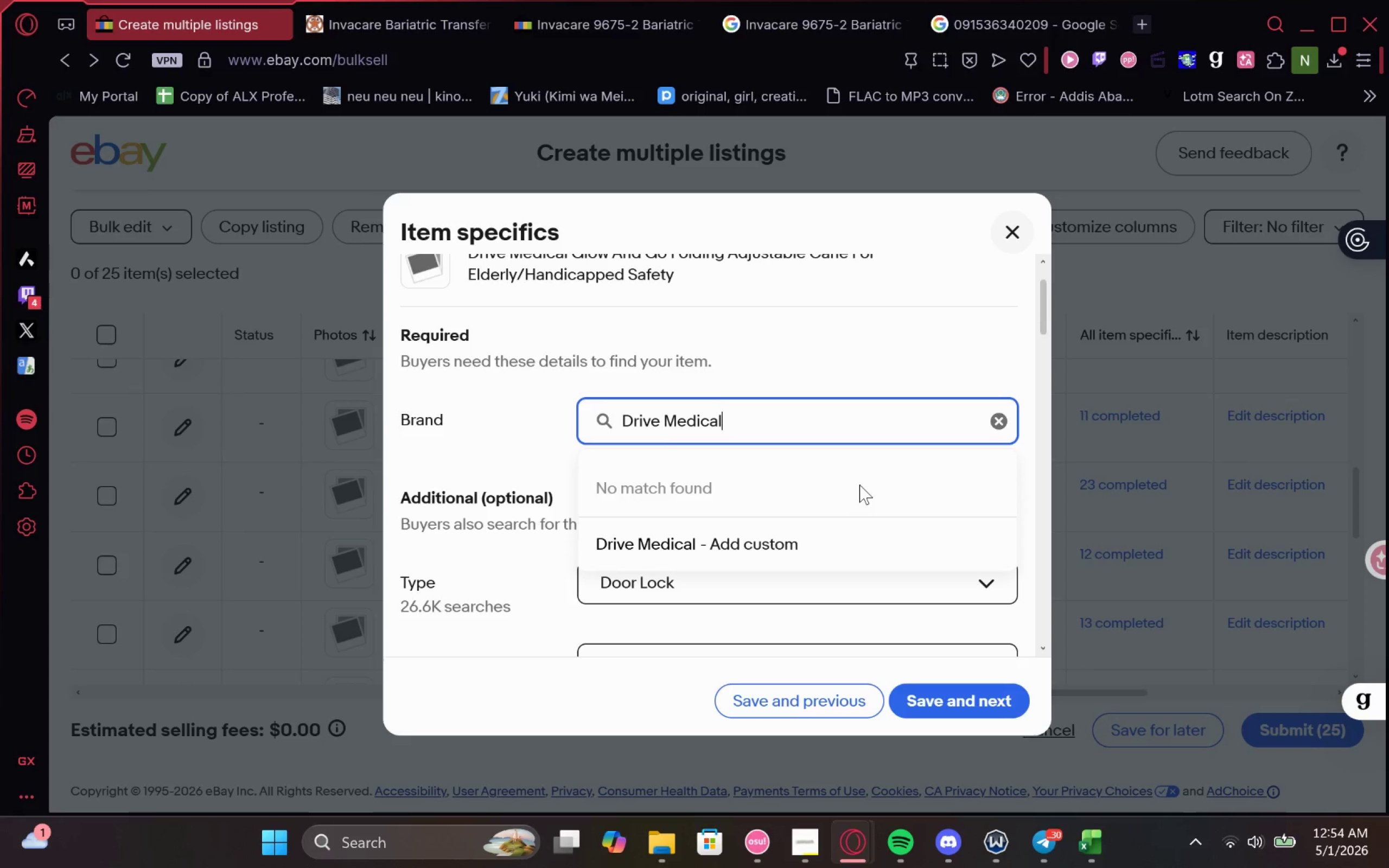 
left_click([789, 547])
 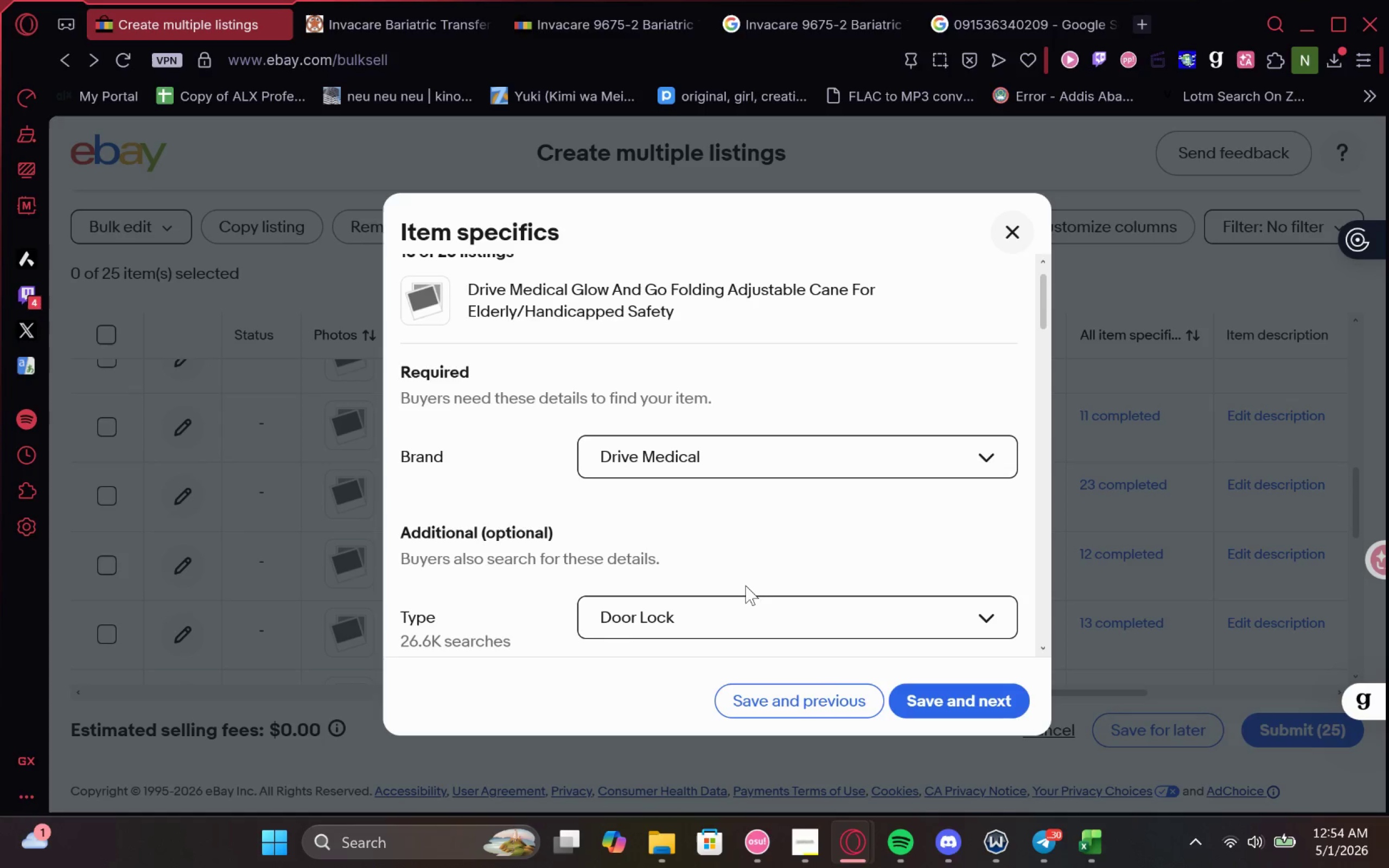 
left_click_drag(start_coordinate=[724, 599], to_coordinate=[723, 604])
 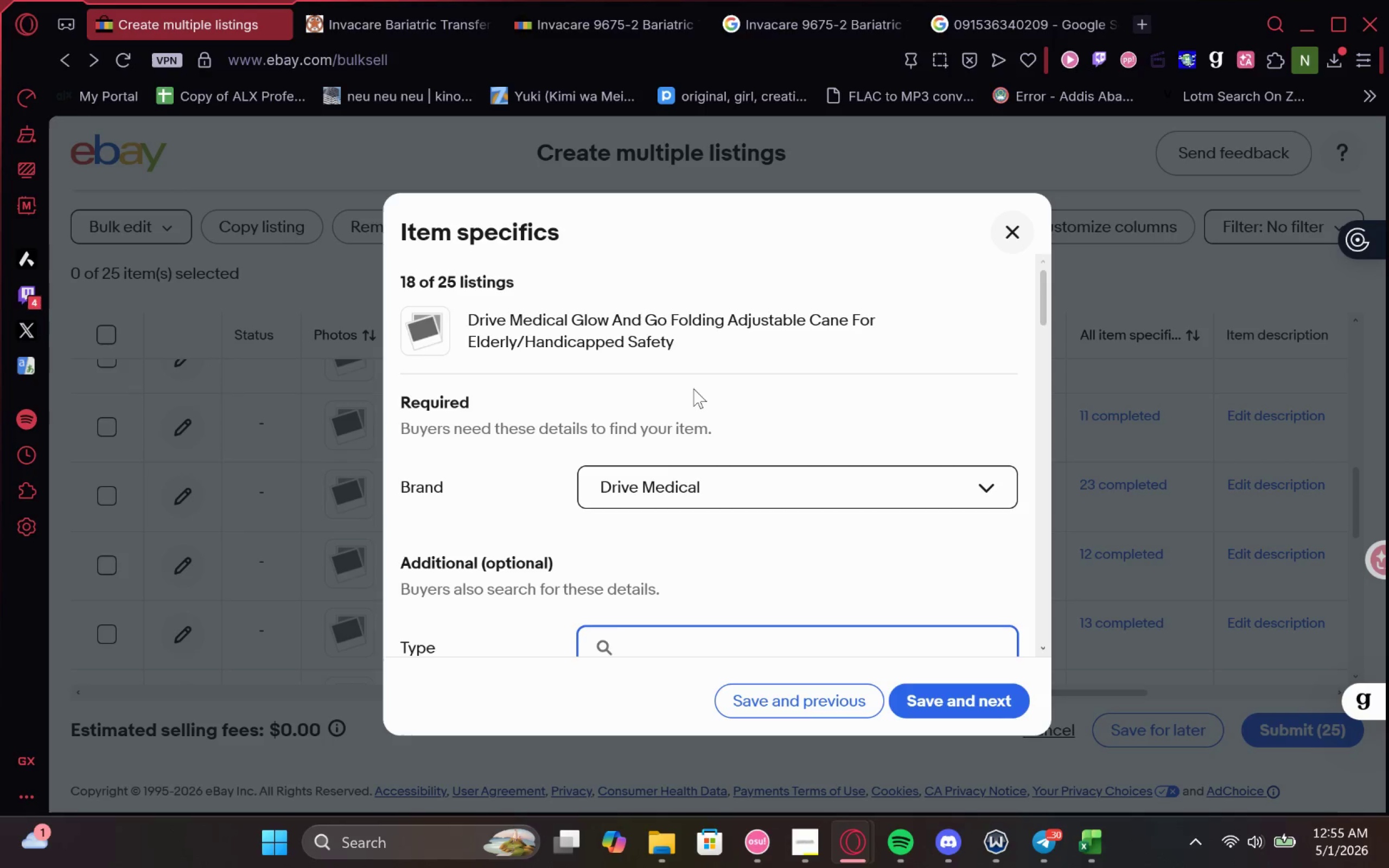 
wait(11.27)
 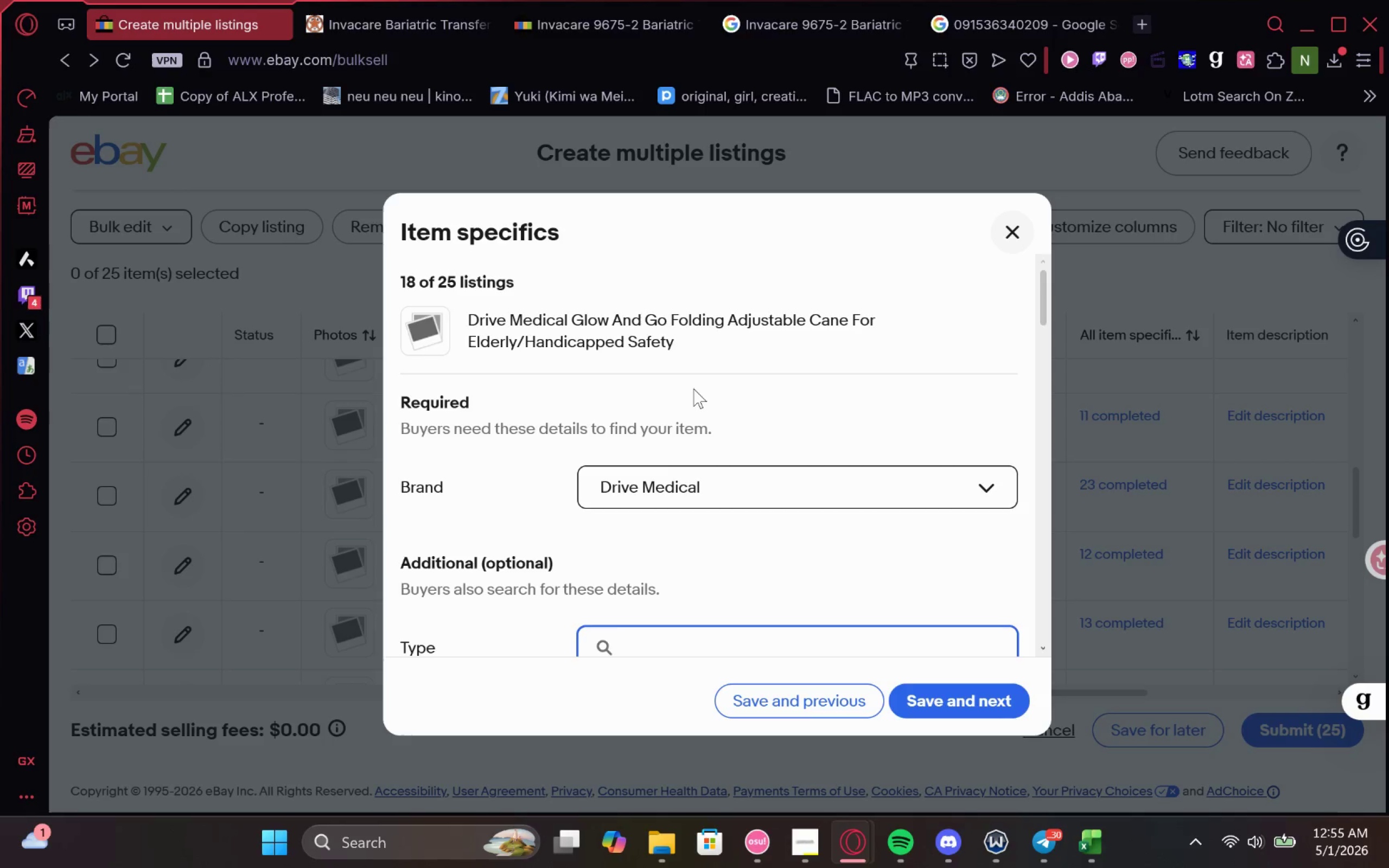 
left_click([973, 701])
 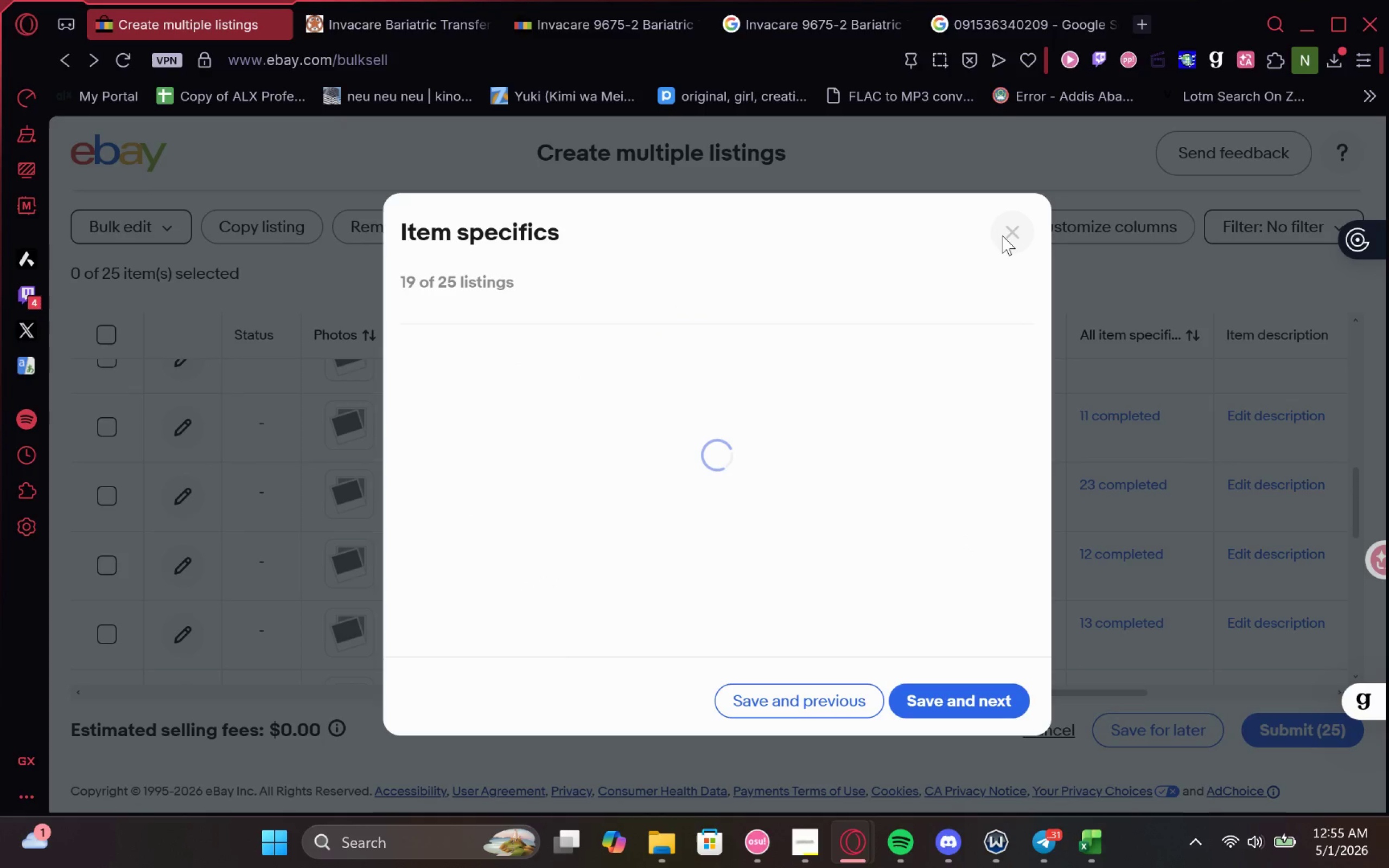 
left_click([1013, 231])
 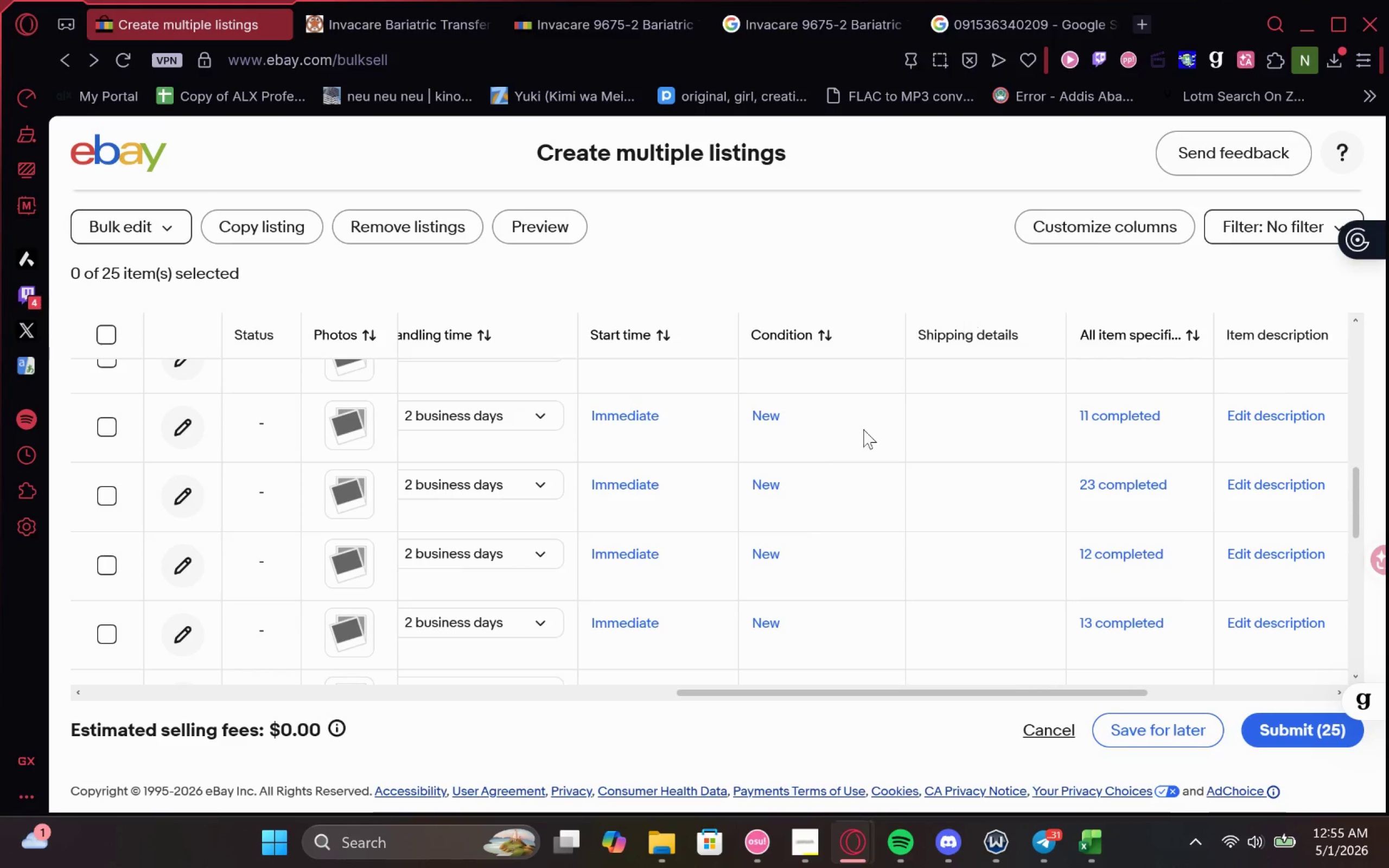 
mouse_move([765, 581])
 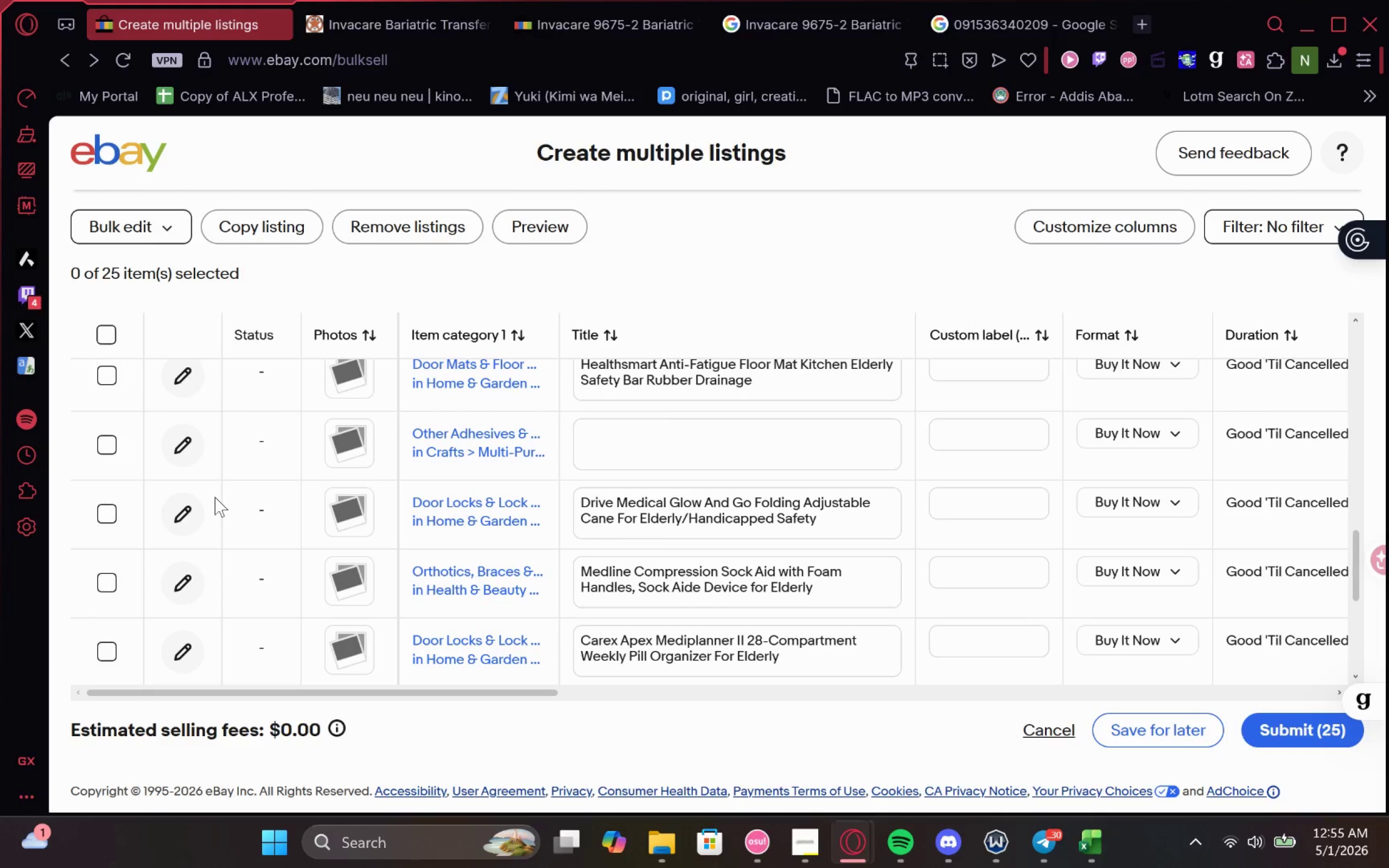 
wait(14.55)
 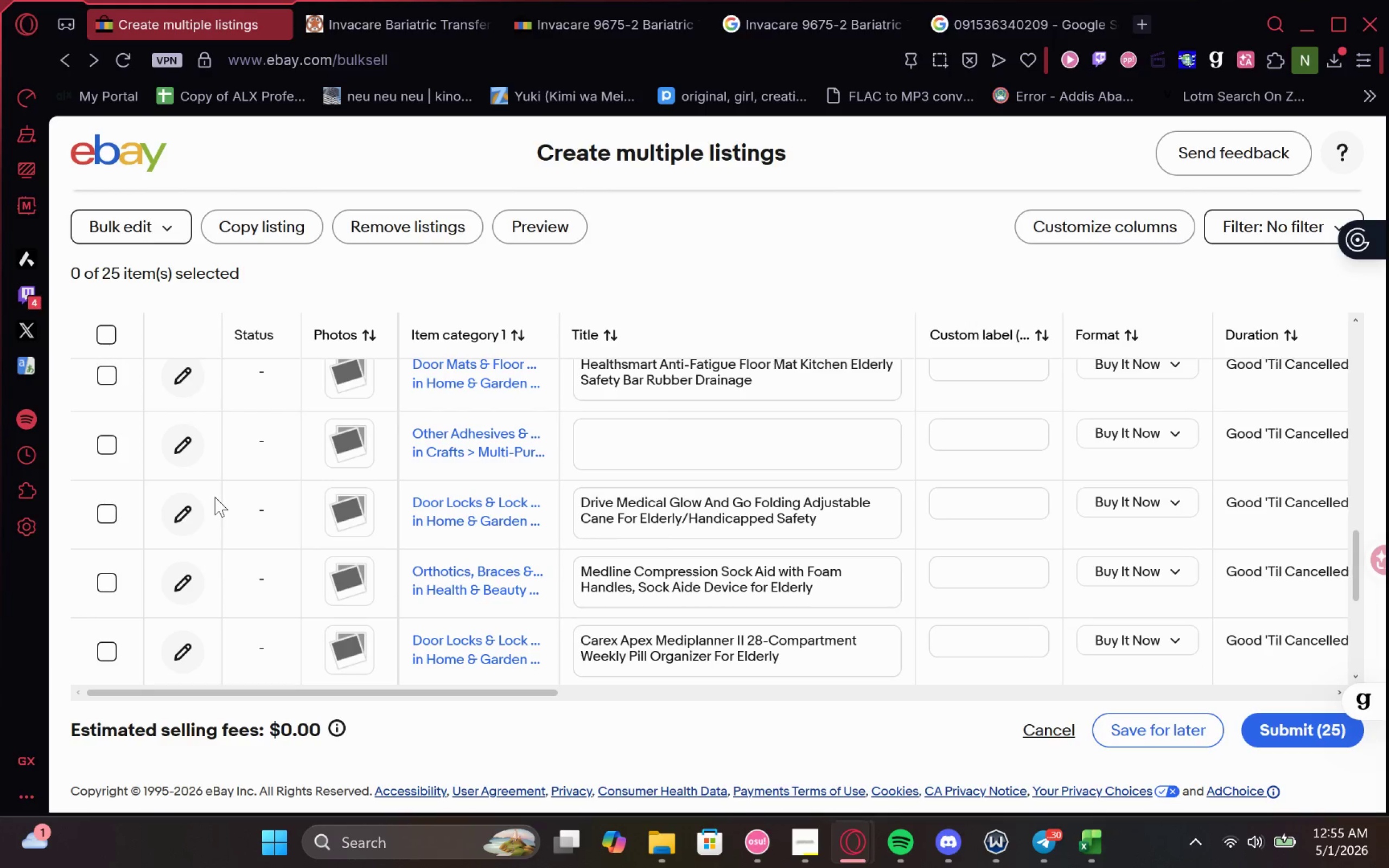 
left_click([472, 507])
 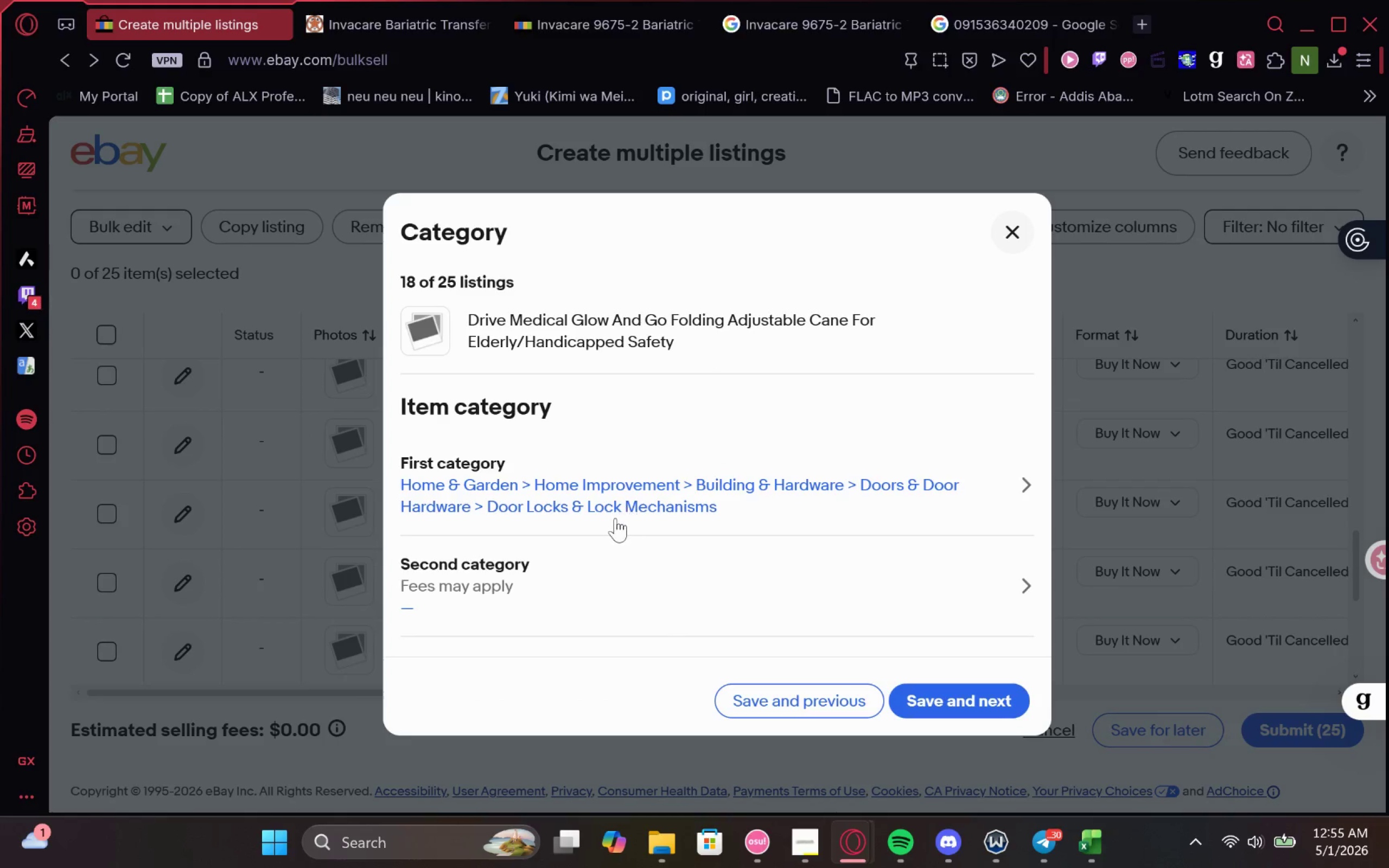 
left_click([619, 497])
 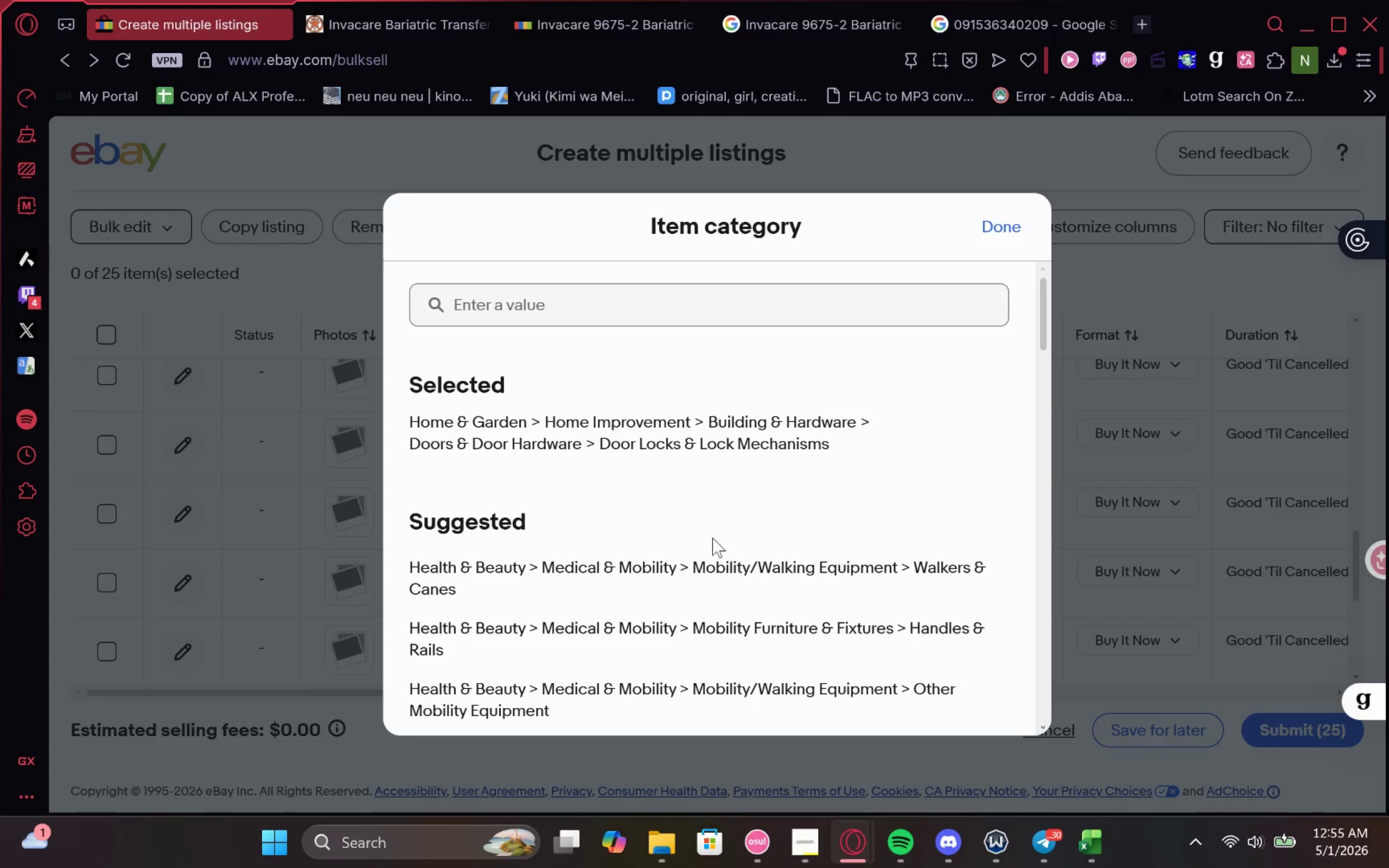 
left_click([709, 550])
 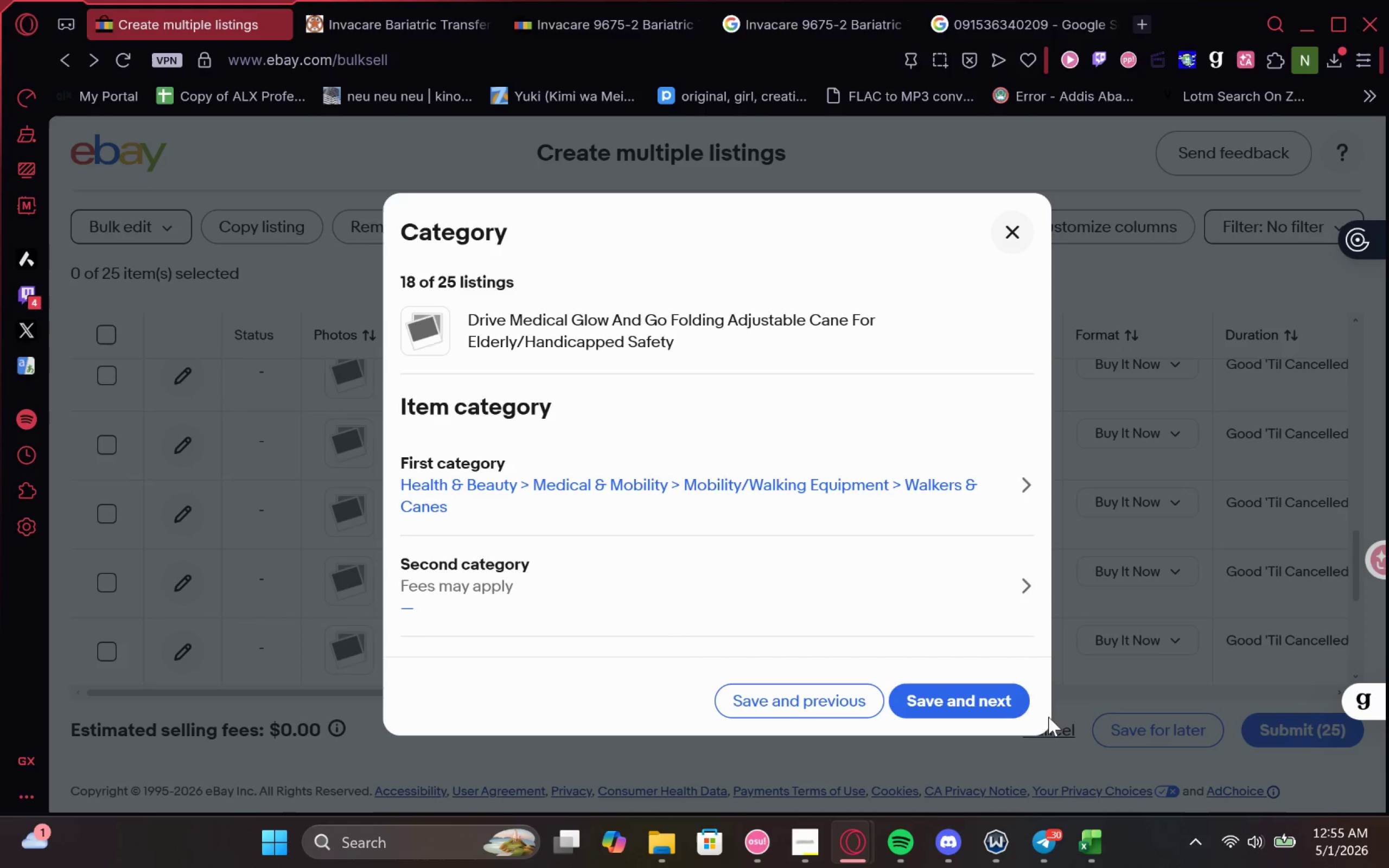 
left_click([998, 705])
 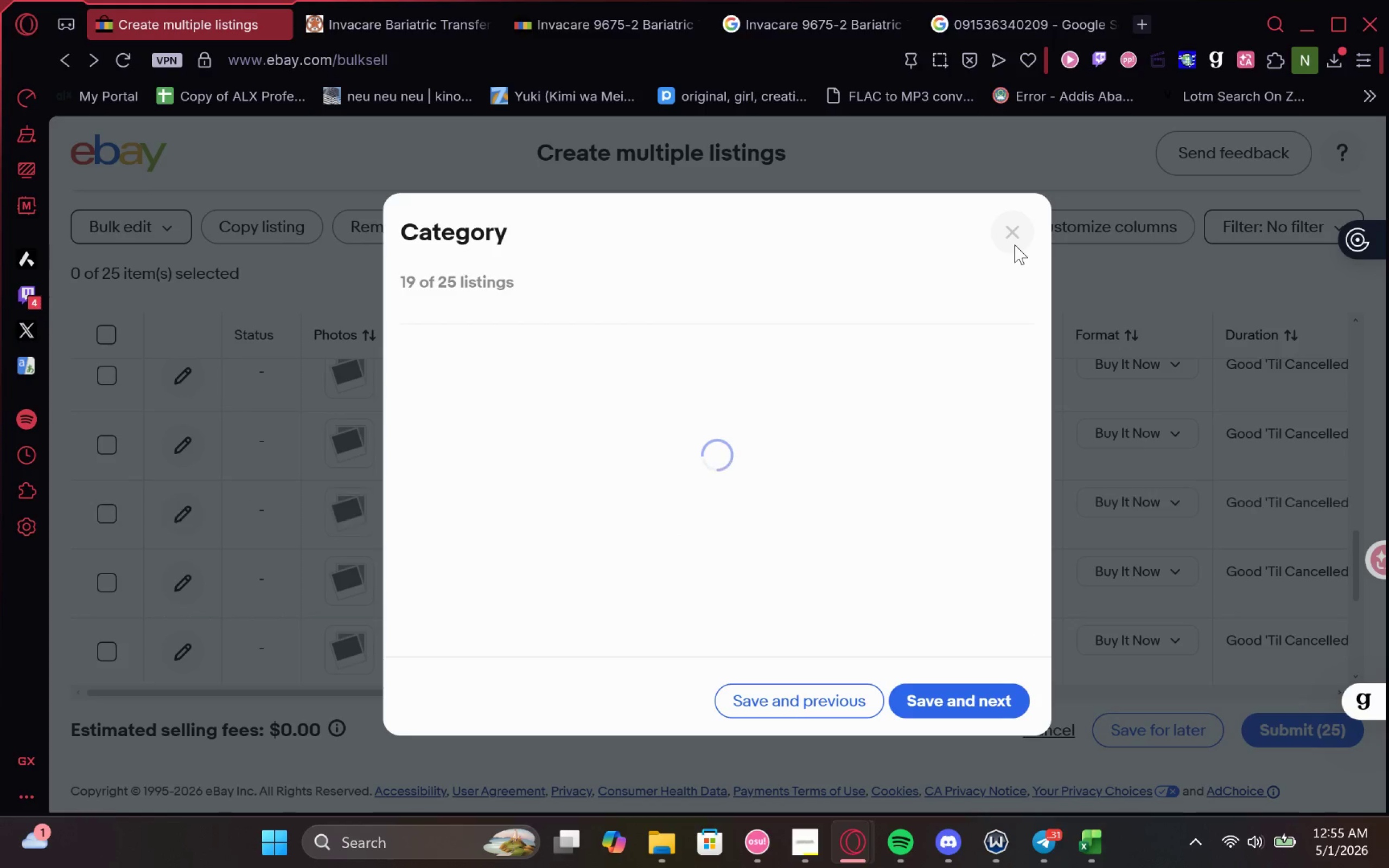 
left_click([1015, 245])
 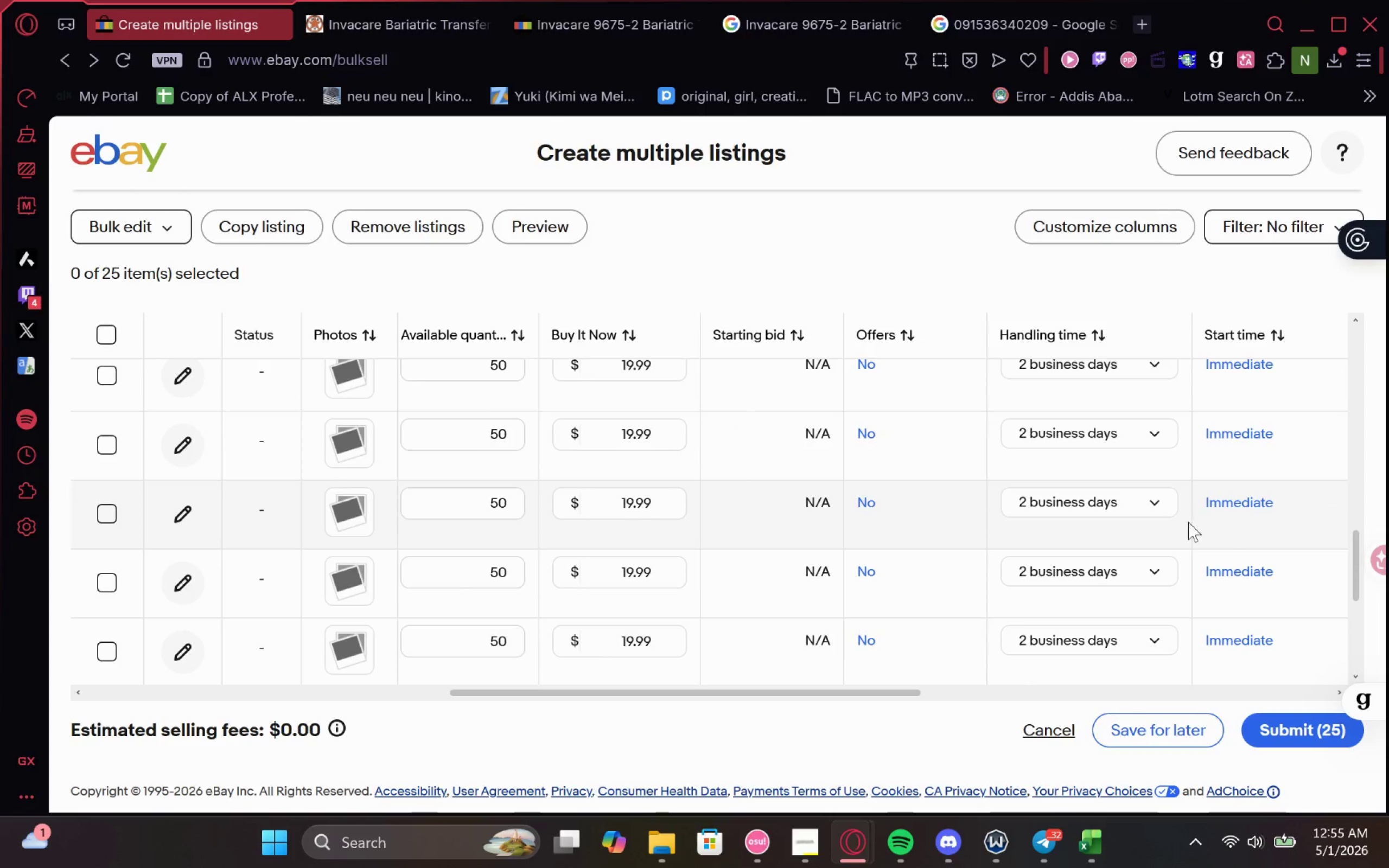 
wait(6.85)
 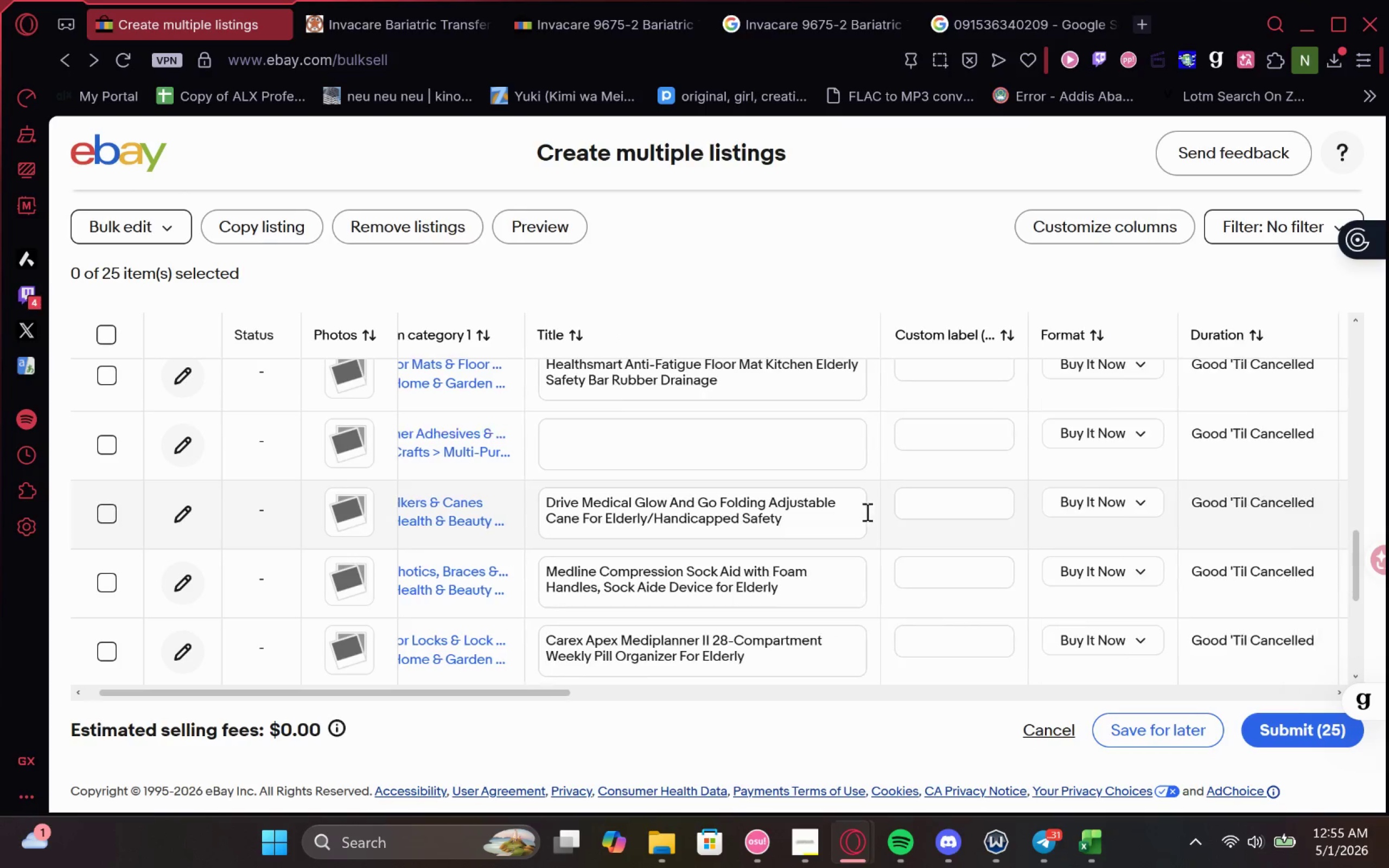 
left_click([895, 498])
 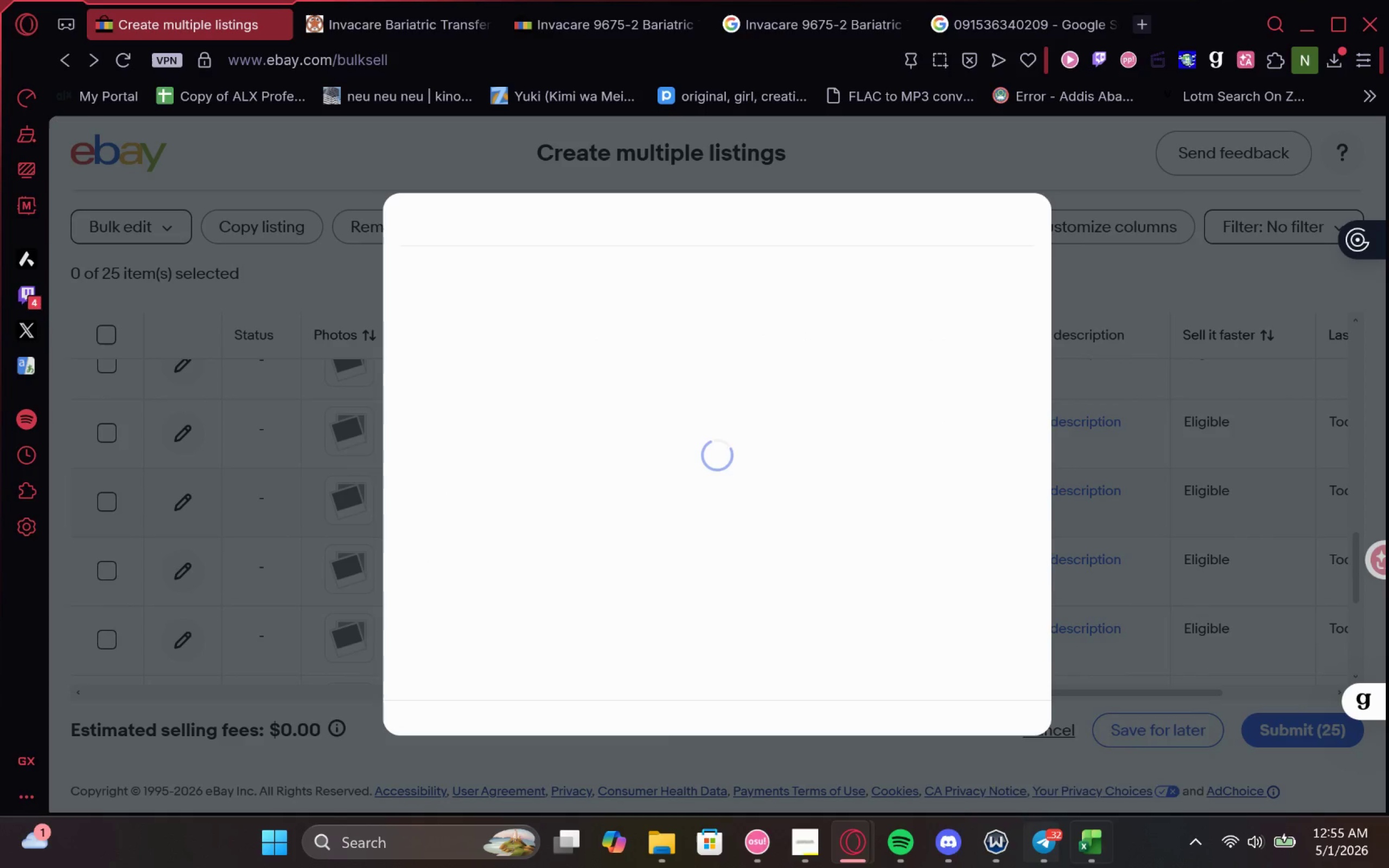 
left_click([1102, 856])
 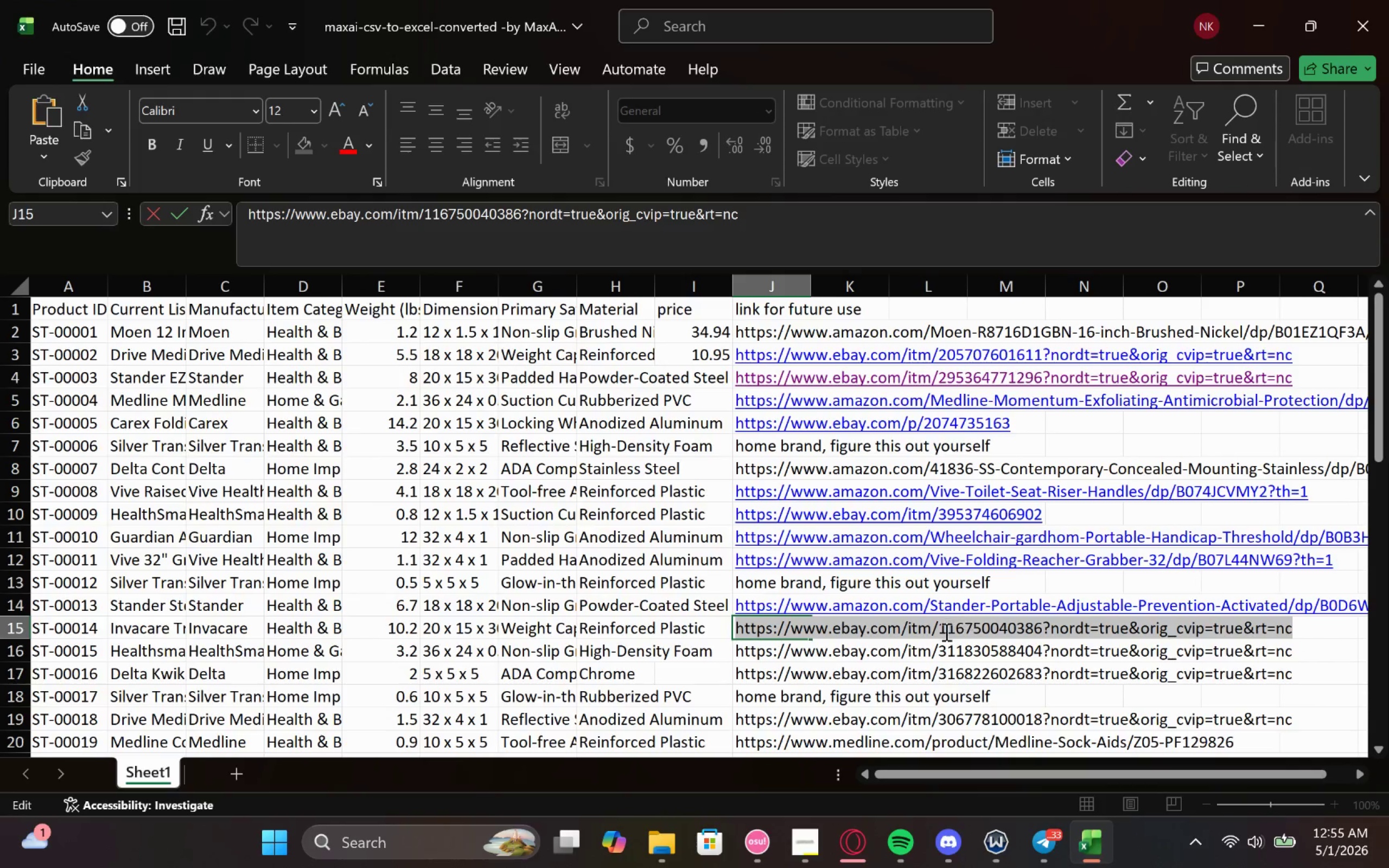 
scroll: coordinate [945, 631], scroll_direction: down, amount: 1.0
 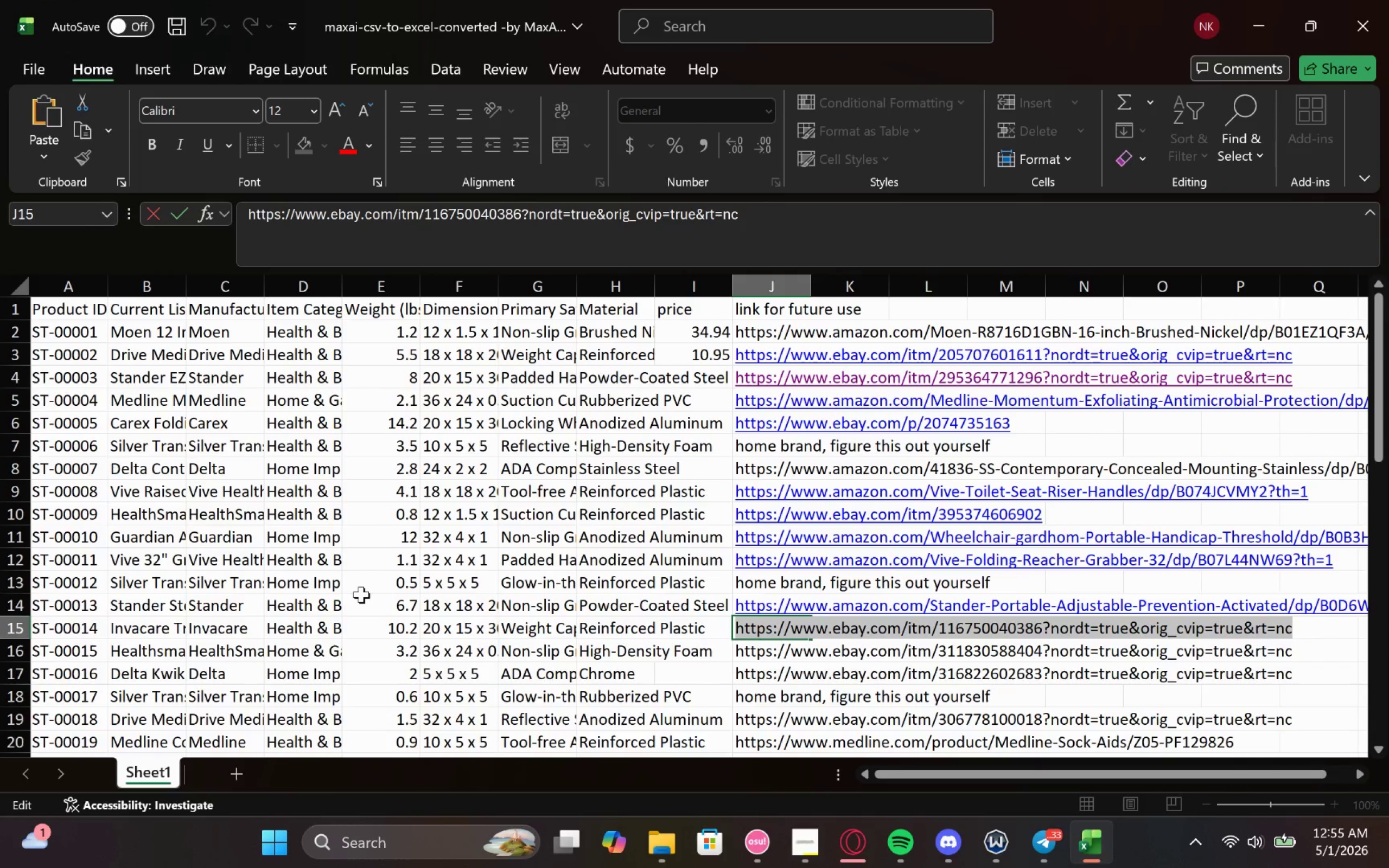 
left_click([203, 603])
 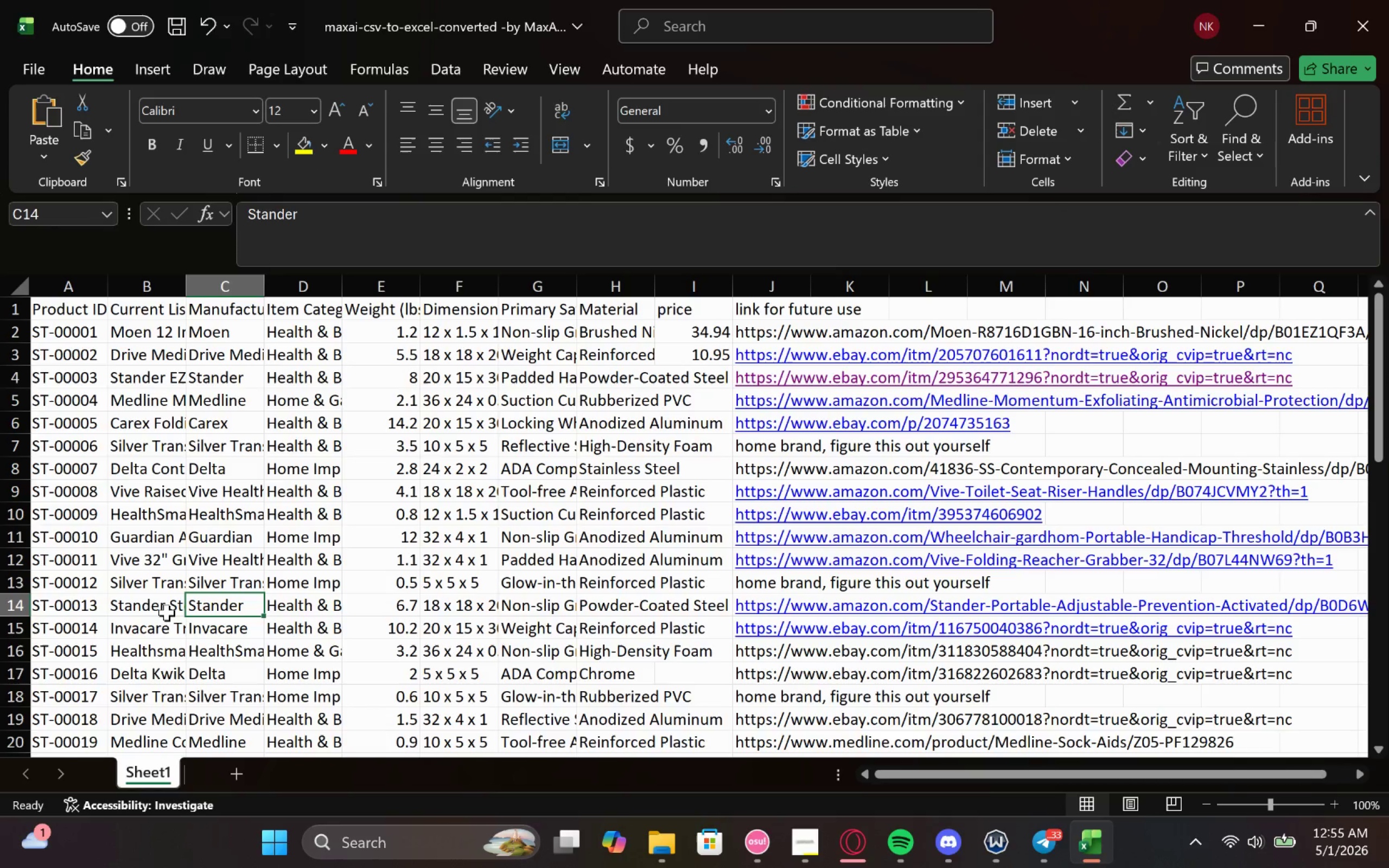 
left_click([148, 609])
 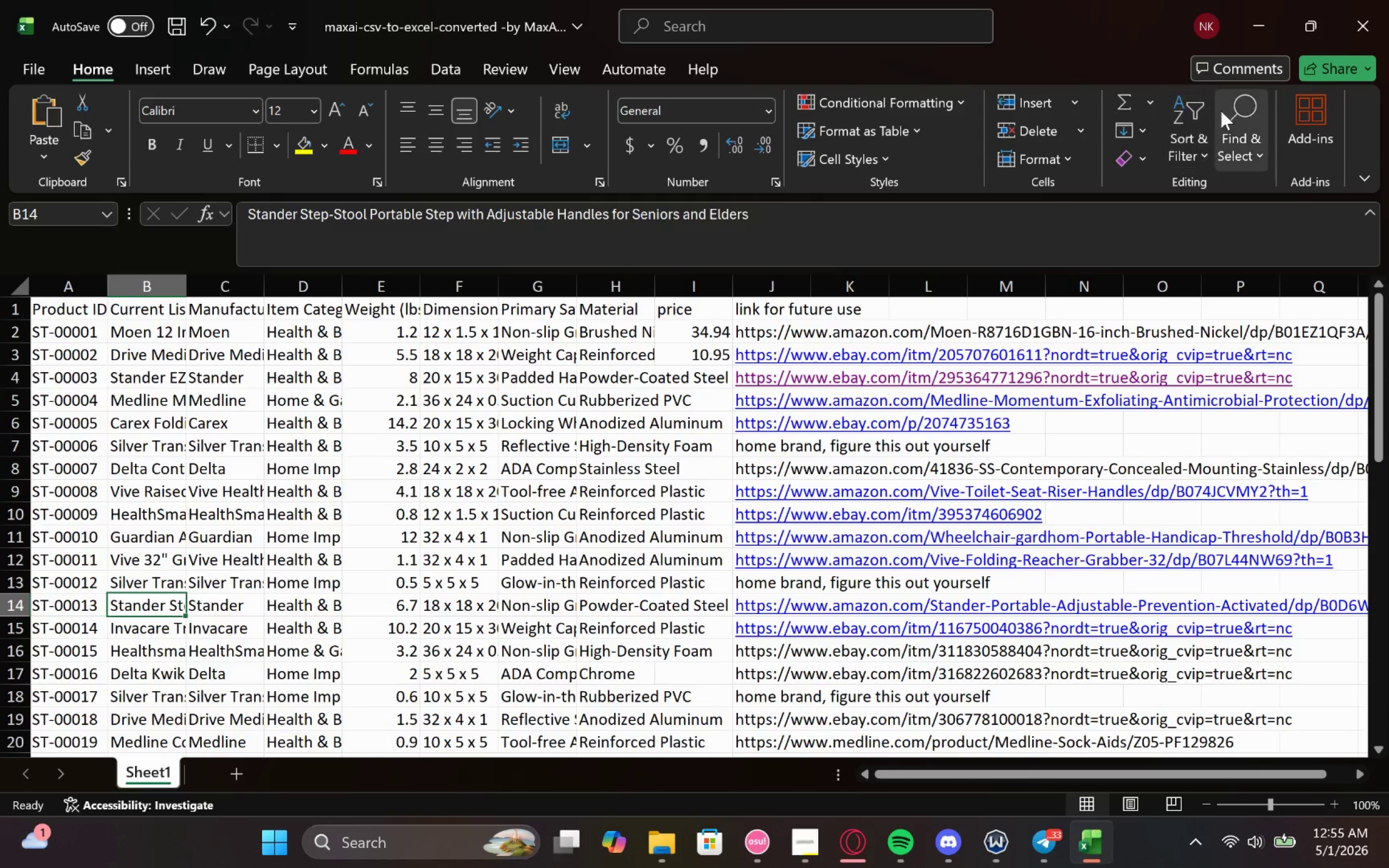 
left_click([1259, 0])
 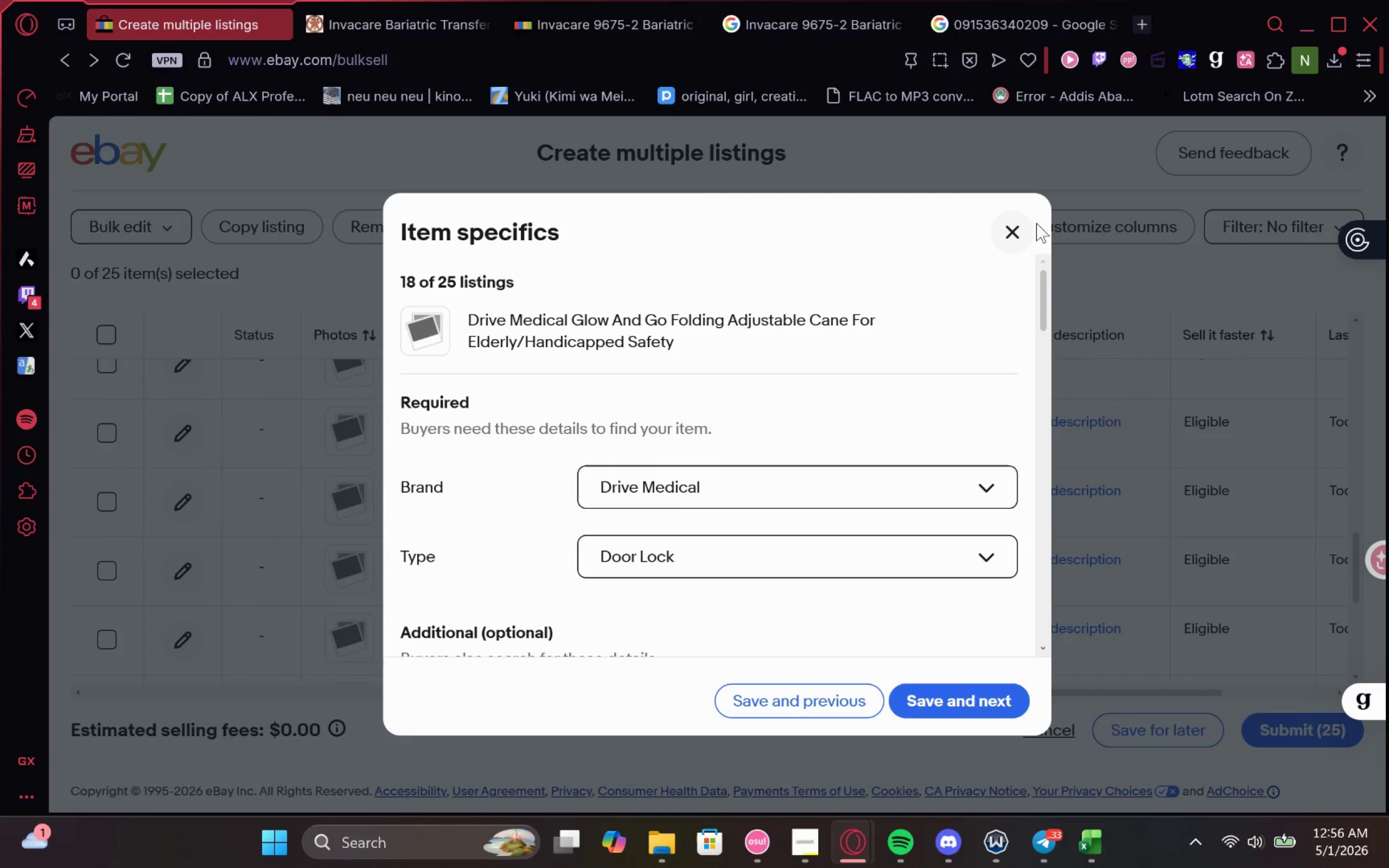 
left_click([1014, 223])
 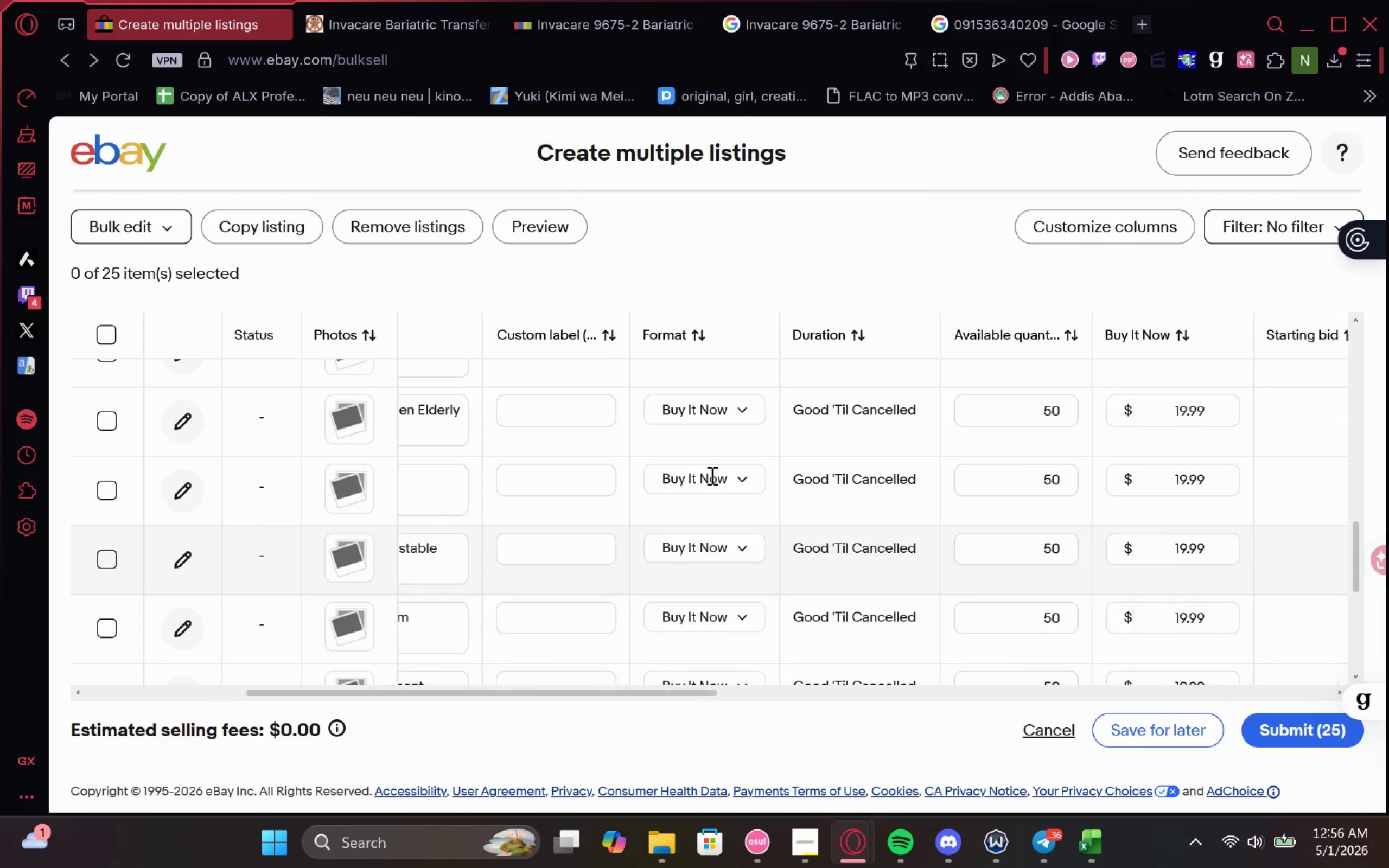 
wait(25.88)
 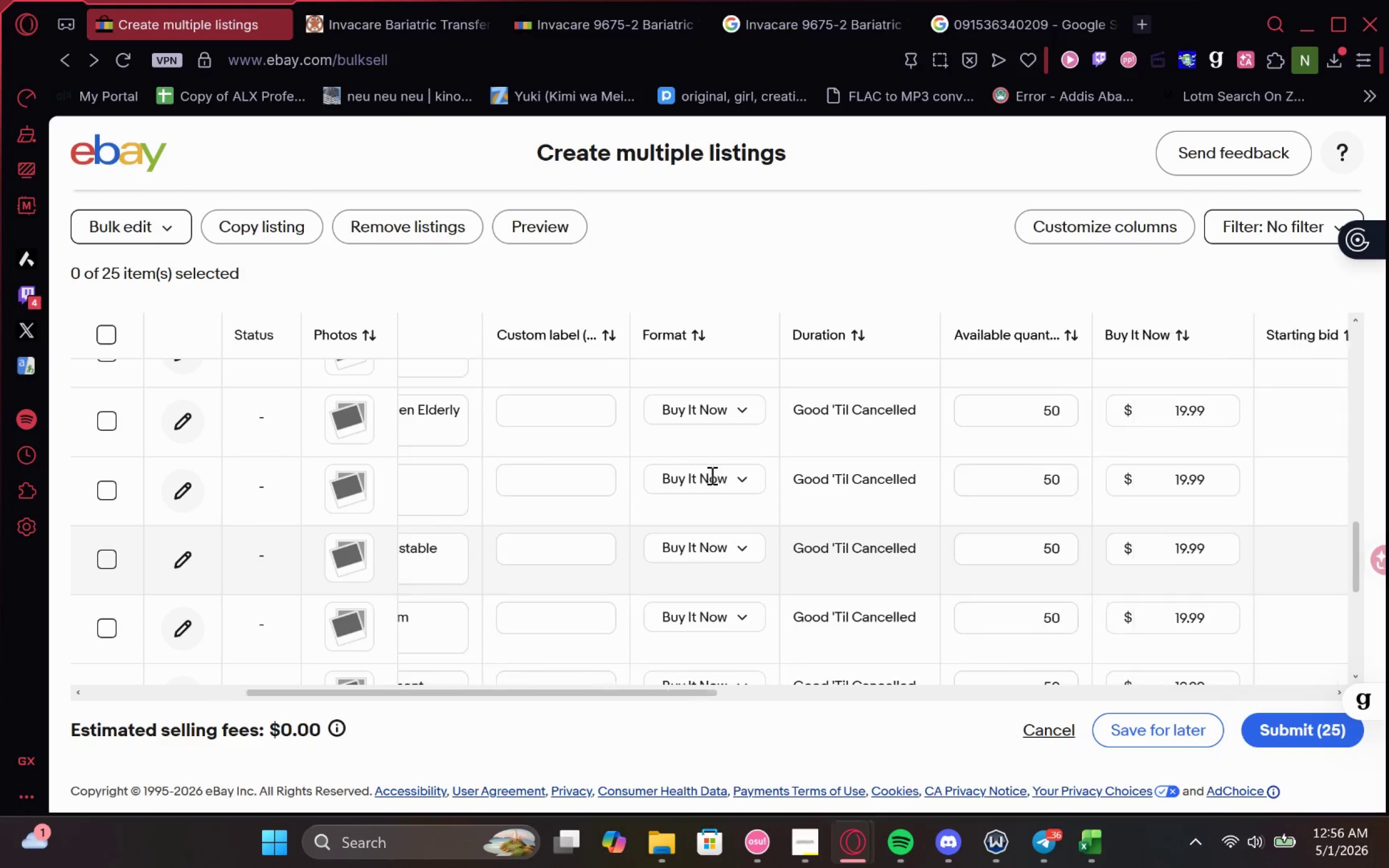 
left_click([810, 425])
 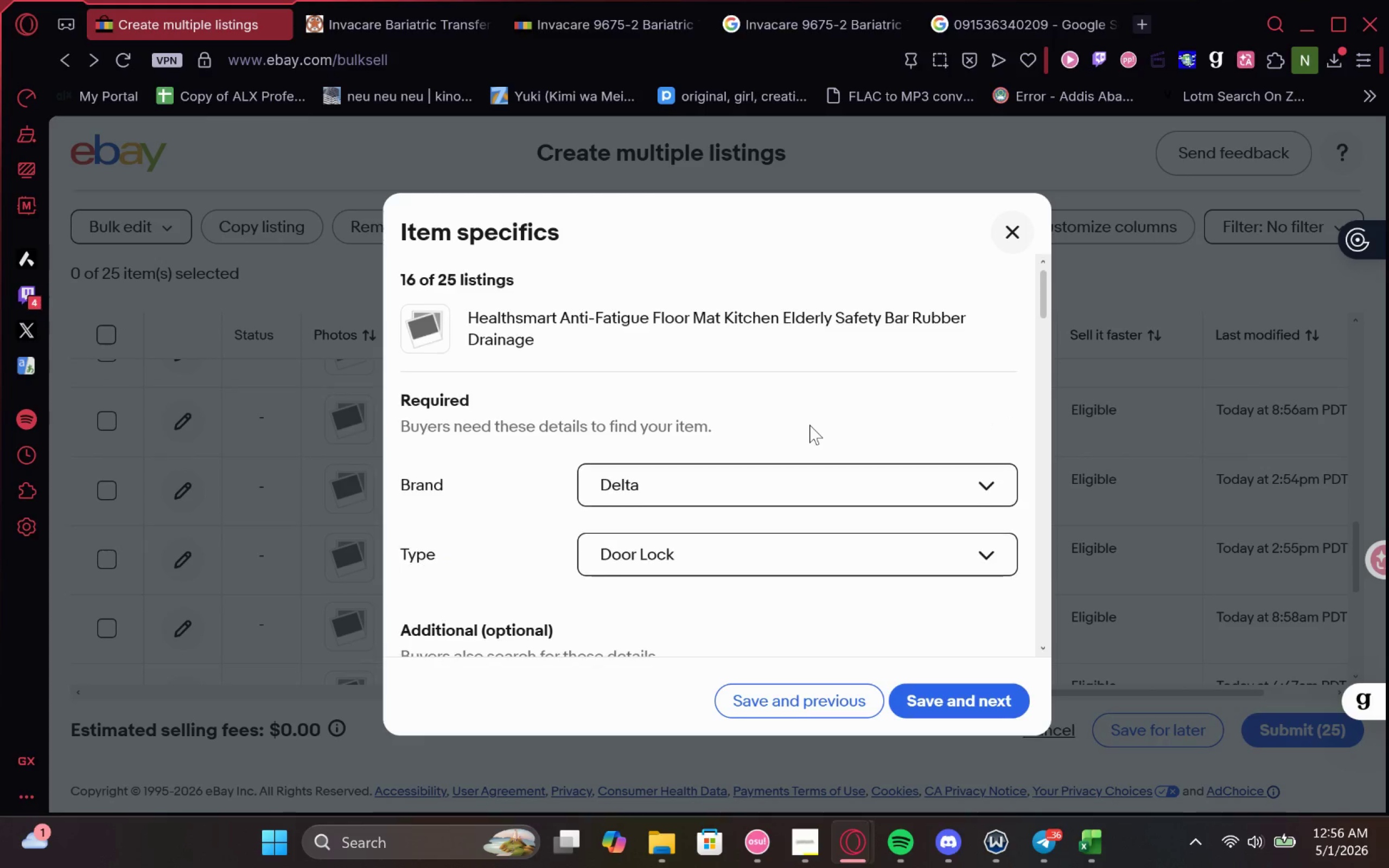 
left_click([1005, 244])
 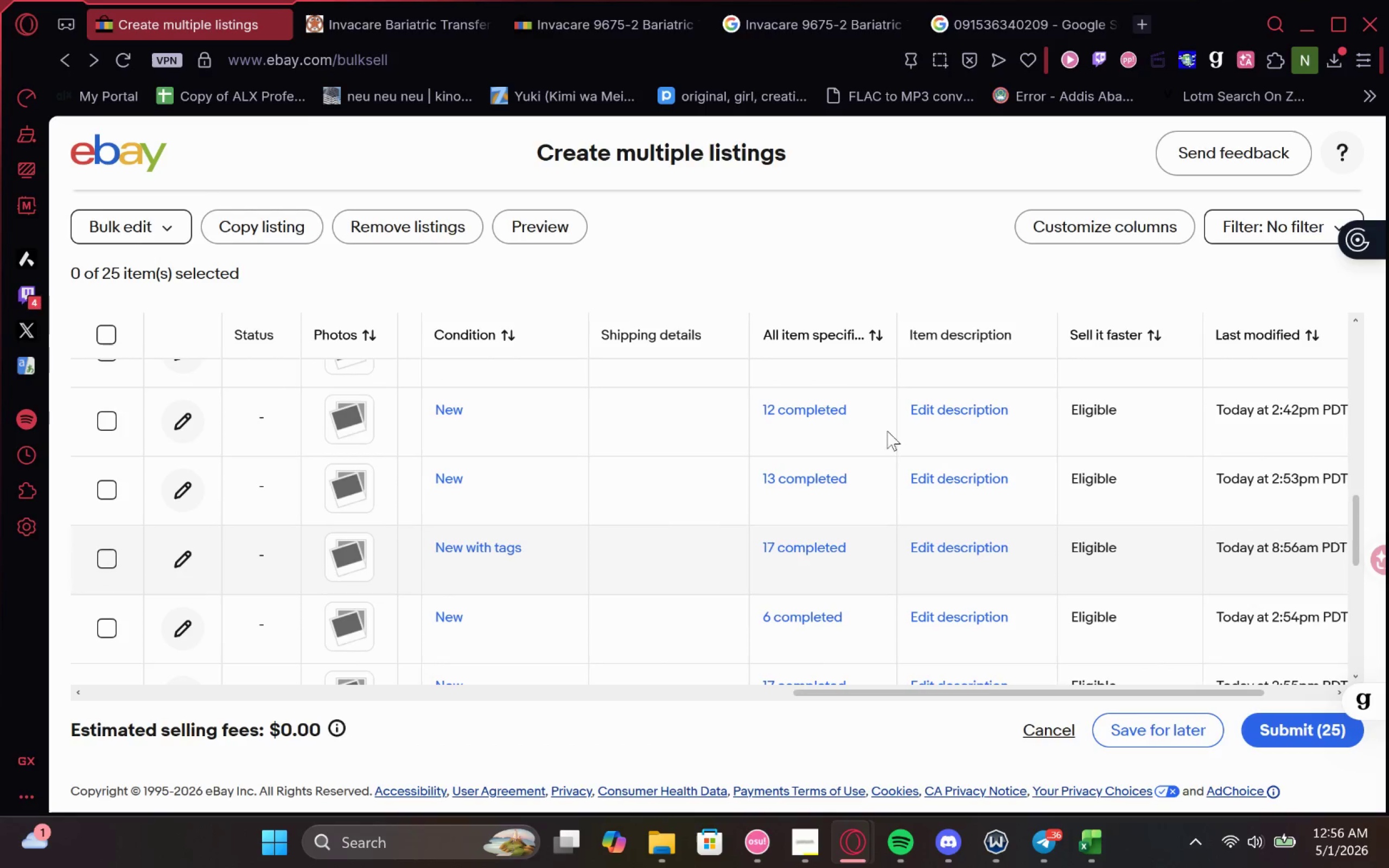 
left_click([848, 492])
 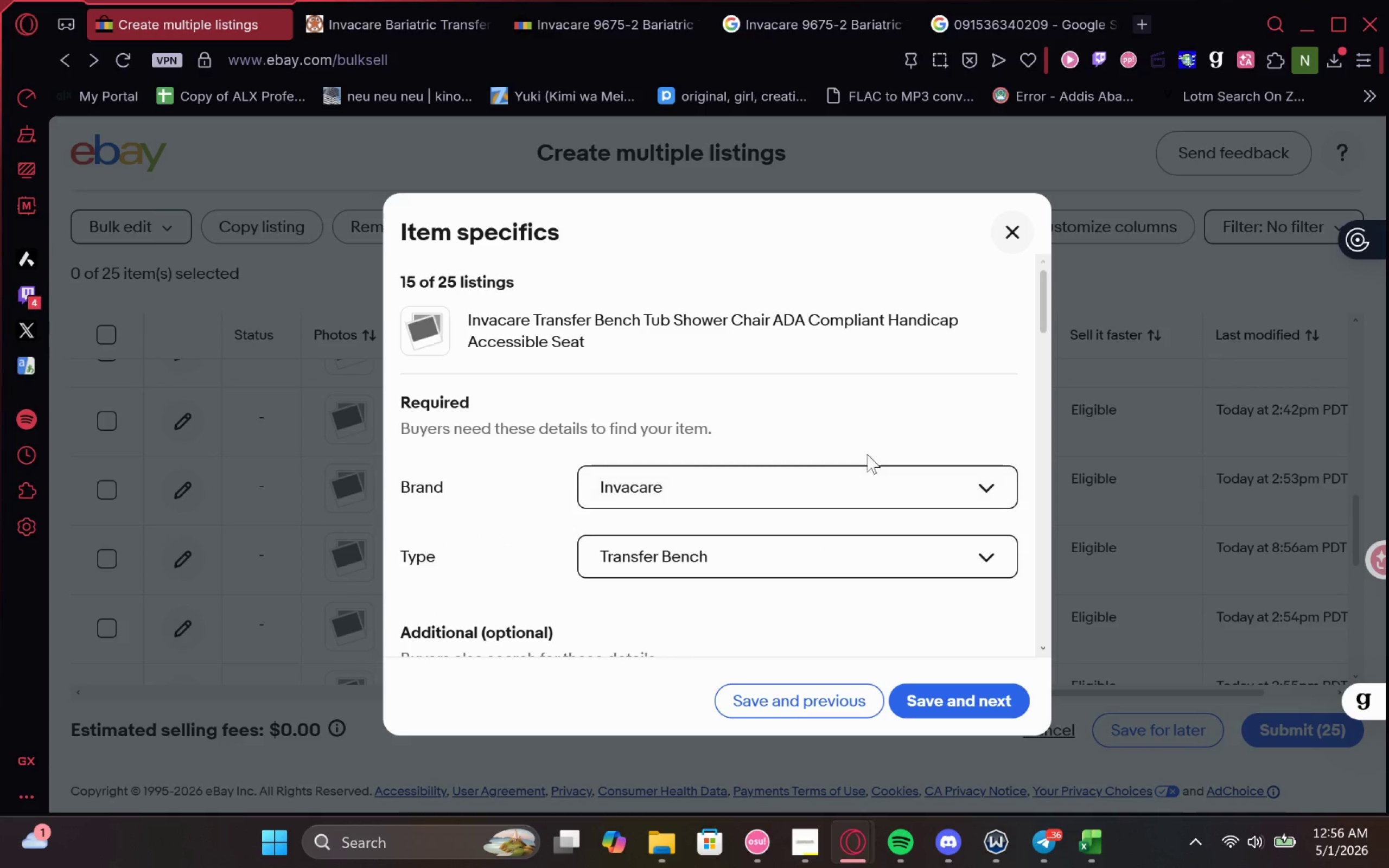 
left_click([1019, 245])
 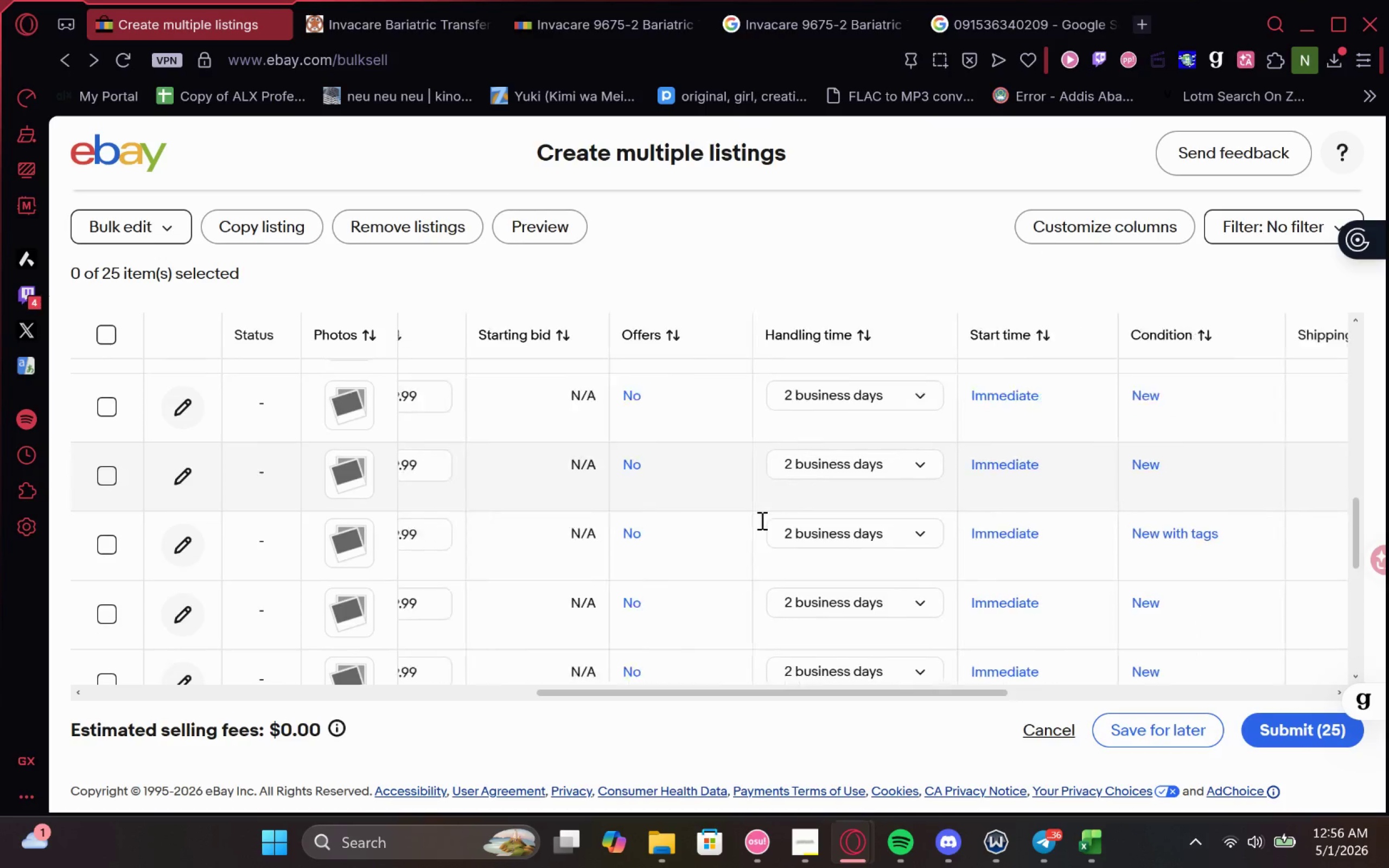 
wait(12.06)
 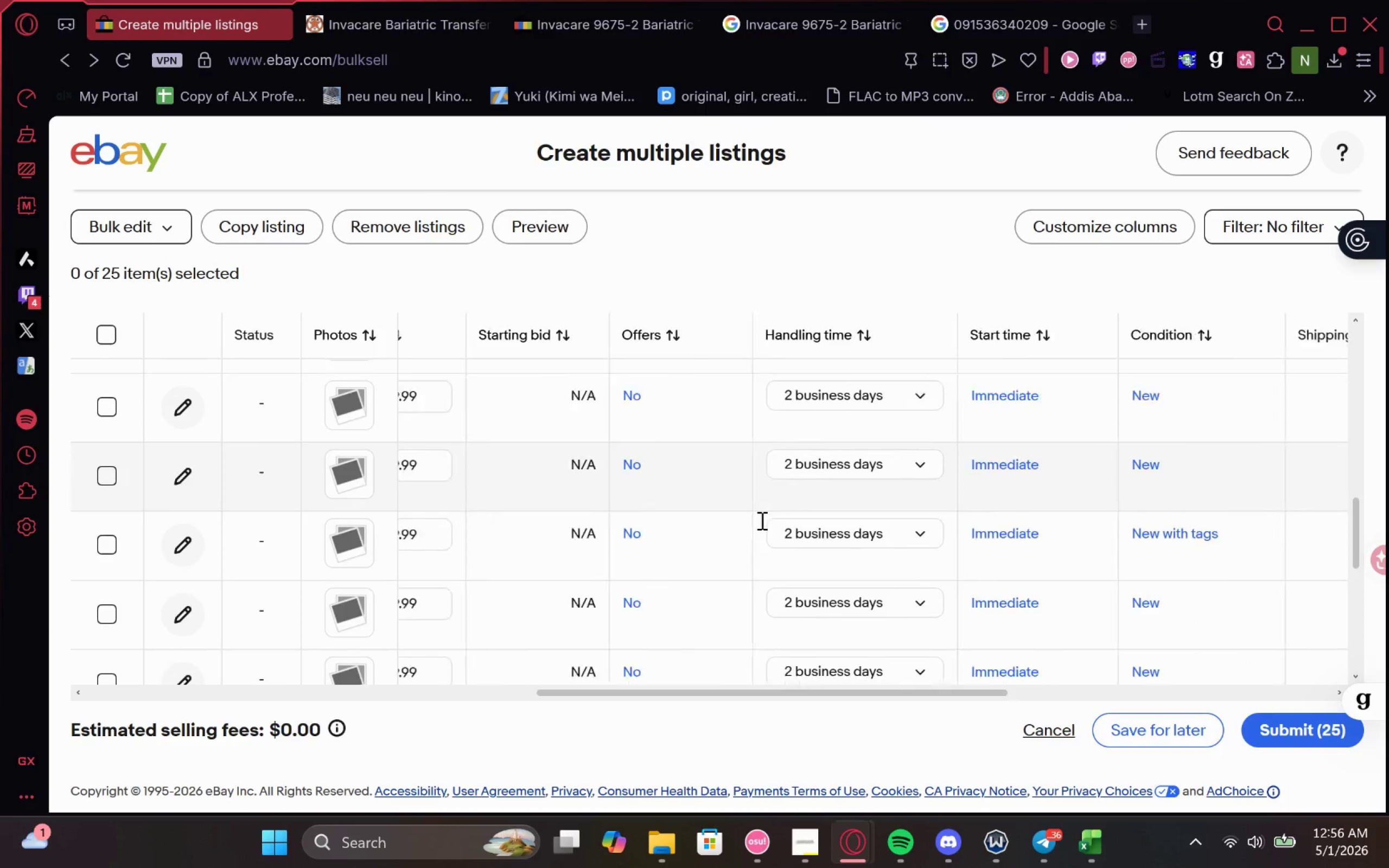 
left_click([1093, 737])
 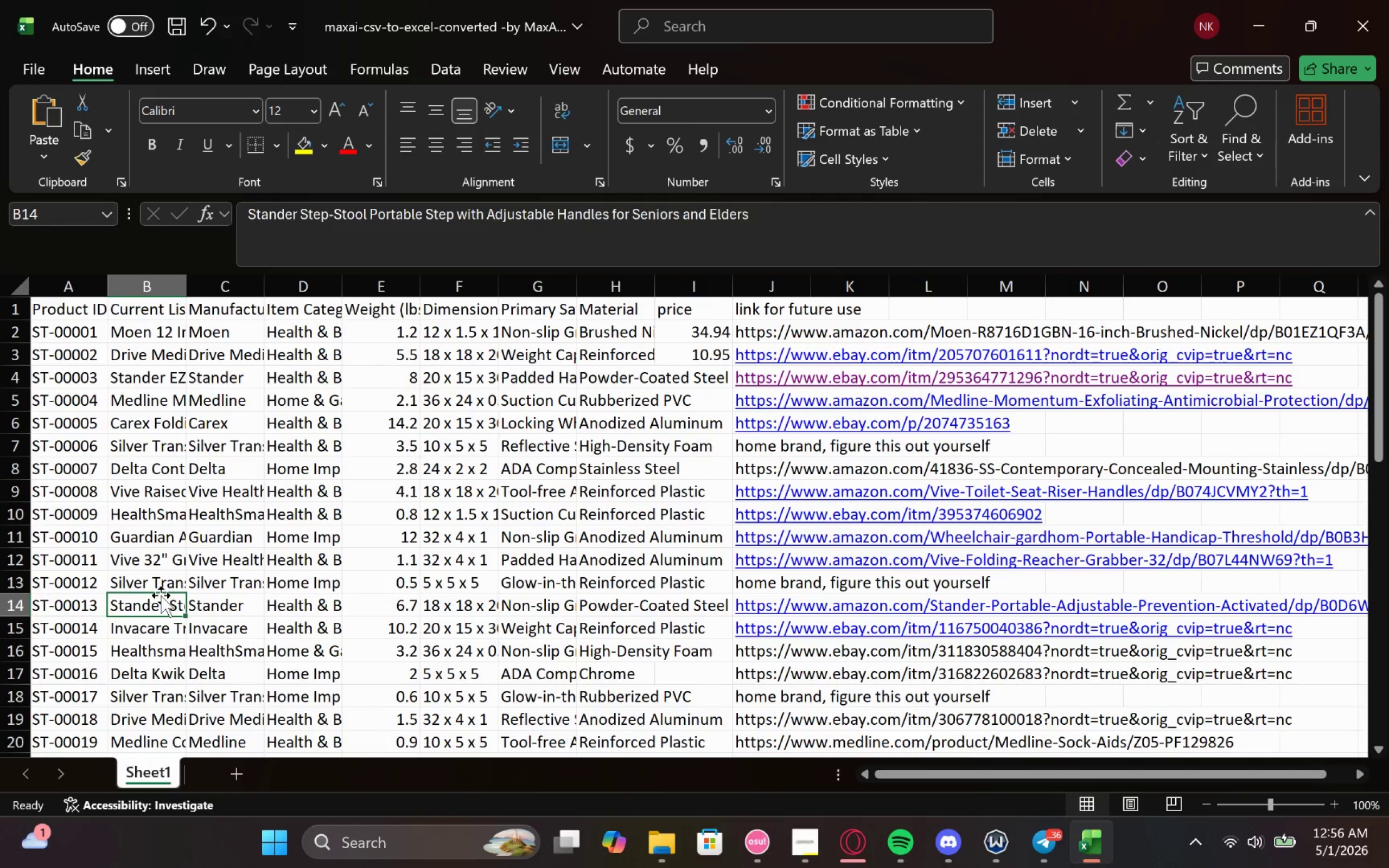 
left_click([158, 631])
 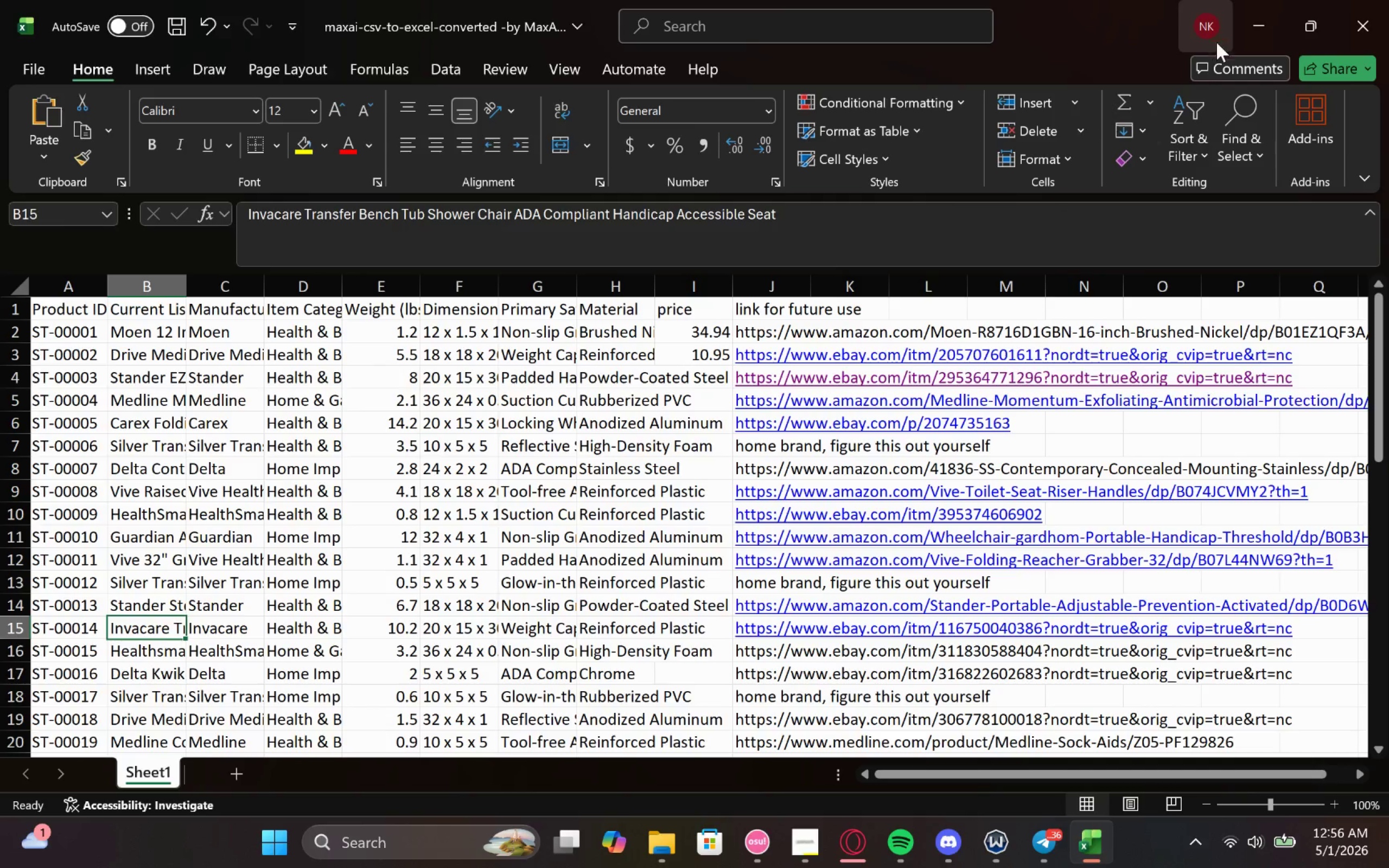 
left_click([1247, 42])
 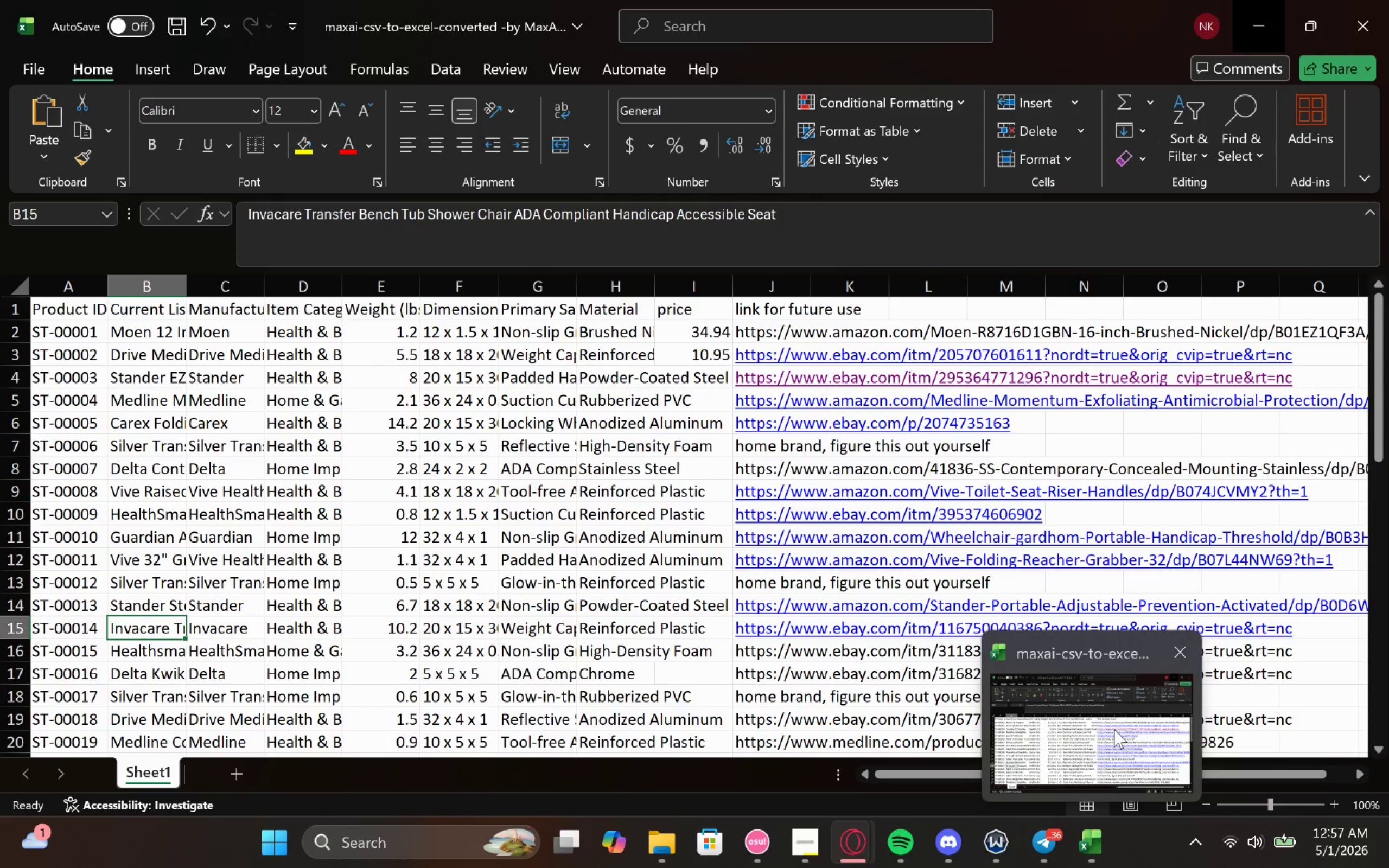 
wait(23.23)
 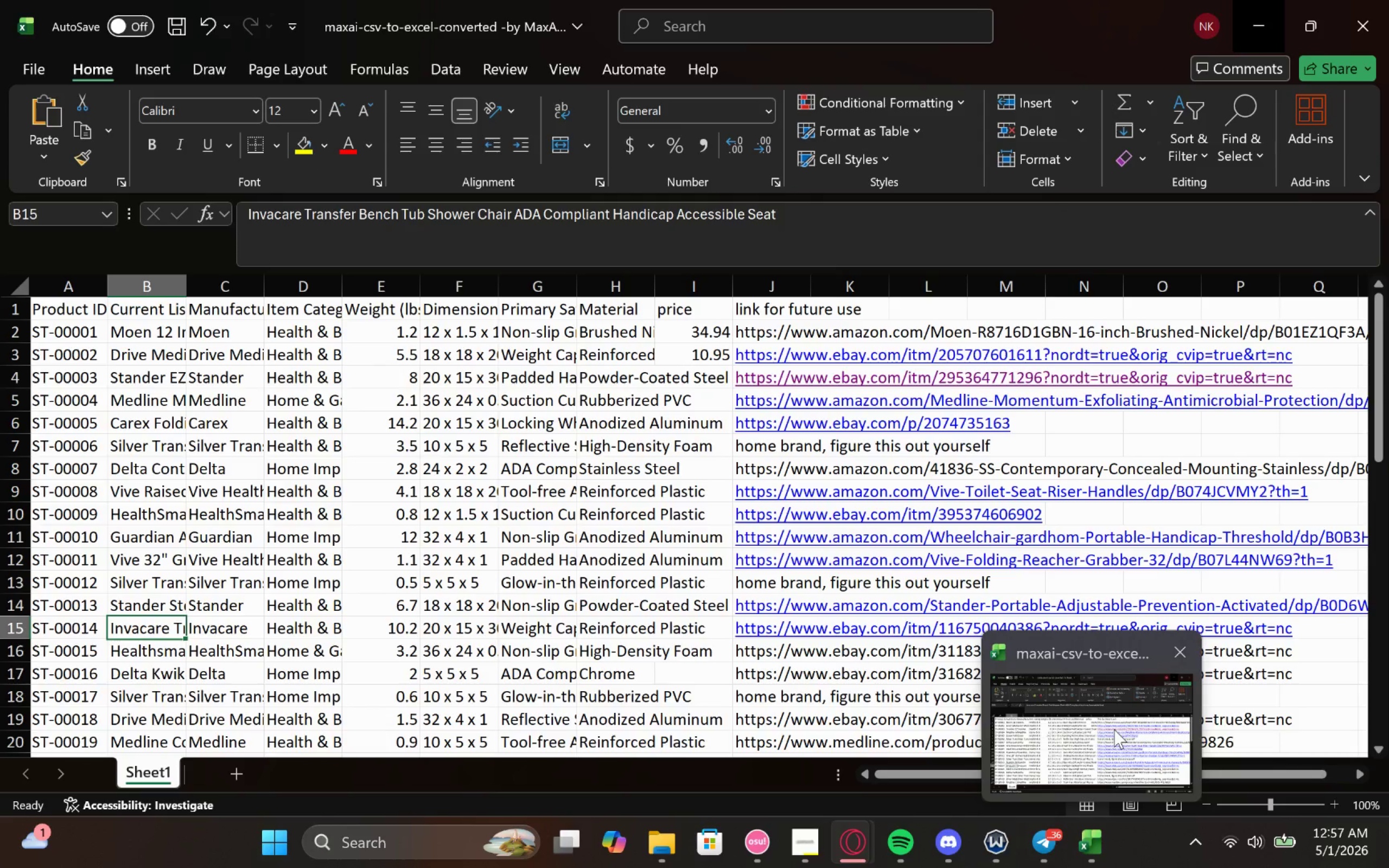 
left_click([1117, 724])
 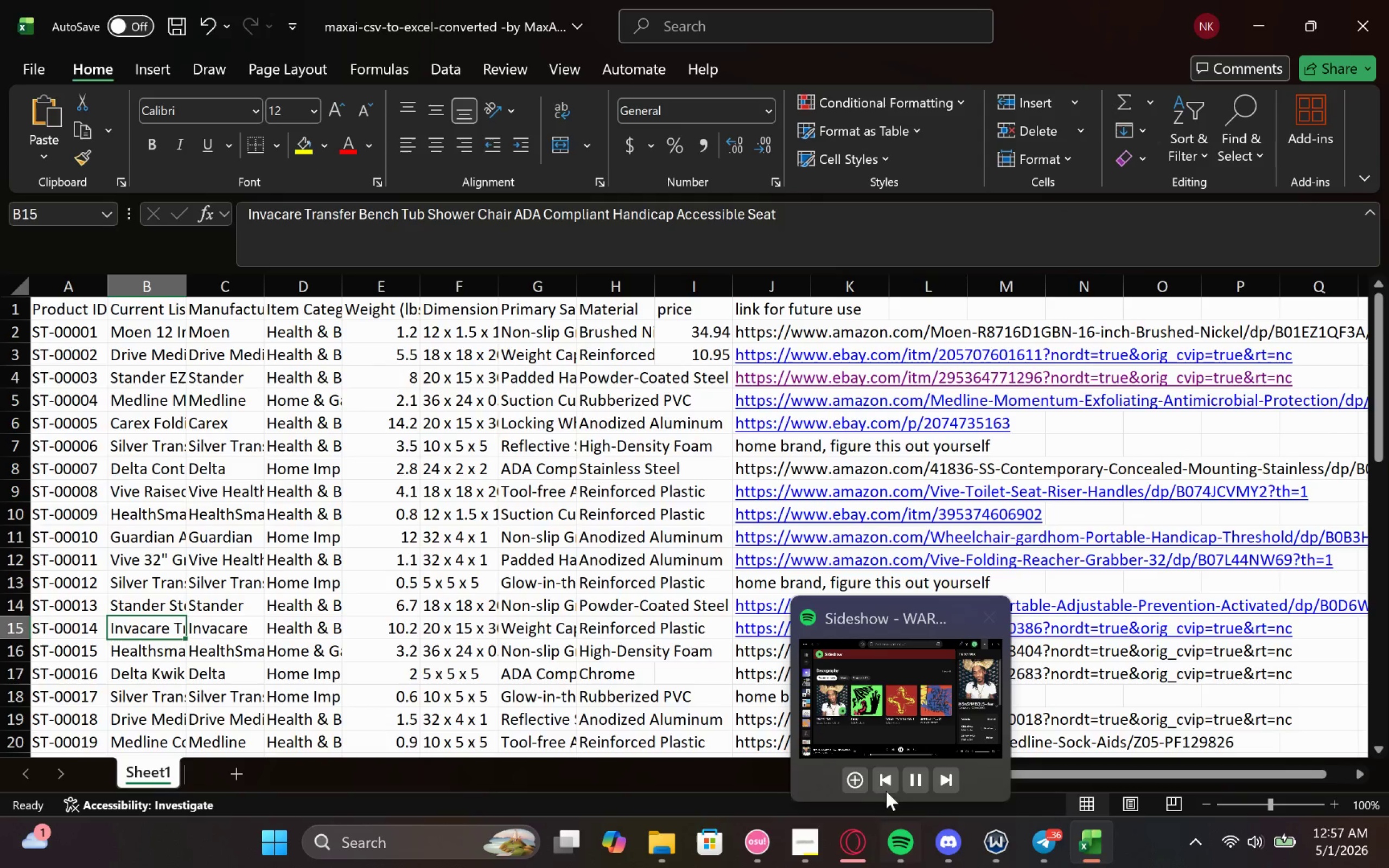 
left_click([856, 773])
 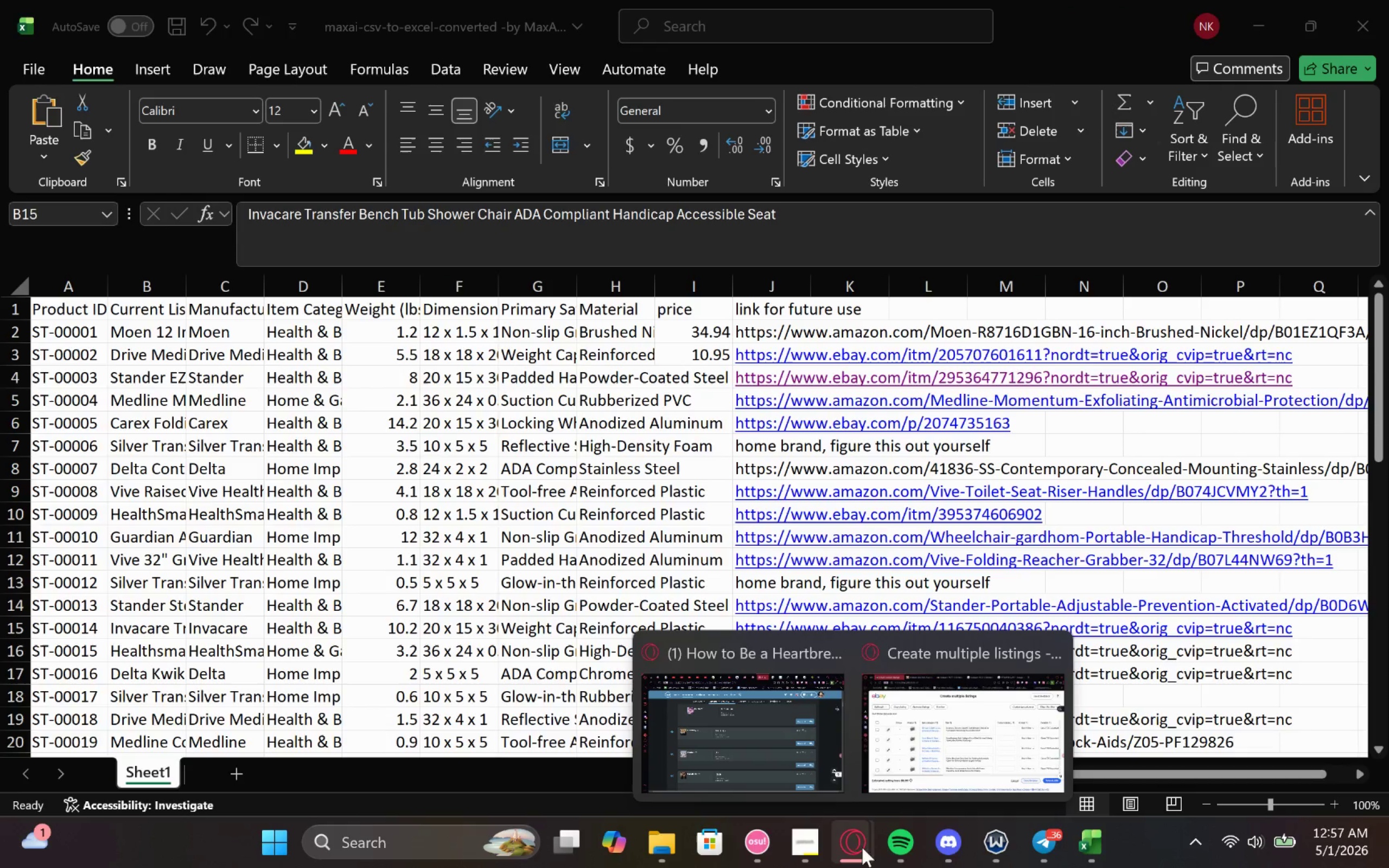 
left_click([785, 776])
 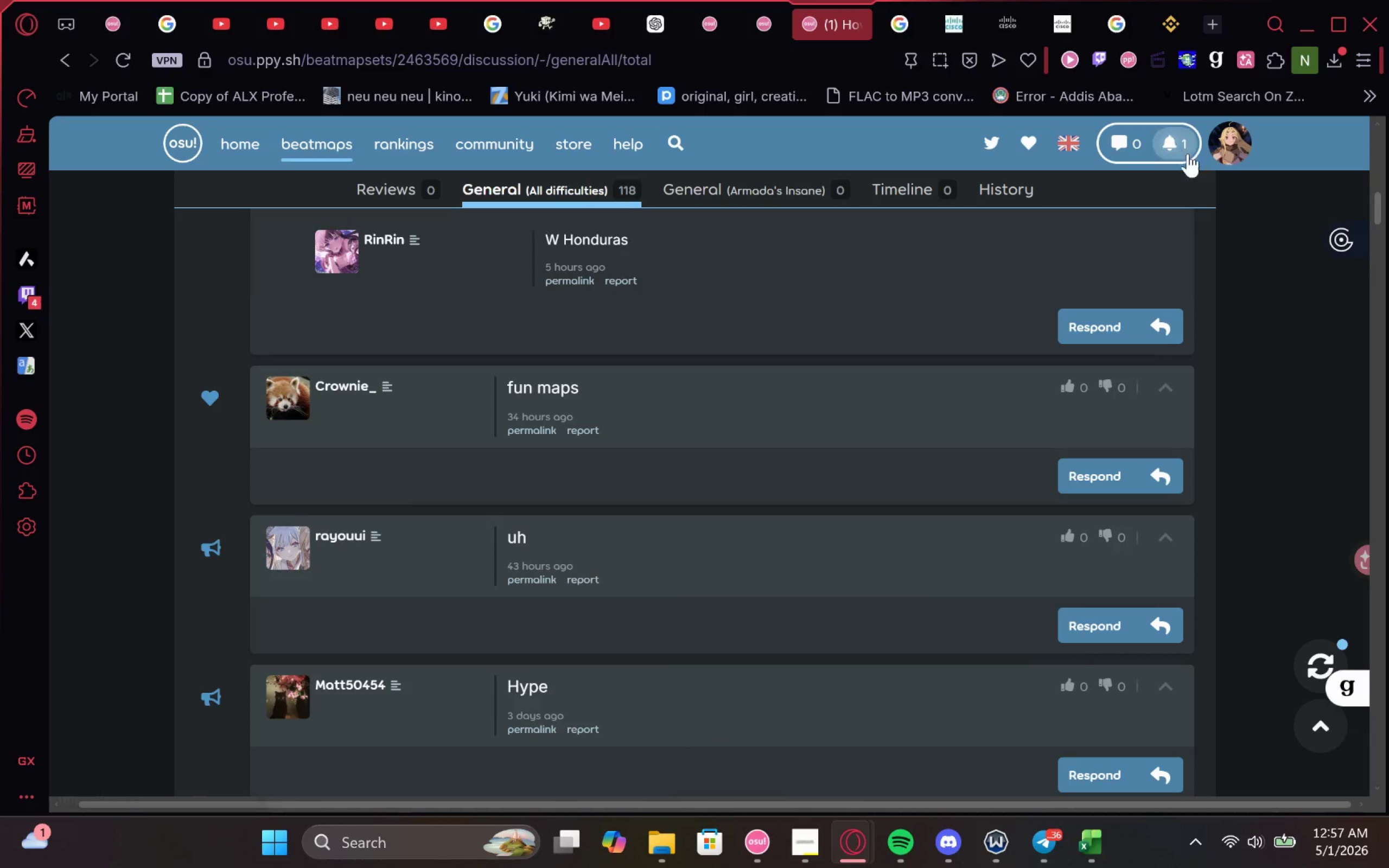 
left_click([1181, 151])
 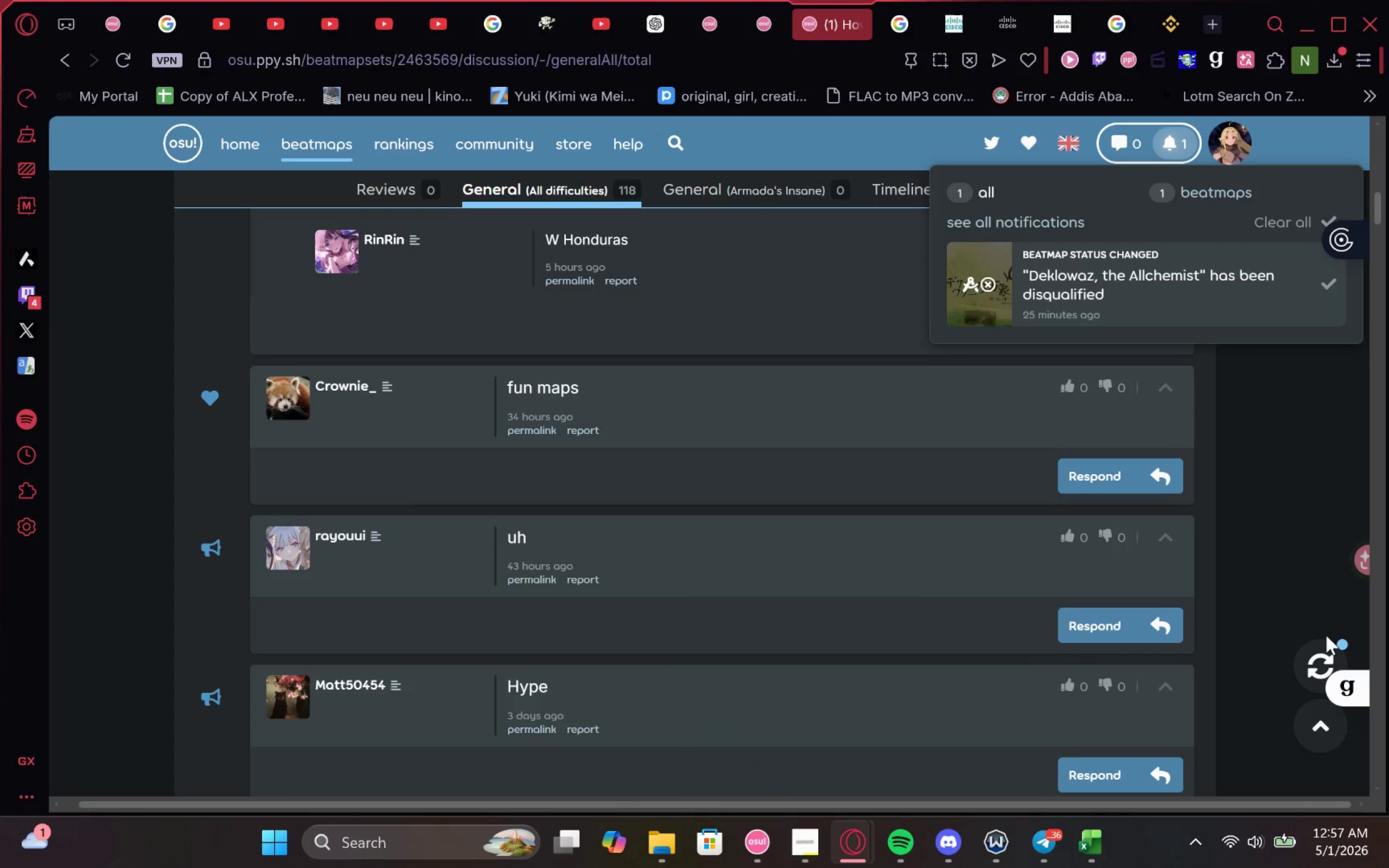 
left_click([1320, 650])
 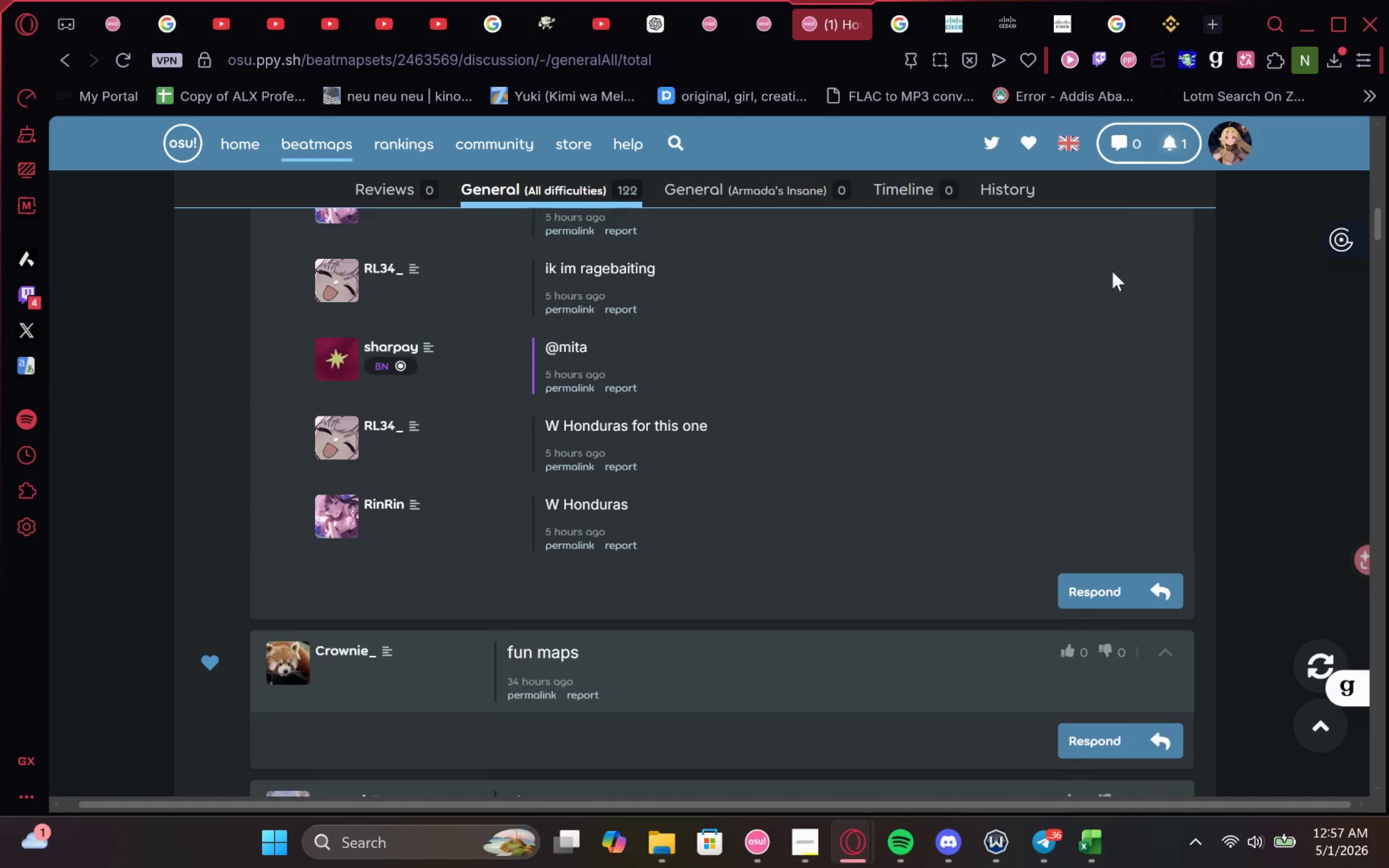 
left_click([1169, 143])
 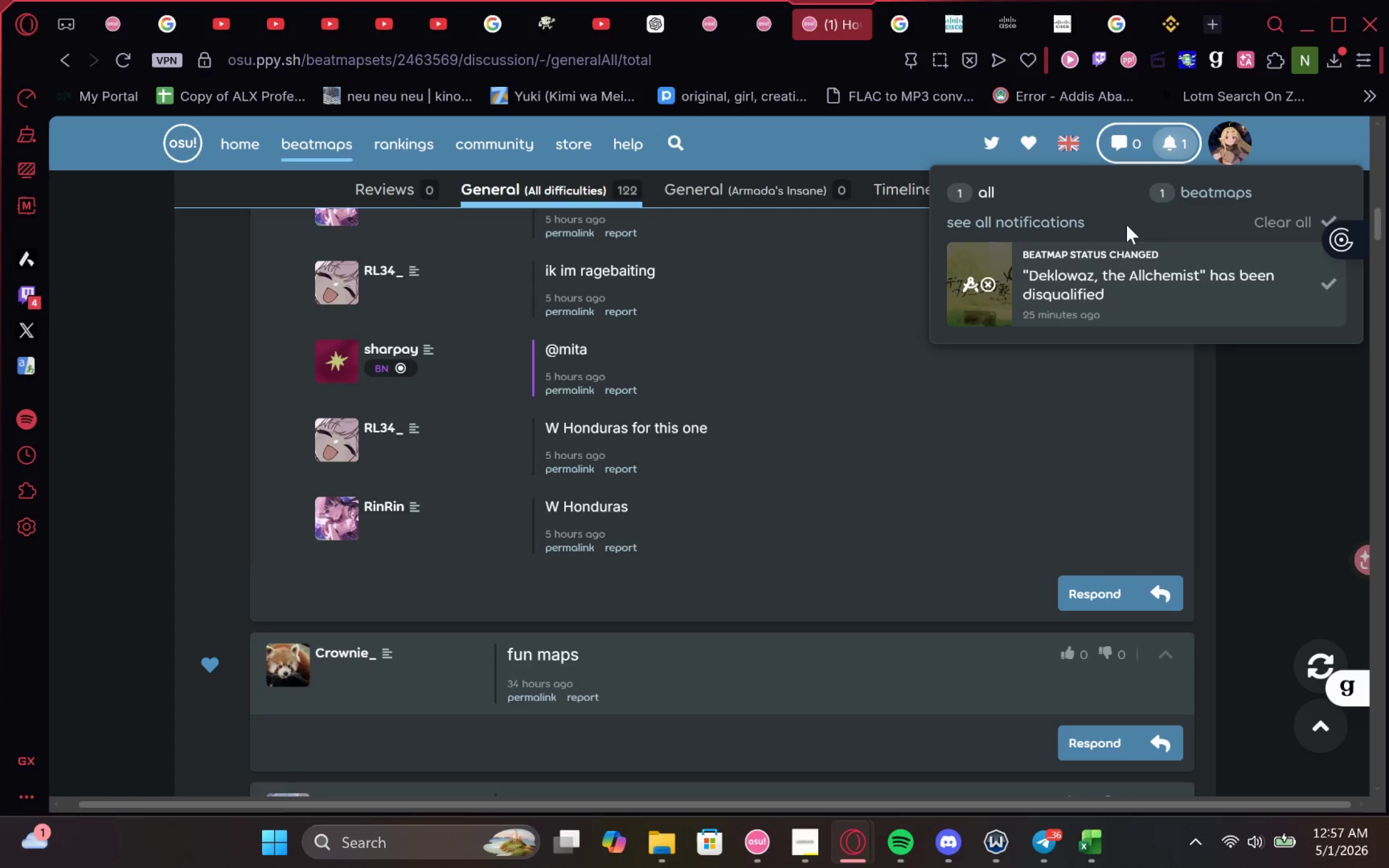 
left_click([1144, 246])
 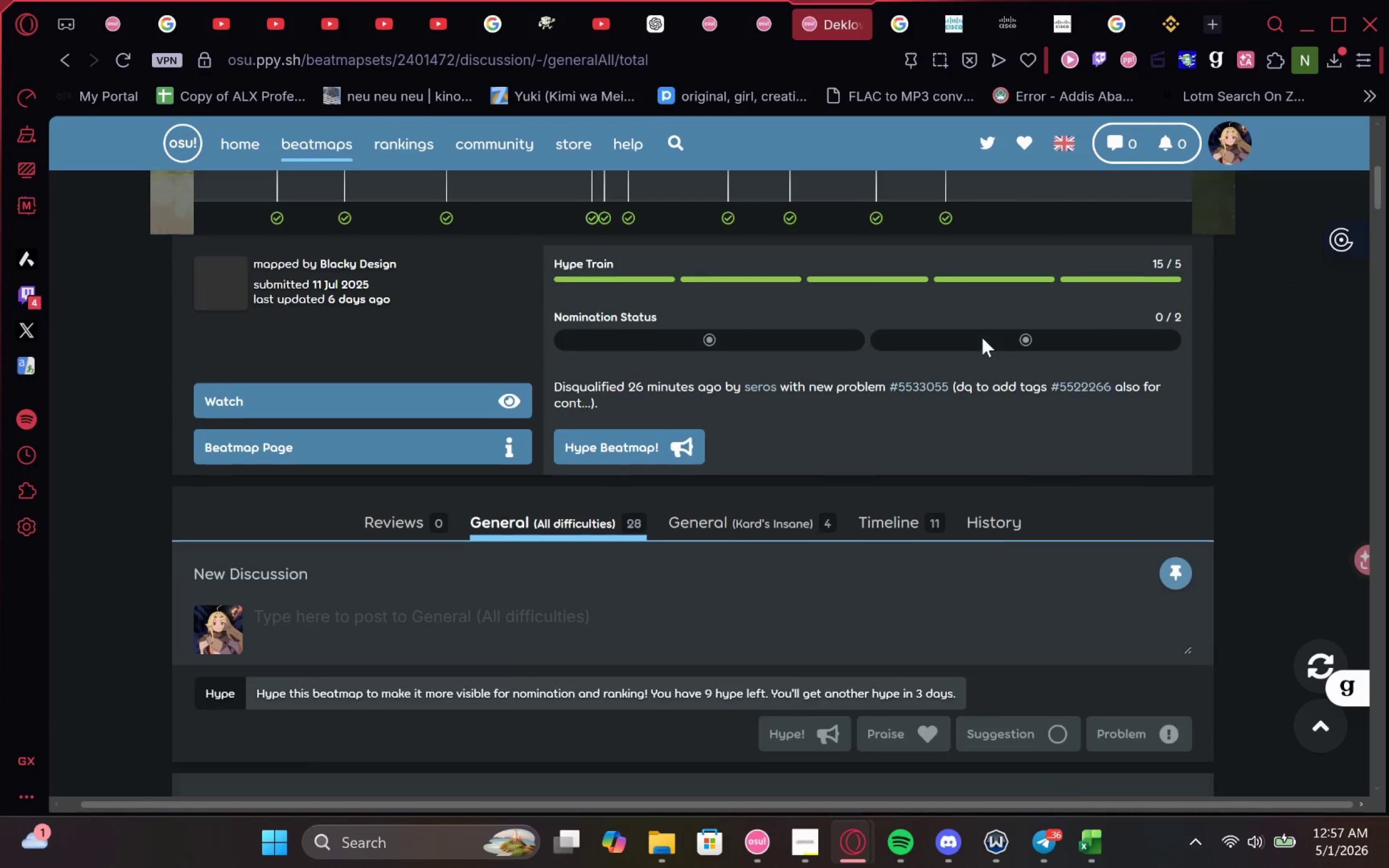 
wait(9.56)
 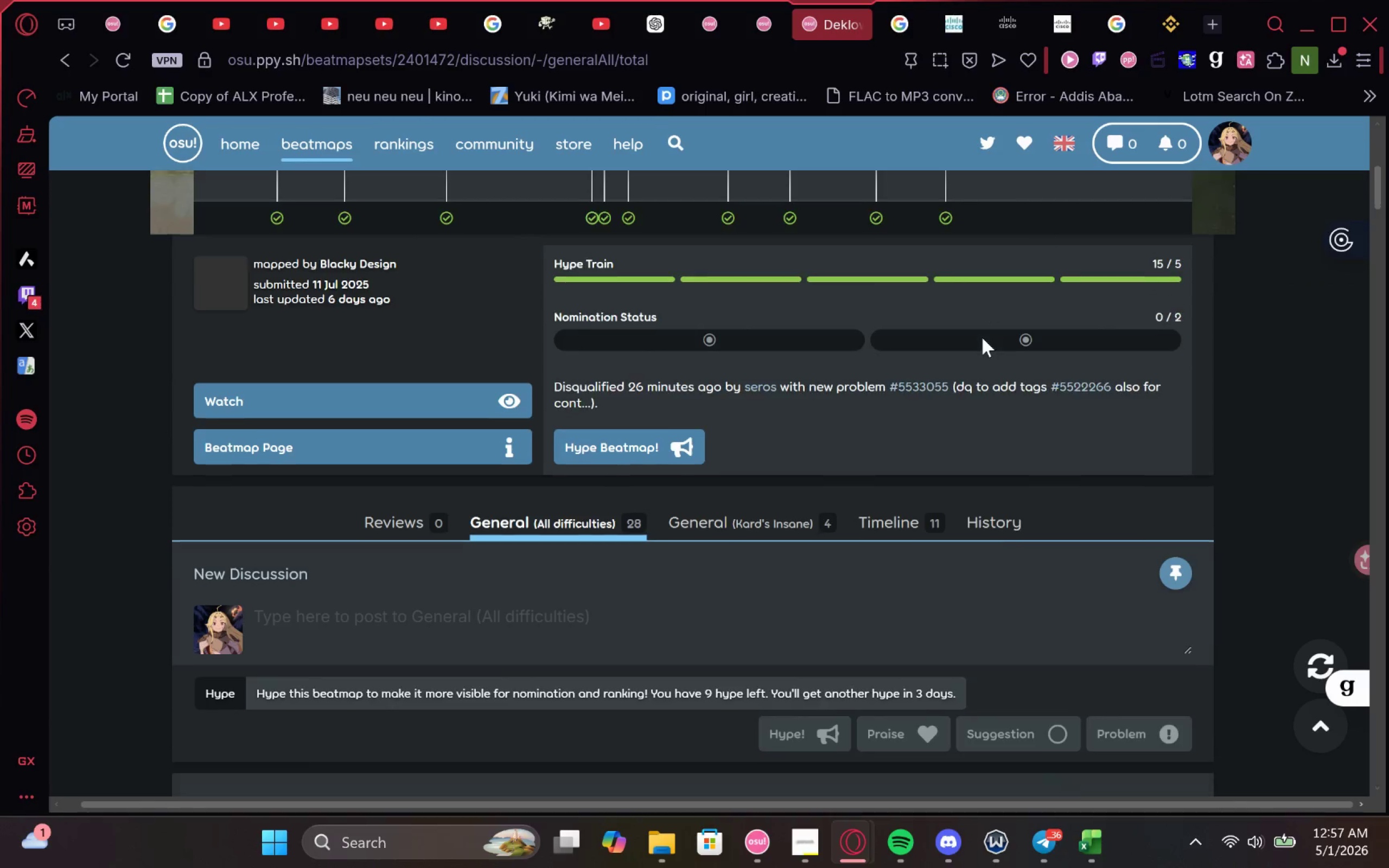 
left_click([1063, 749])
 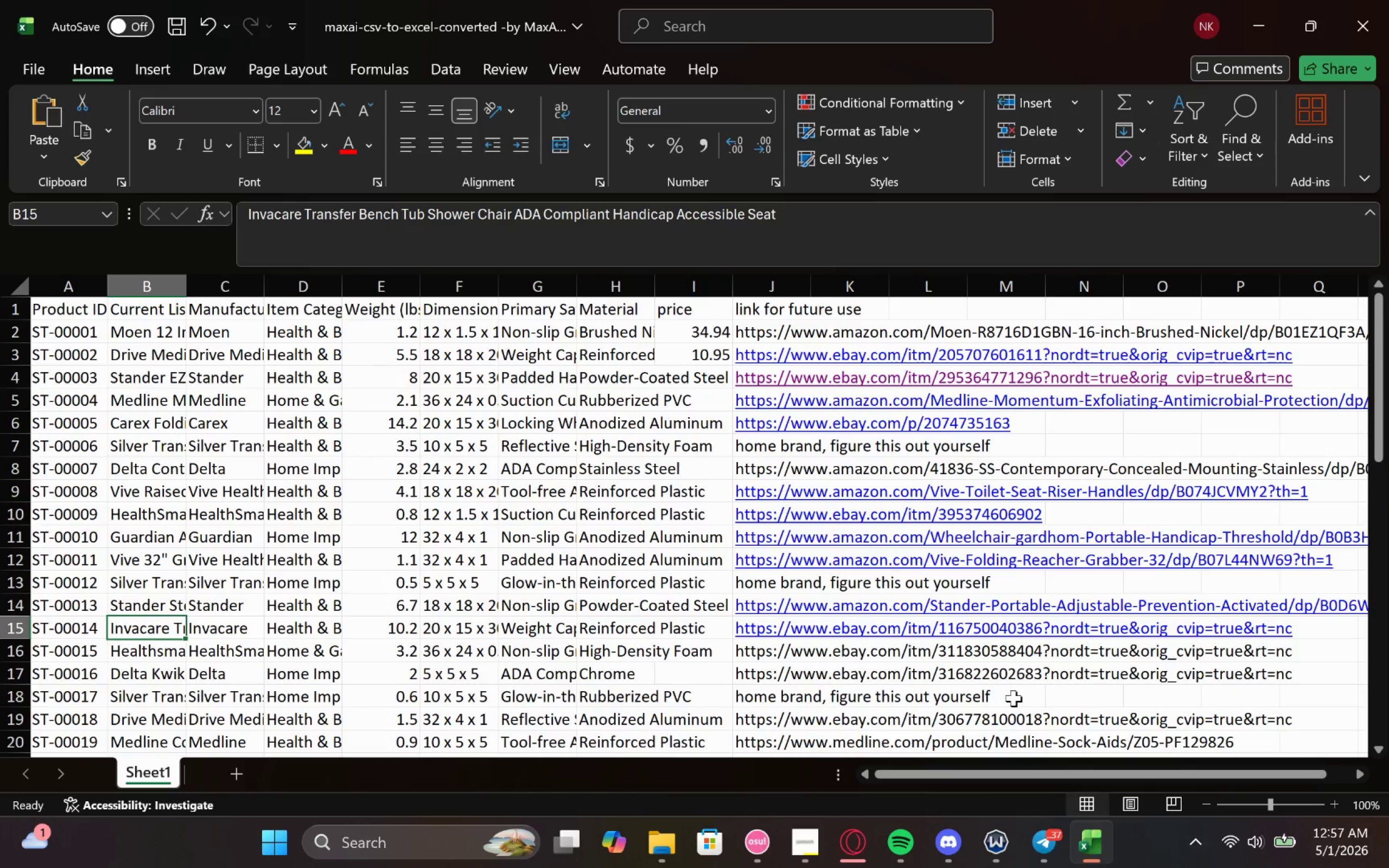 
wait(5.89)
 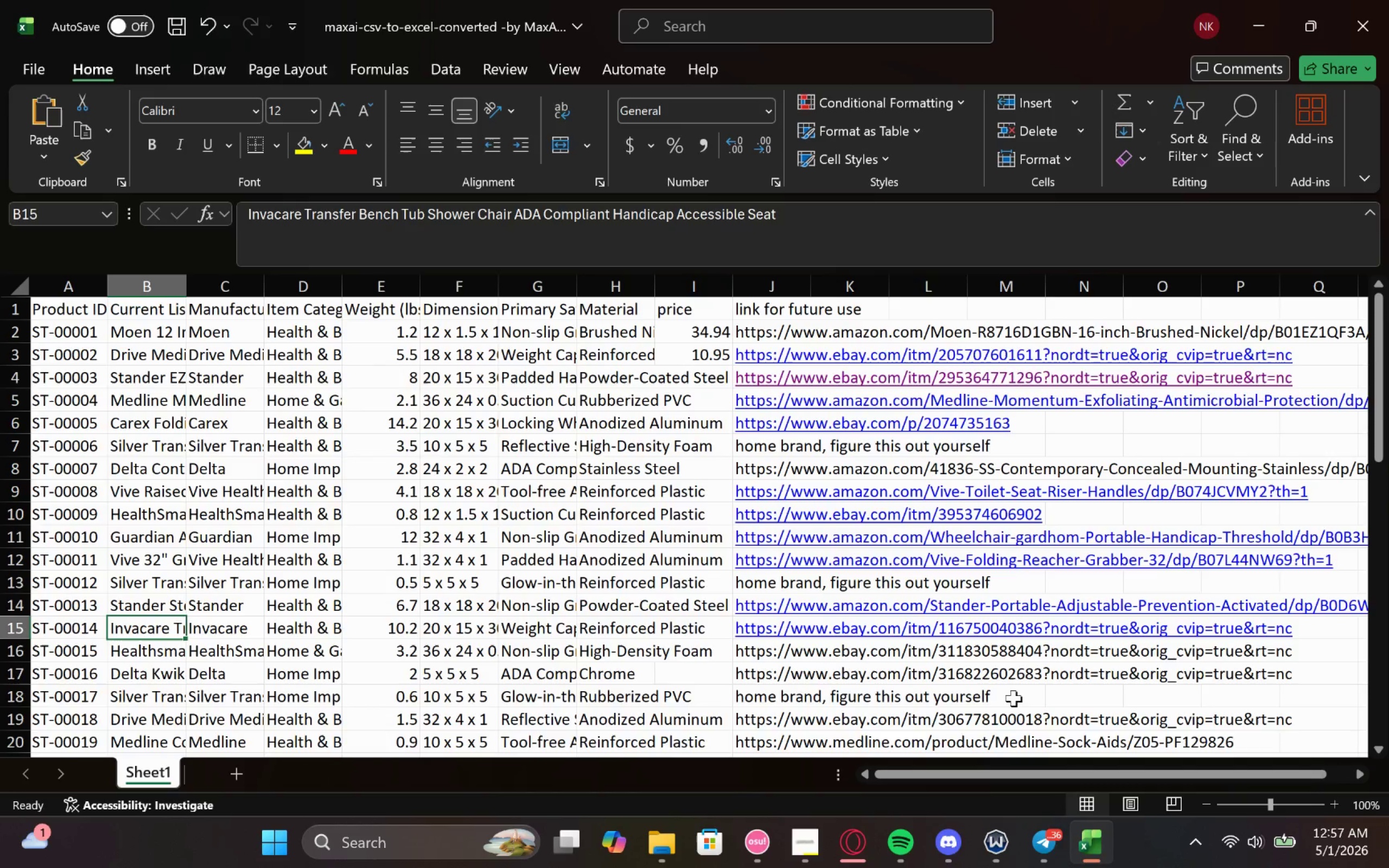 
left_click([945, 732])
 